 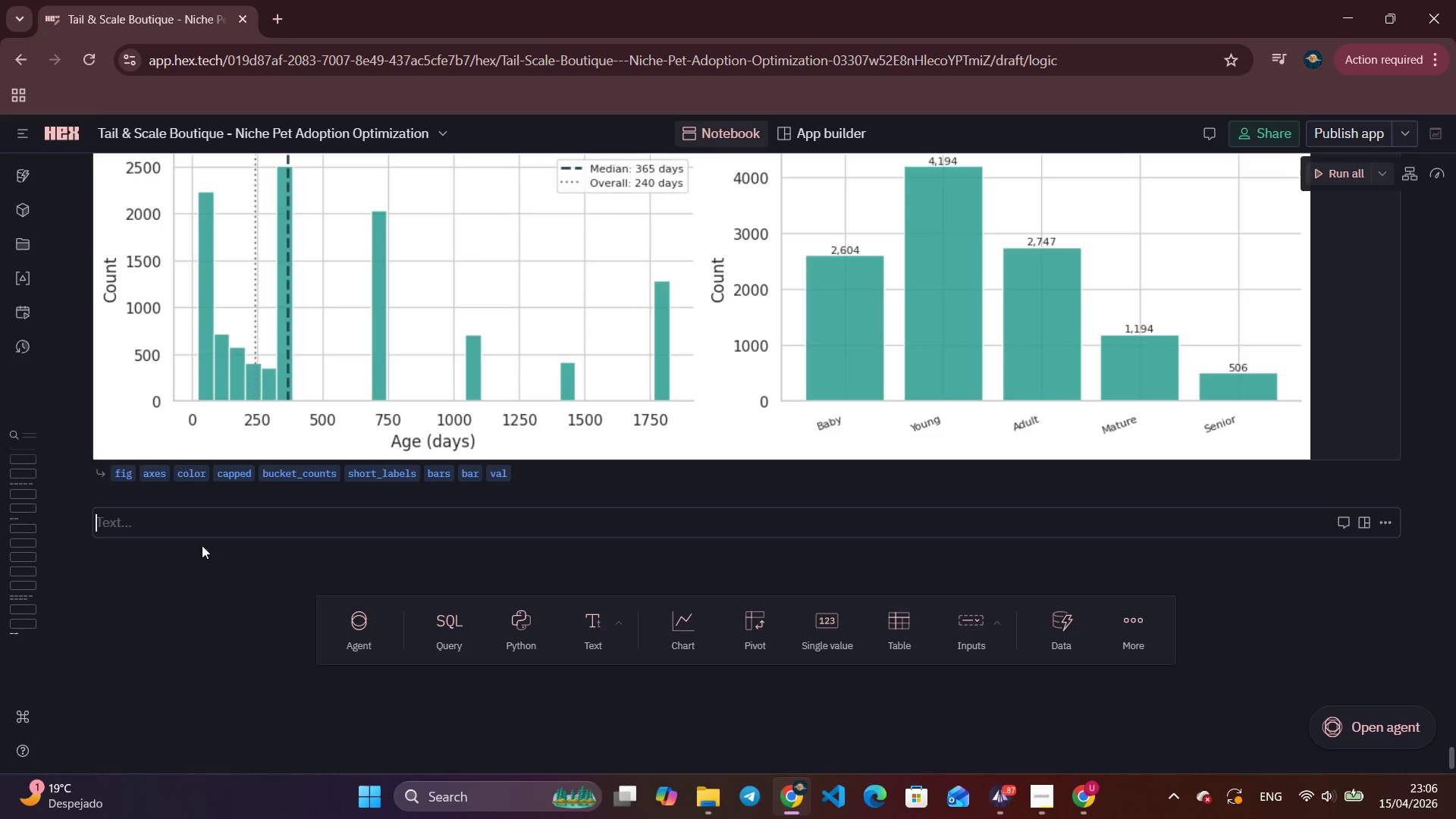 
type(### 7. High )
key(Backspace)
type(- )
key(Backspace)
type(Turnover Profiles)
 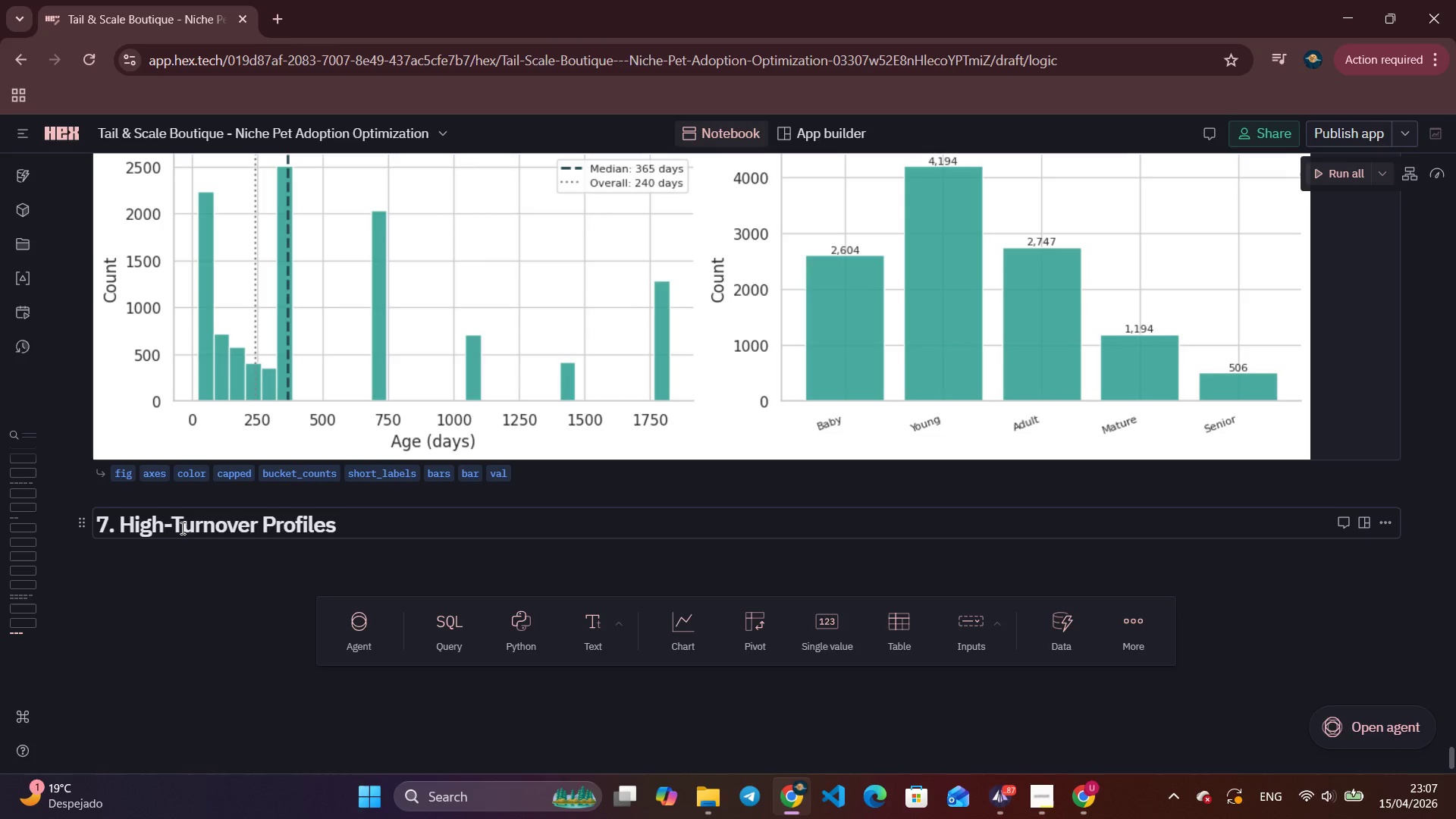 
wait(10.14)
 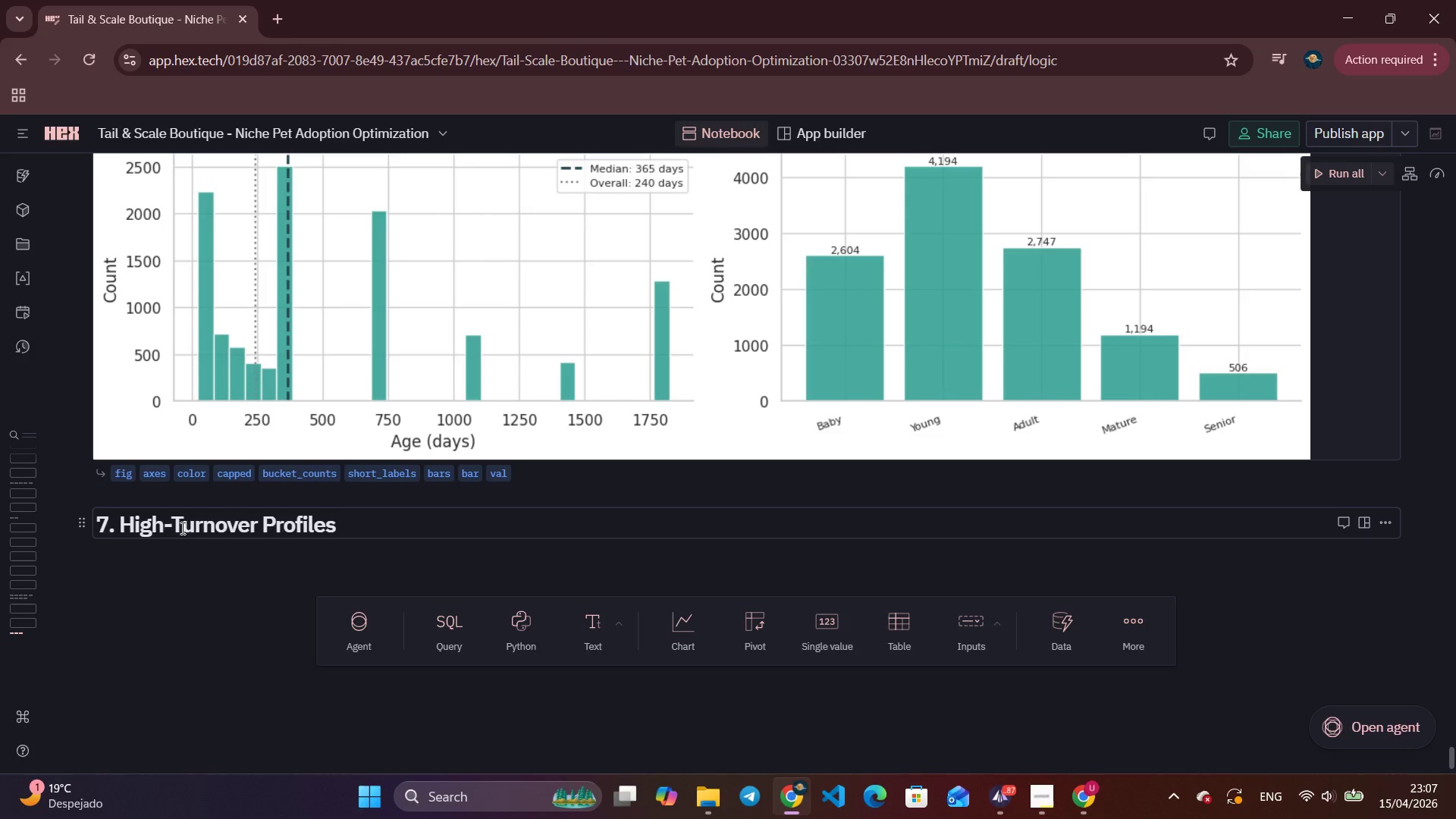 
key(Enter)
 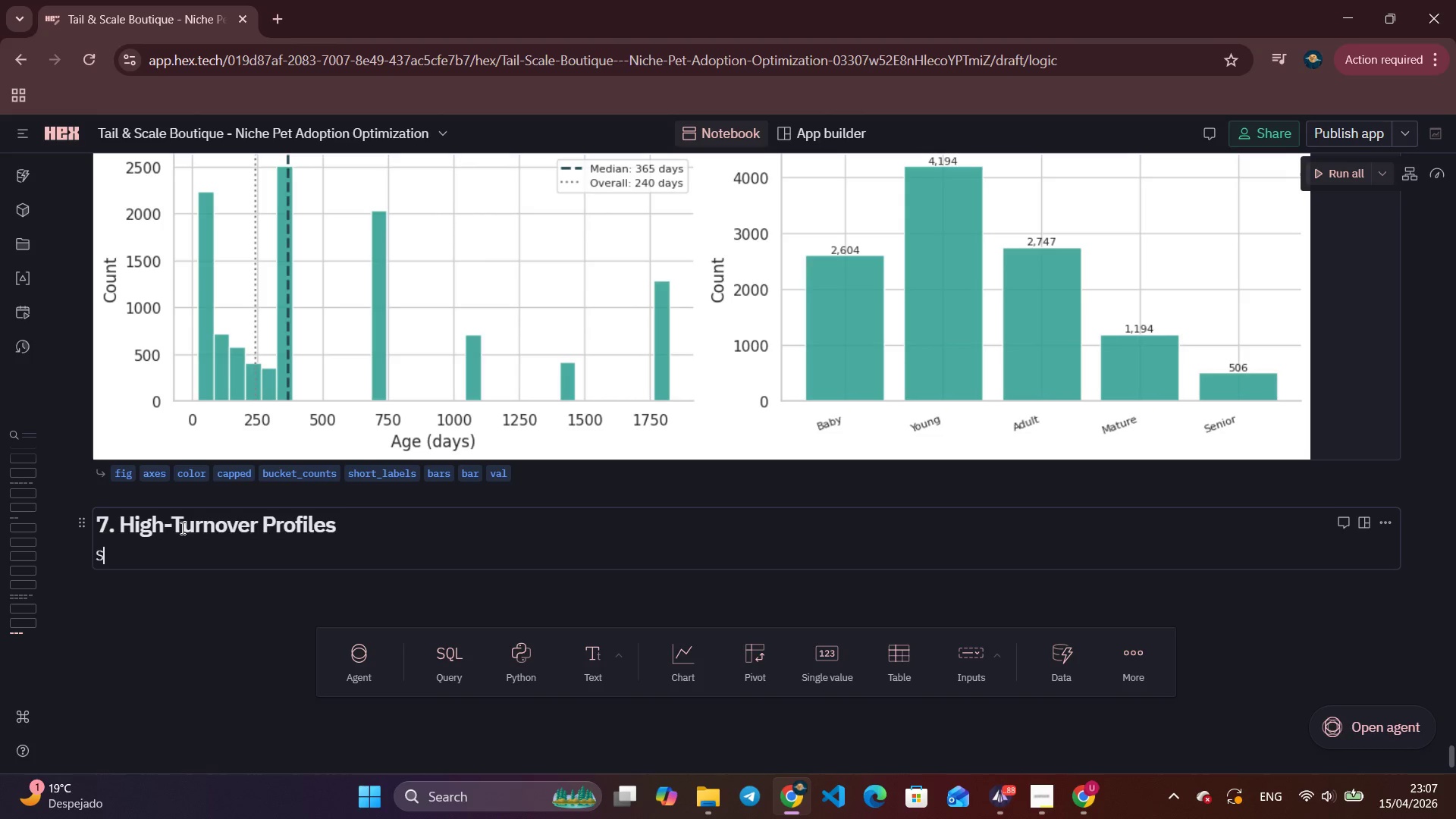 
type(Spei)
key(Backspace)
type(cific breed/age/type combinations prioritse for boutique floor space, rr)
key(Backspace)
key(Backspace)
type(erived from acrual )
key(Backspace)
key(Backspace)
key(Backspace)
key(Backspace)
key(Backspace)
type(tual cpm)
key(Backspace)
key(Backspace)
type(omputed medians )
key(Backspace)
type(, not assumed)
 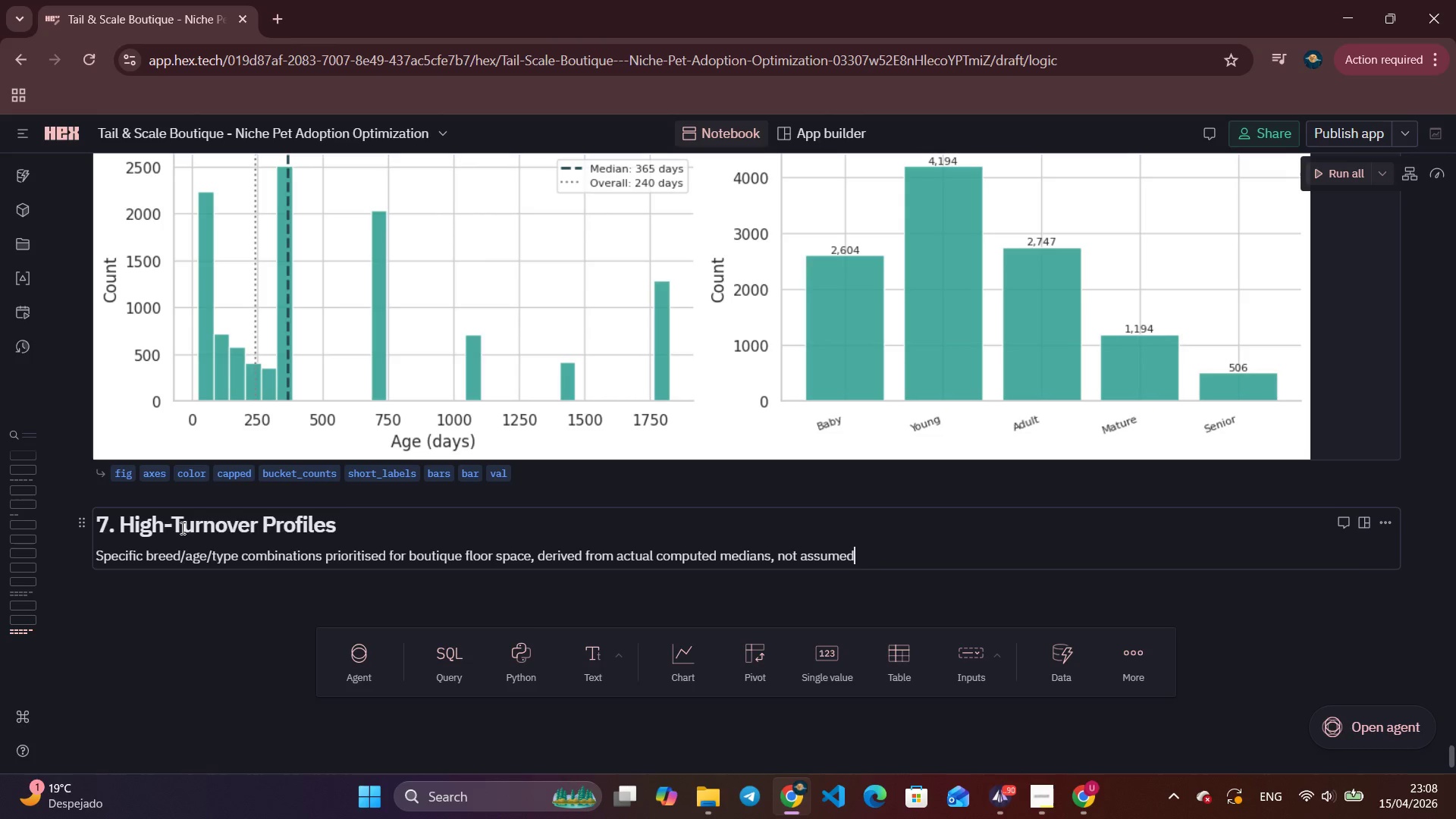 
left_click([988, 799])
 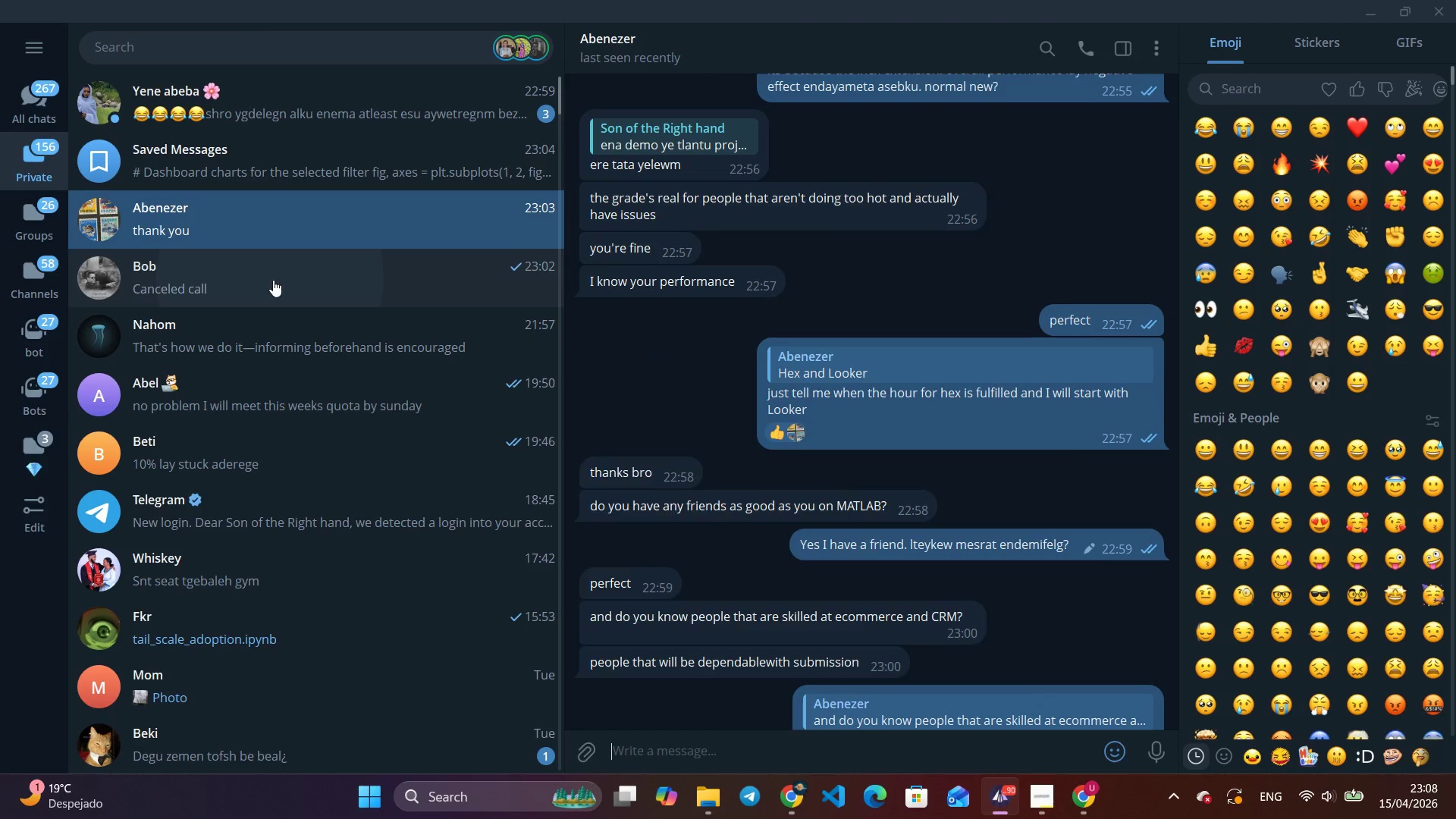 
left_click([270, 277])
 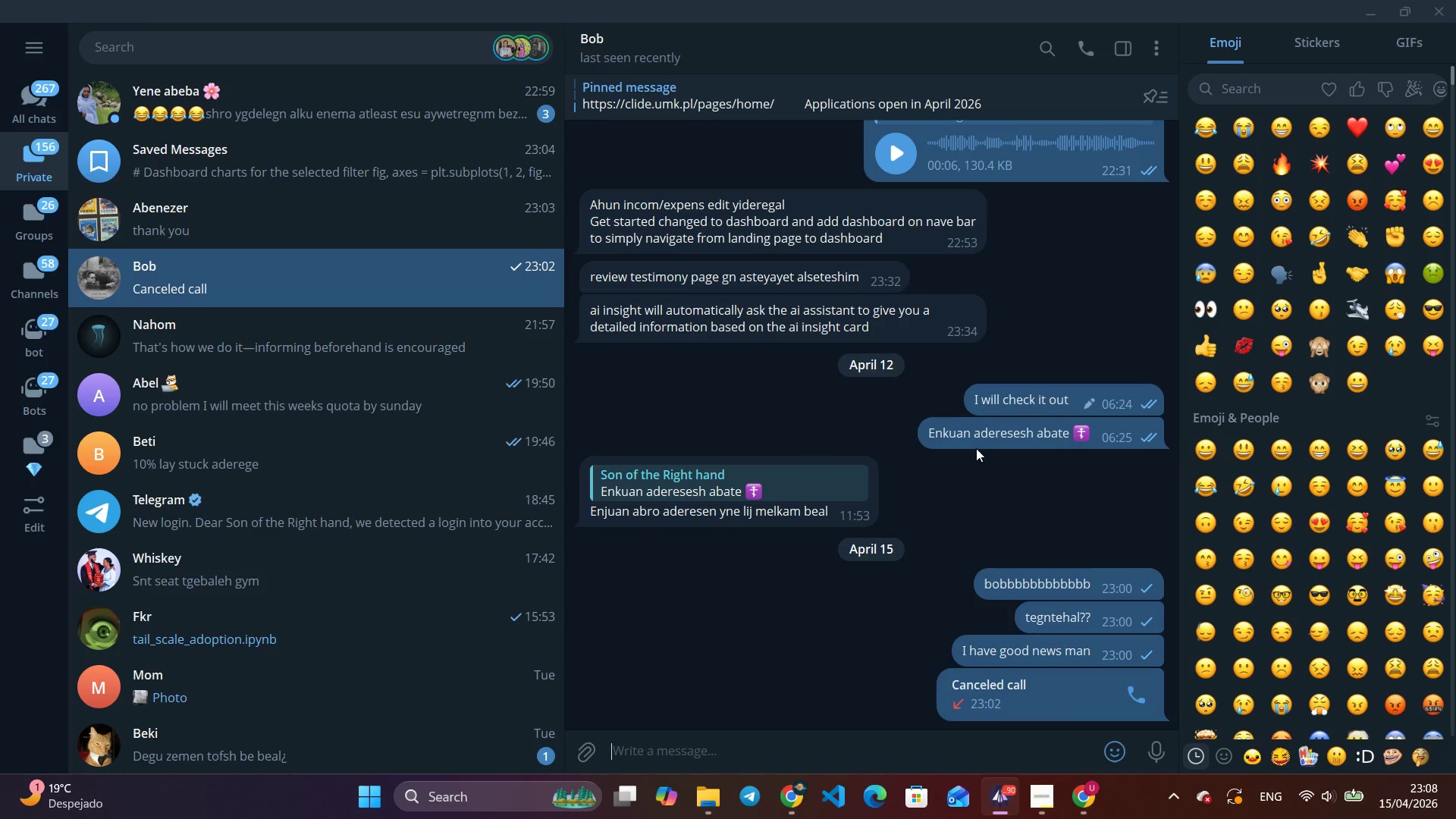 
wait(6.64)
 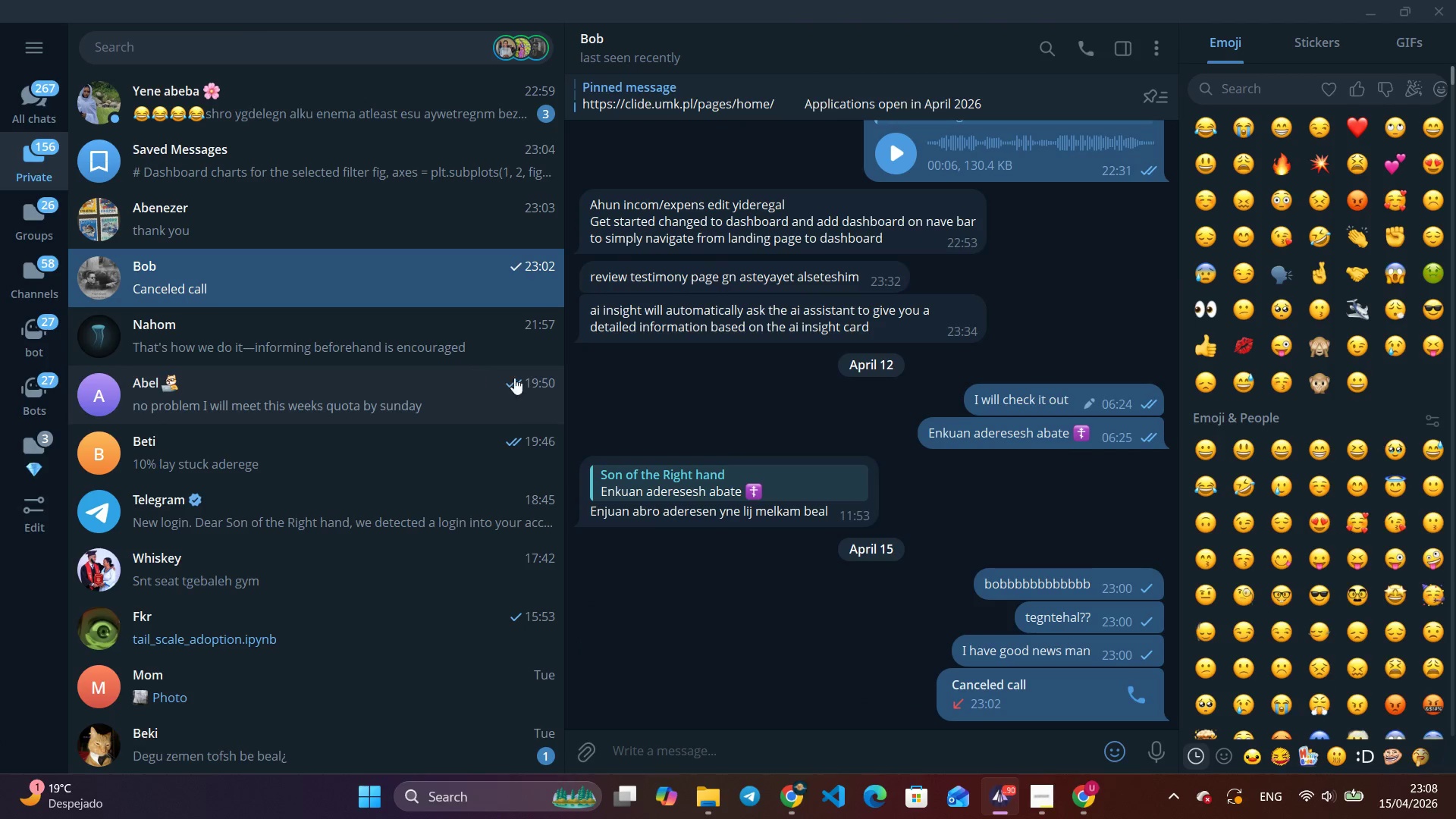 
left_click([1375, 0])
 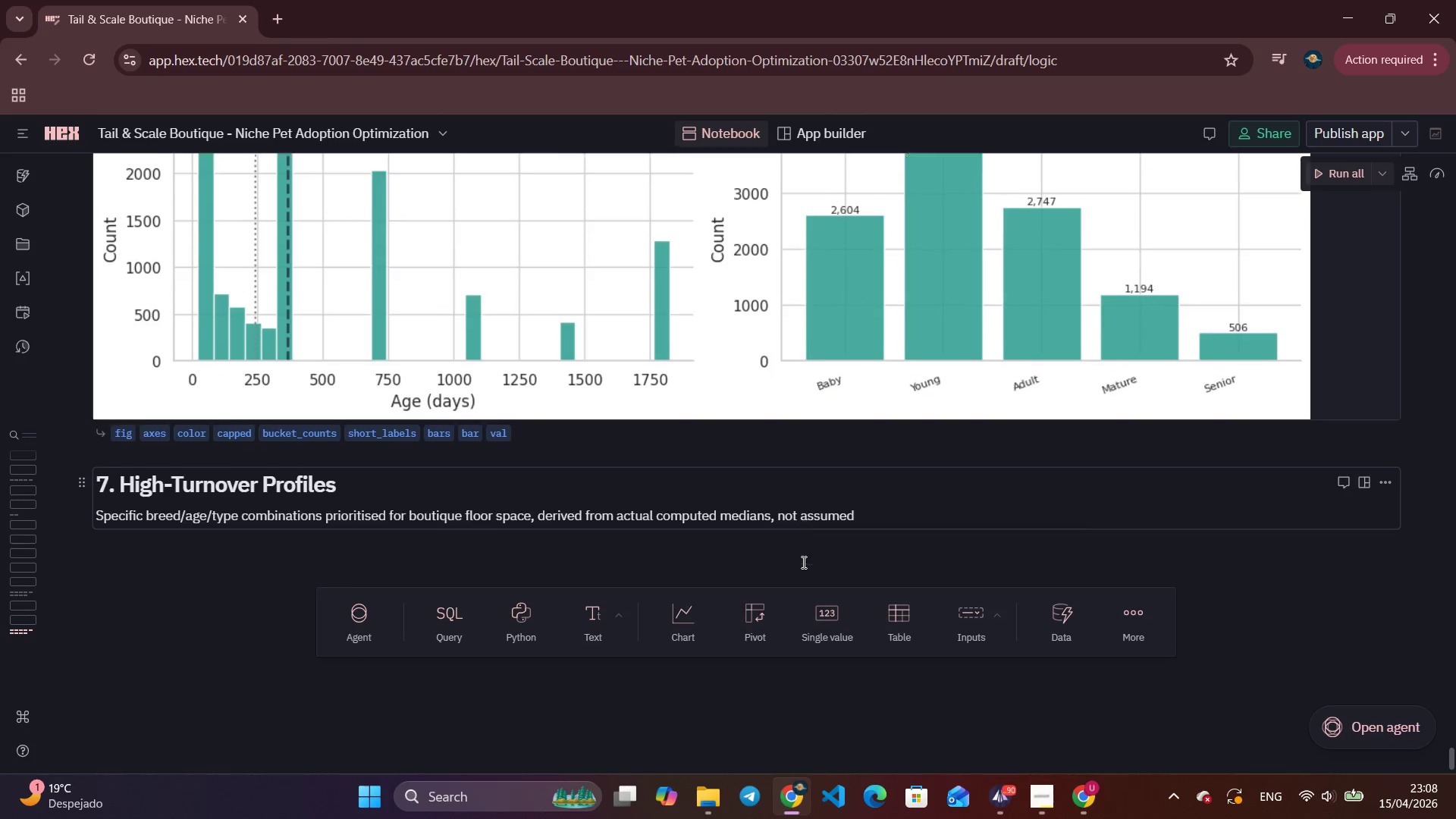 
scroll: coordinate [632, 592], scroll_direction: down, amount: 4.0
 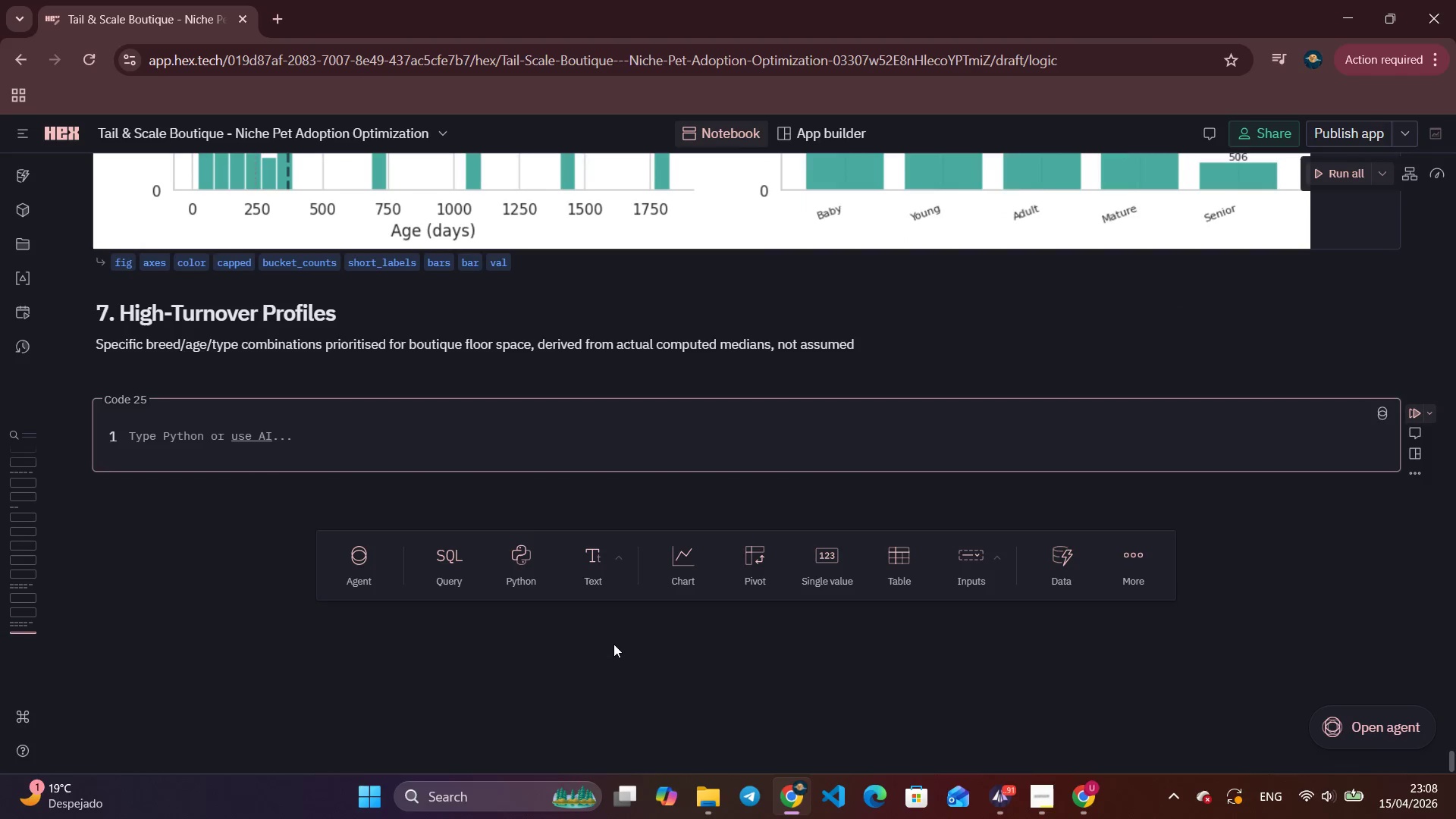 
type(# Compute median age per group + bucket with % faster/slower that)
key(Backspace)
type(n overall)
 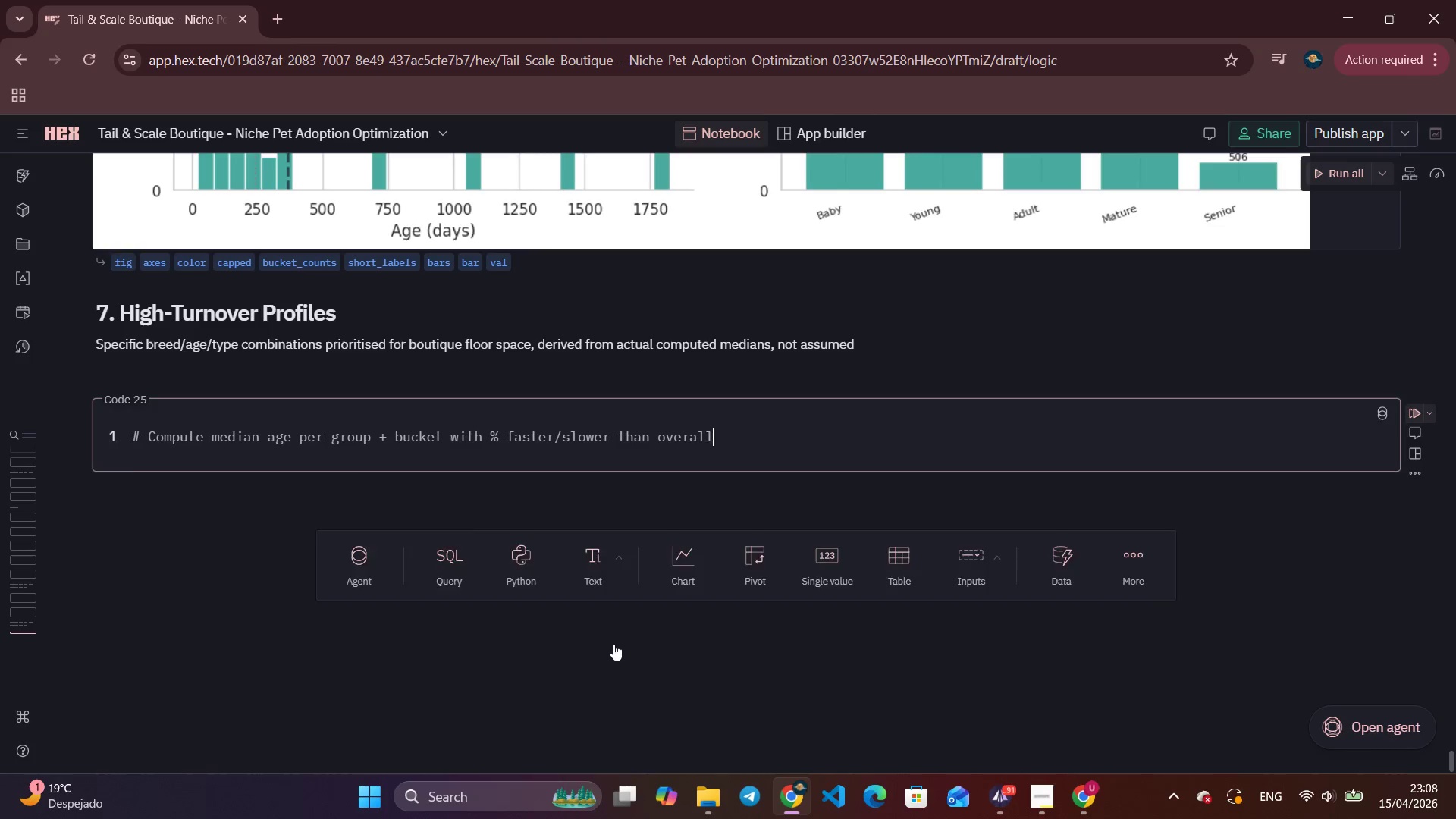 
key(Enter)
 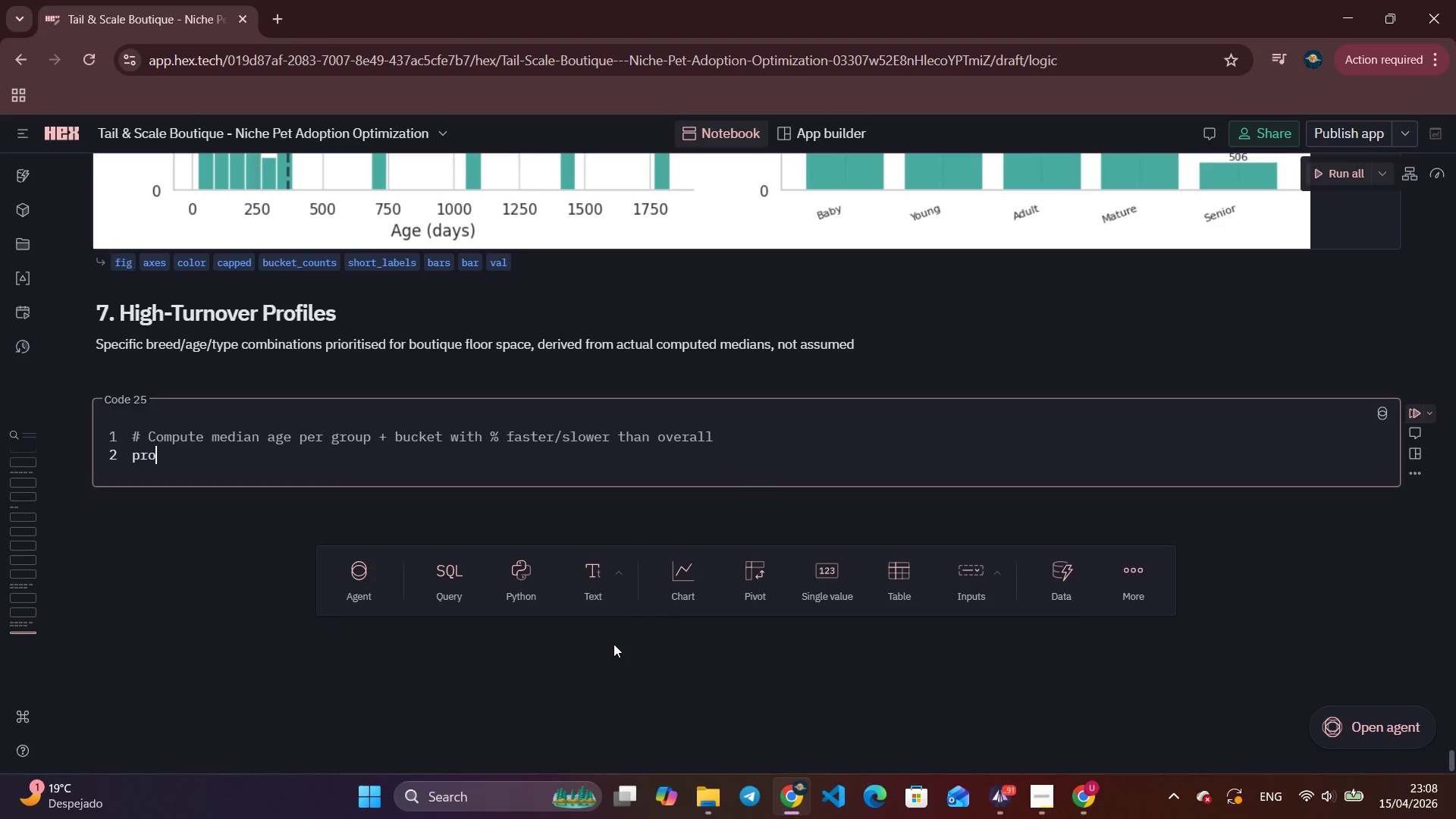 
type(profile_df = ()
 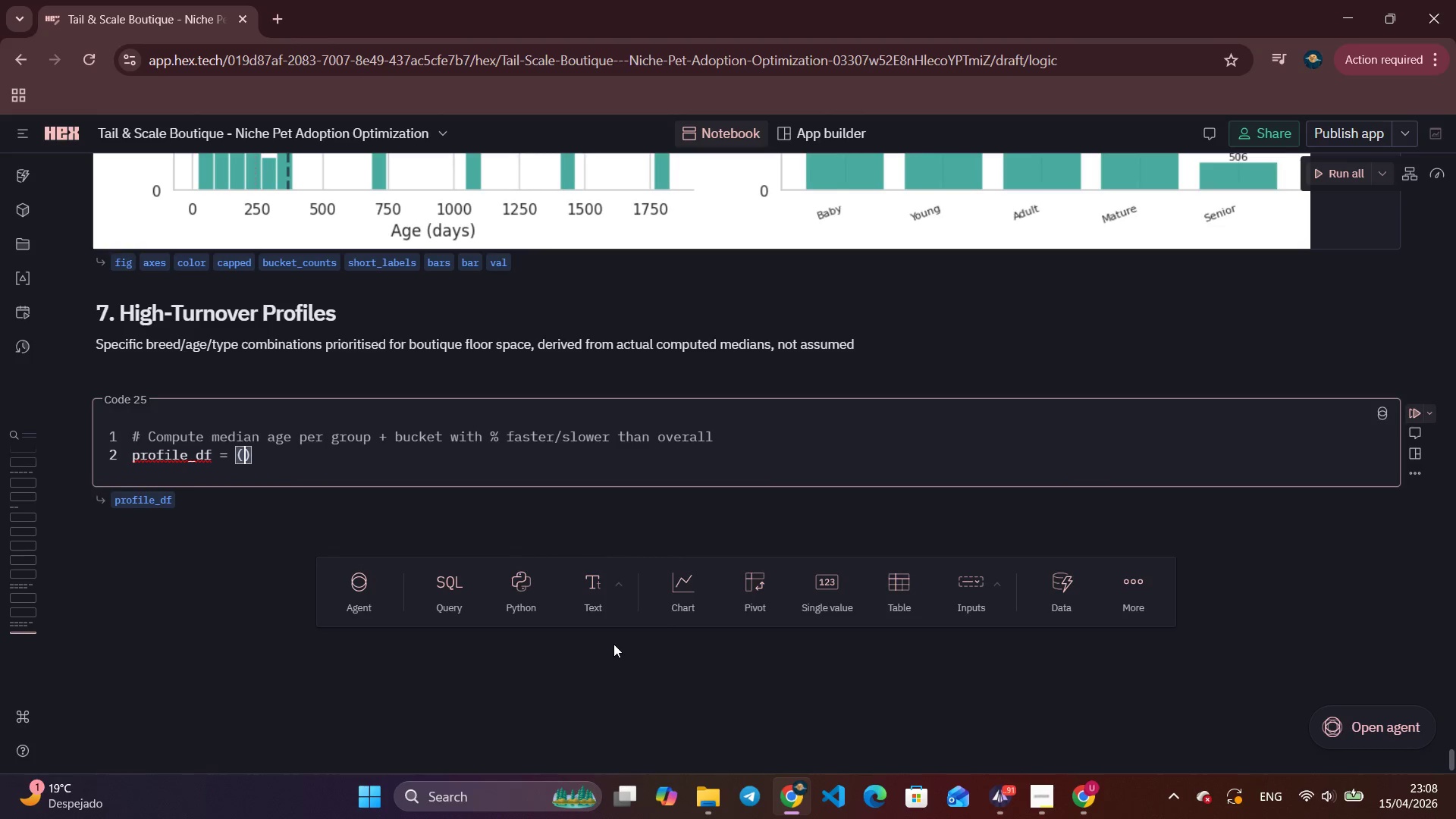 
key(Enter)
 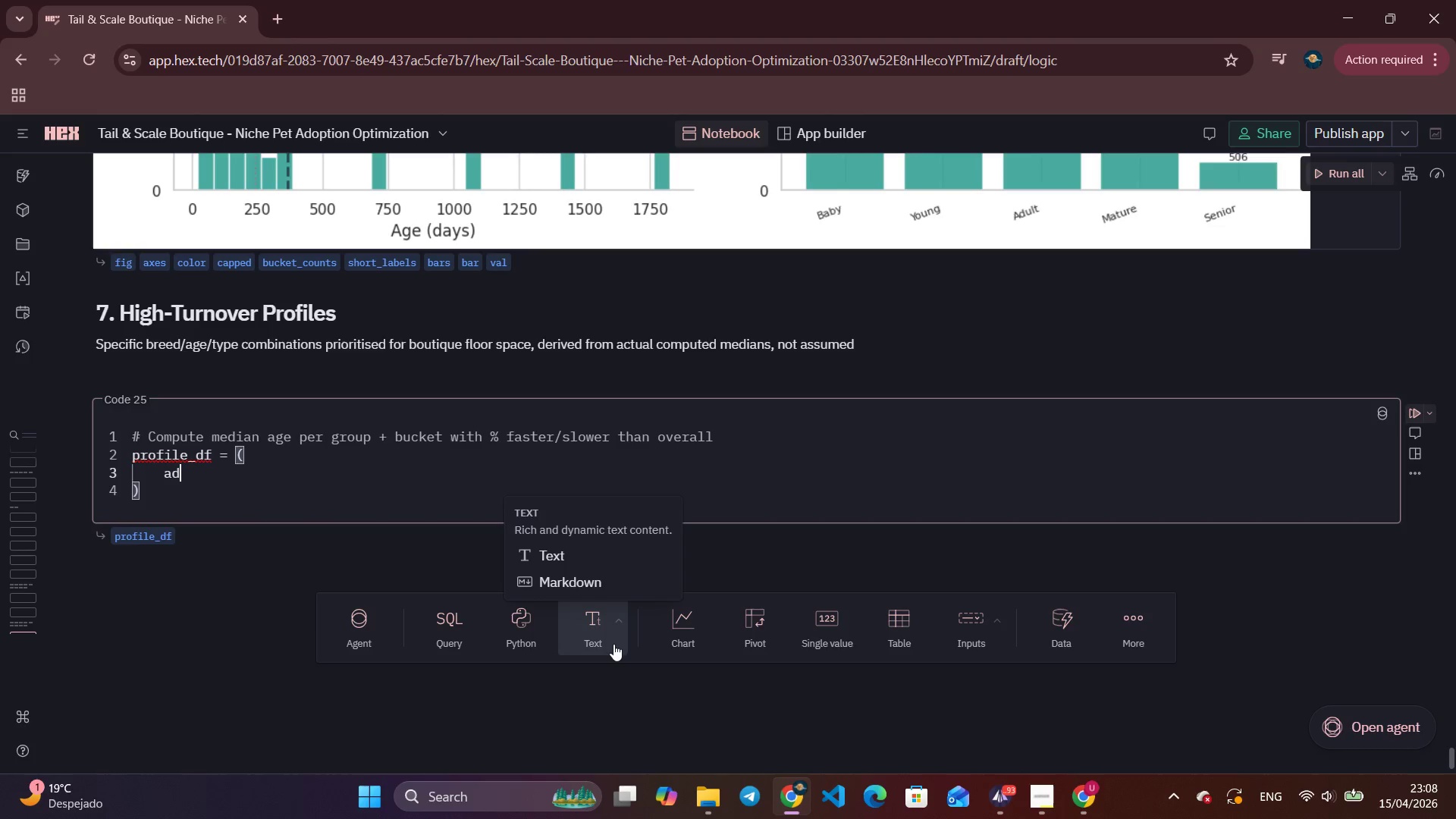 
type(adoption)
 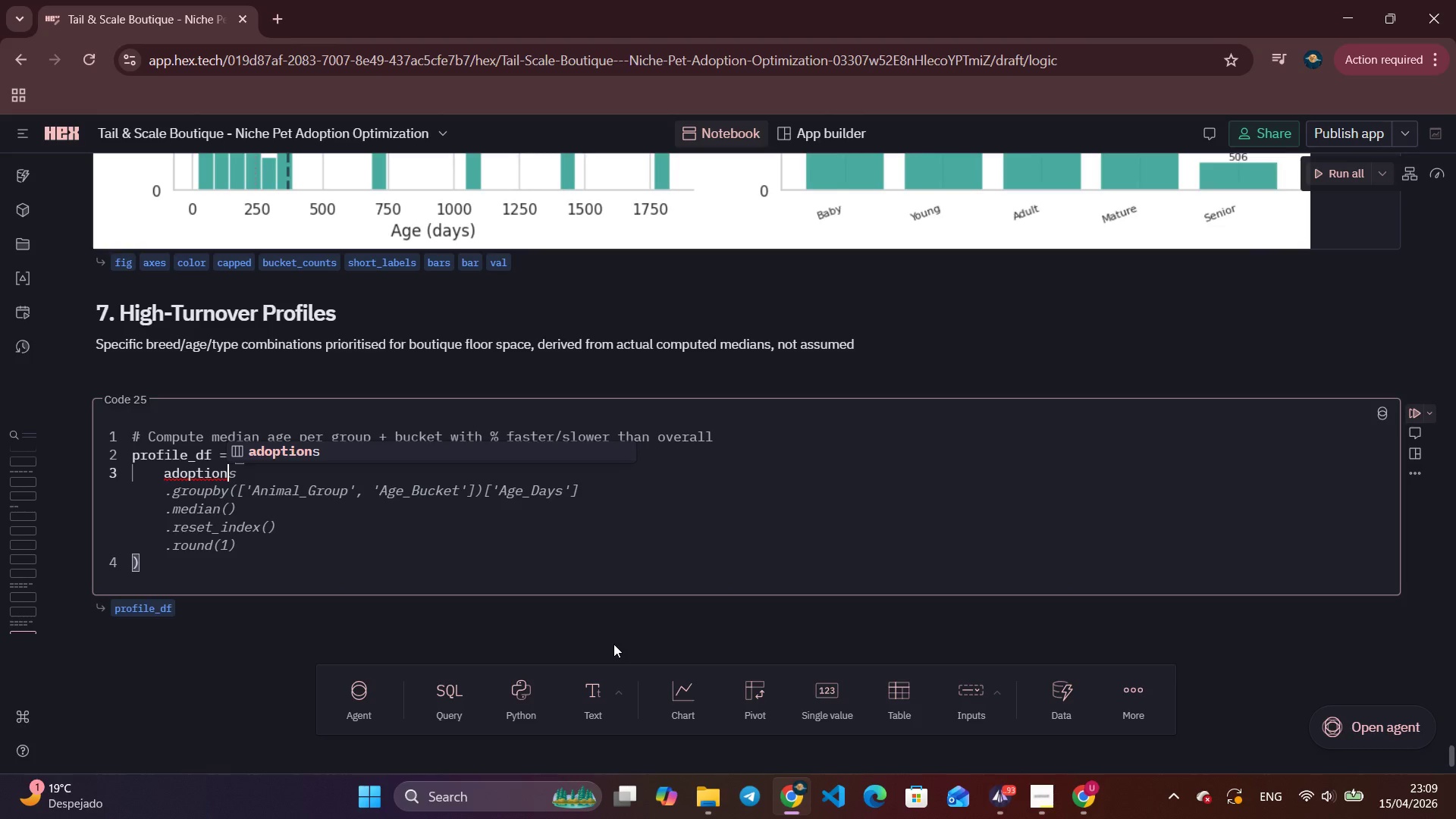 
wait(7.44)
 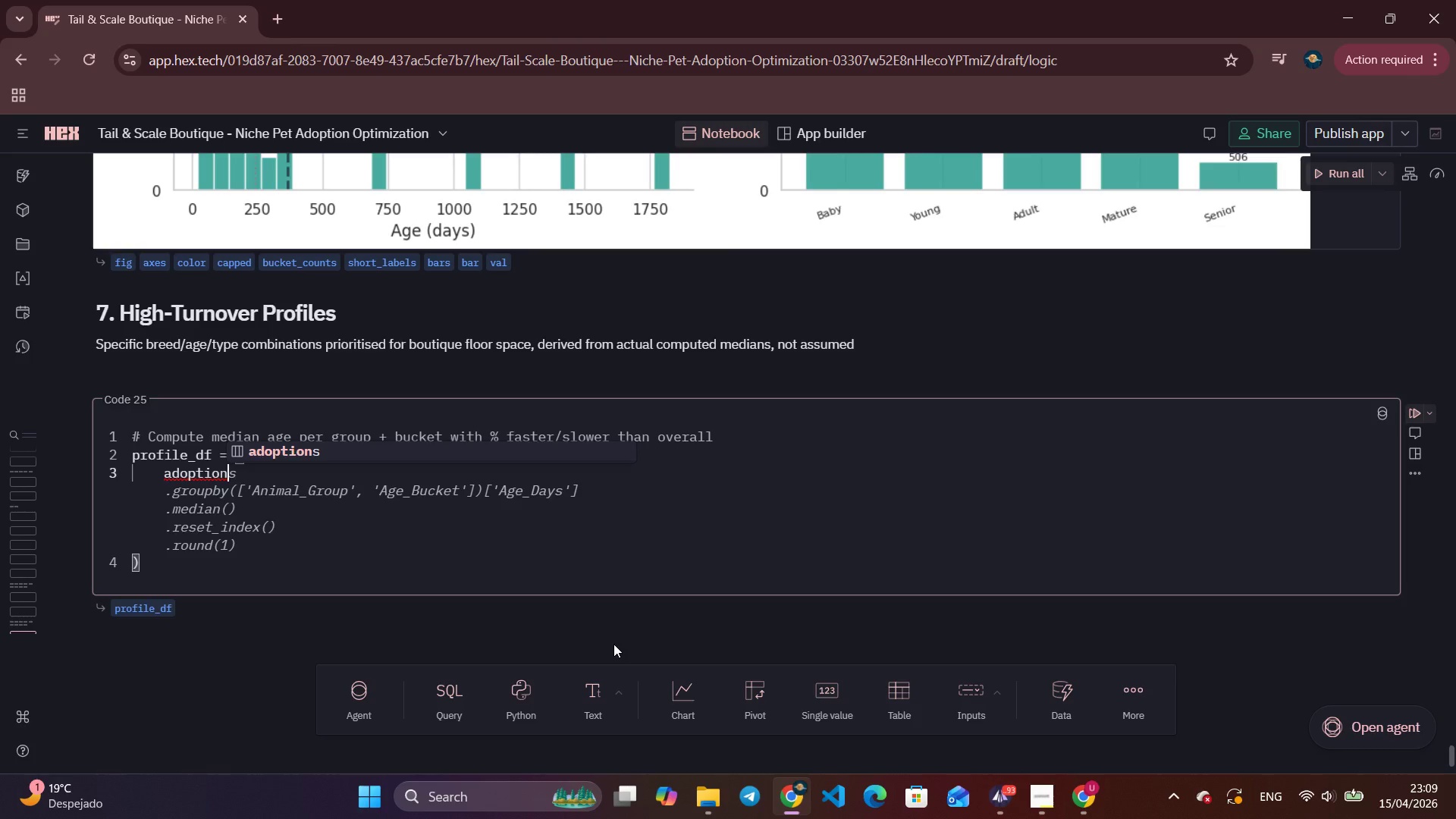 
left_click([1006, 805])
 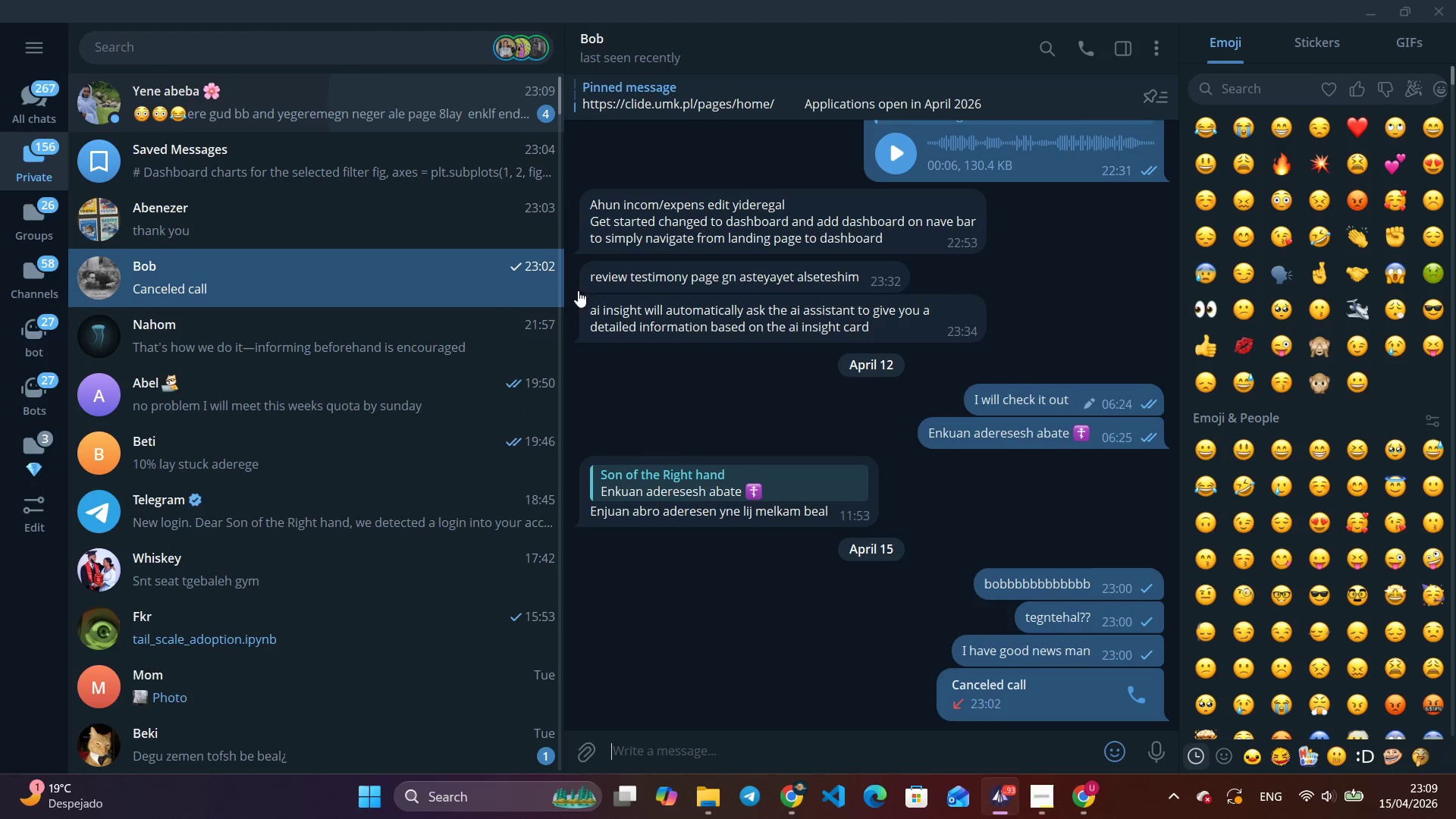 
left_click([504, 104])
 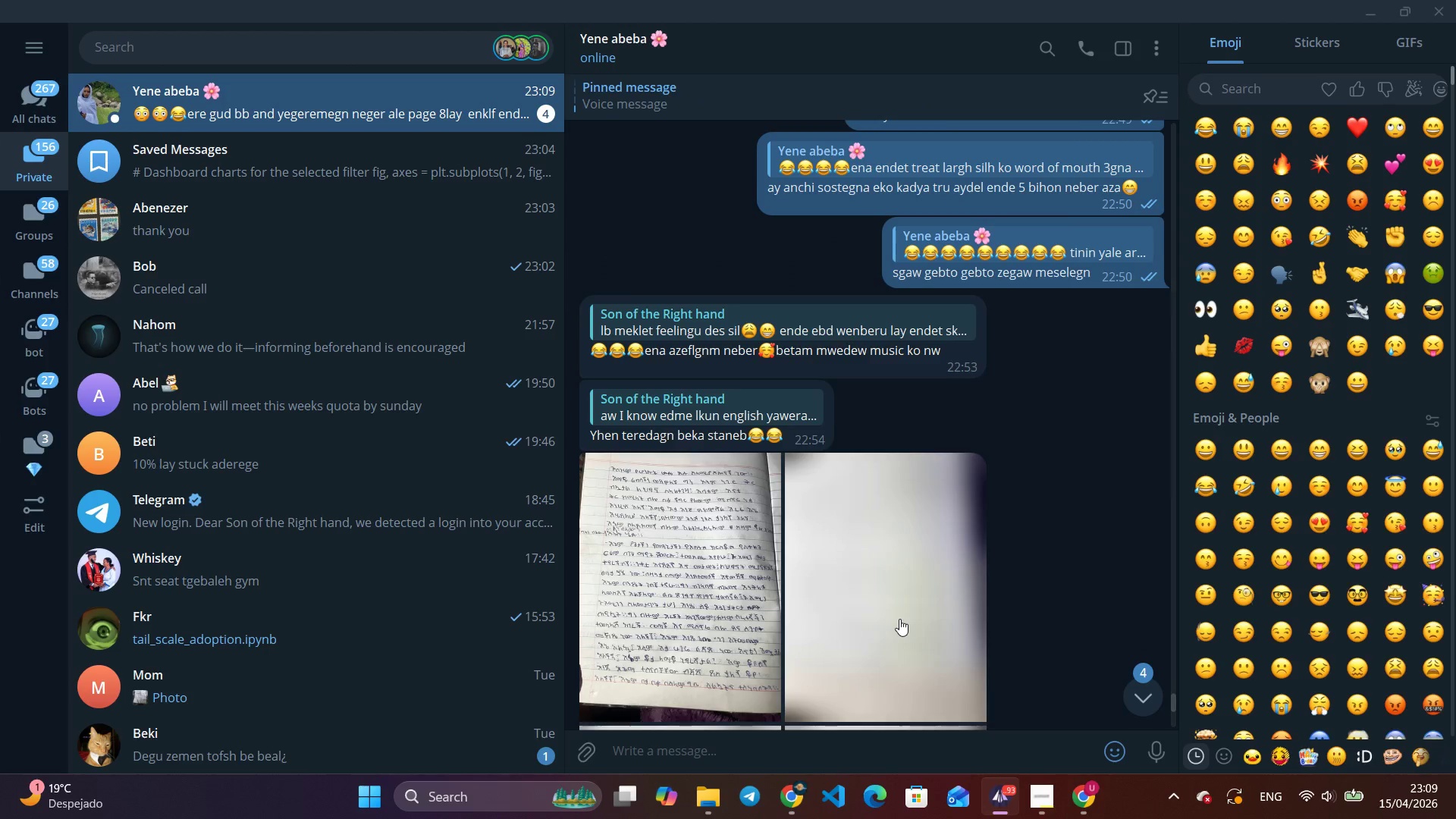 
scroll: coordinate [899, 619], scroll_direction: down, amount: 5.0
 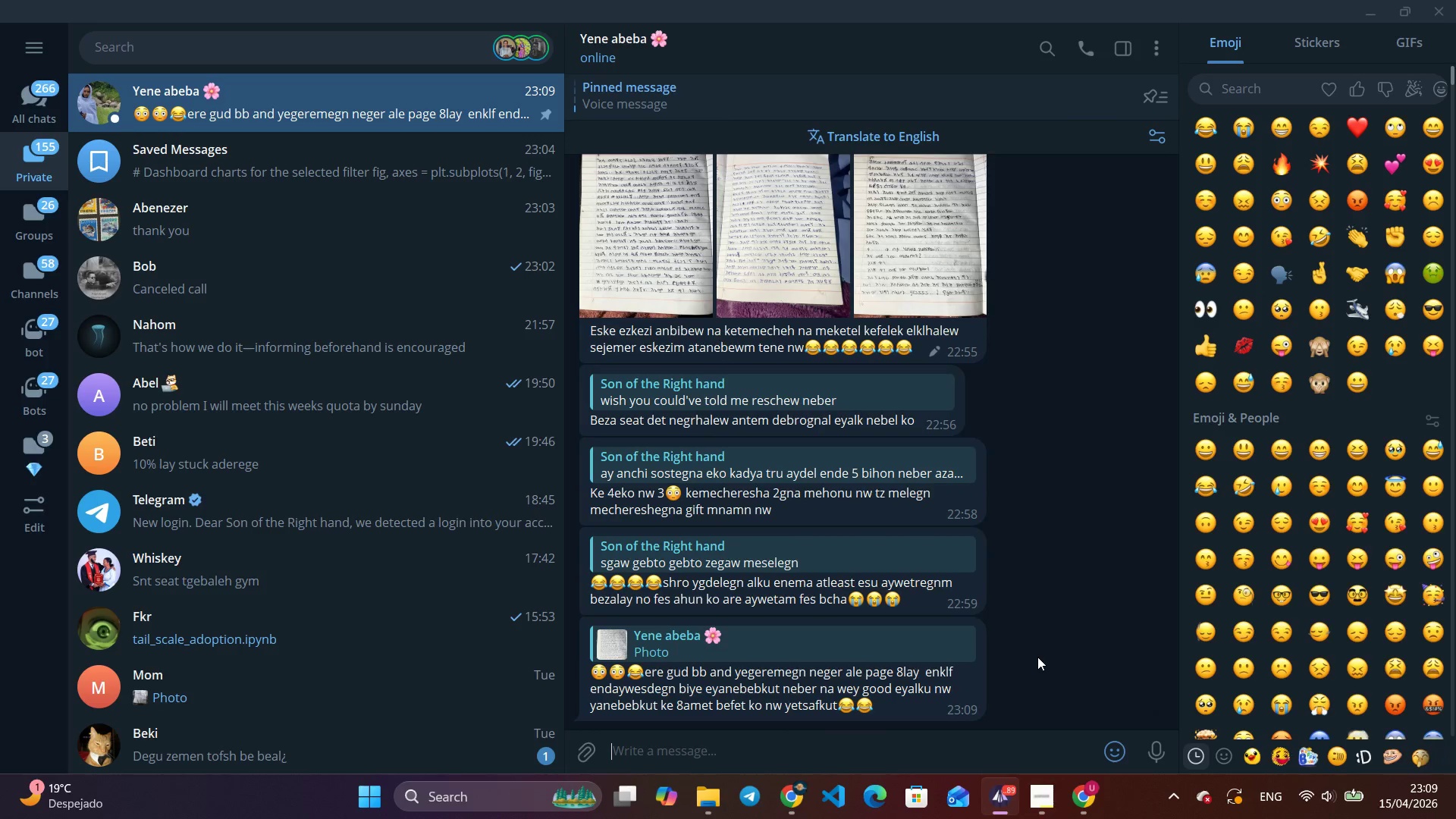 
wait(8.47)
 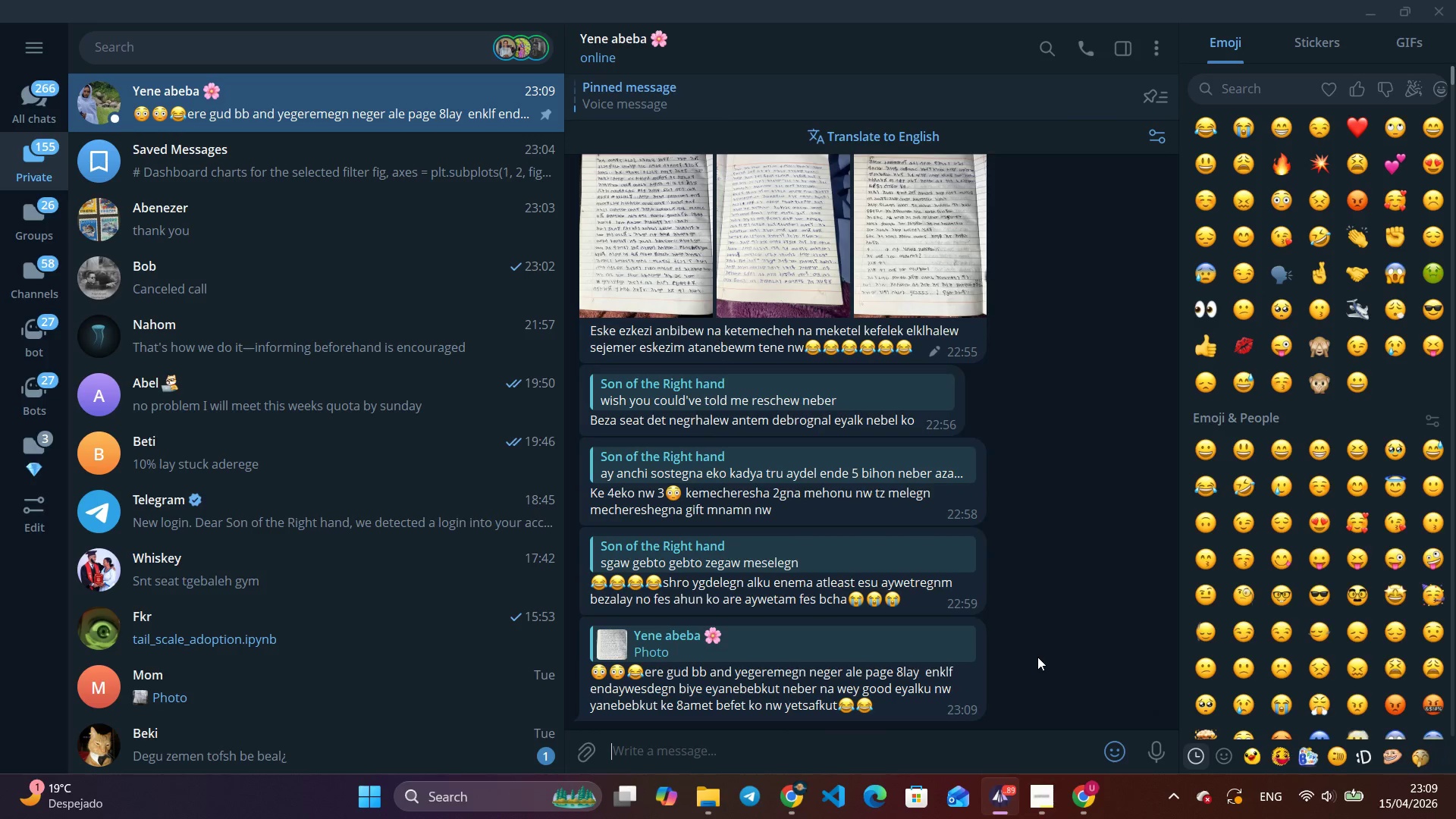 
left_click([1380, 13])
 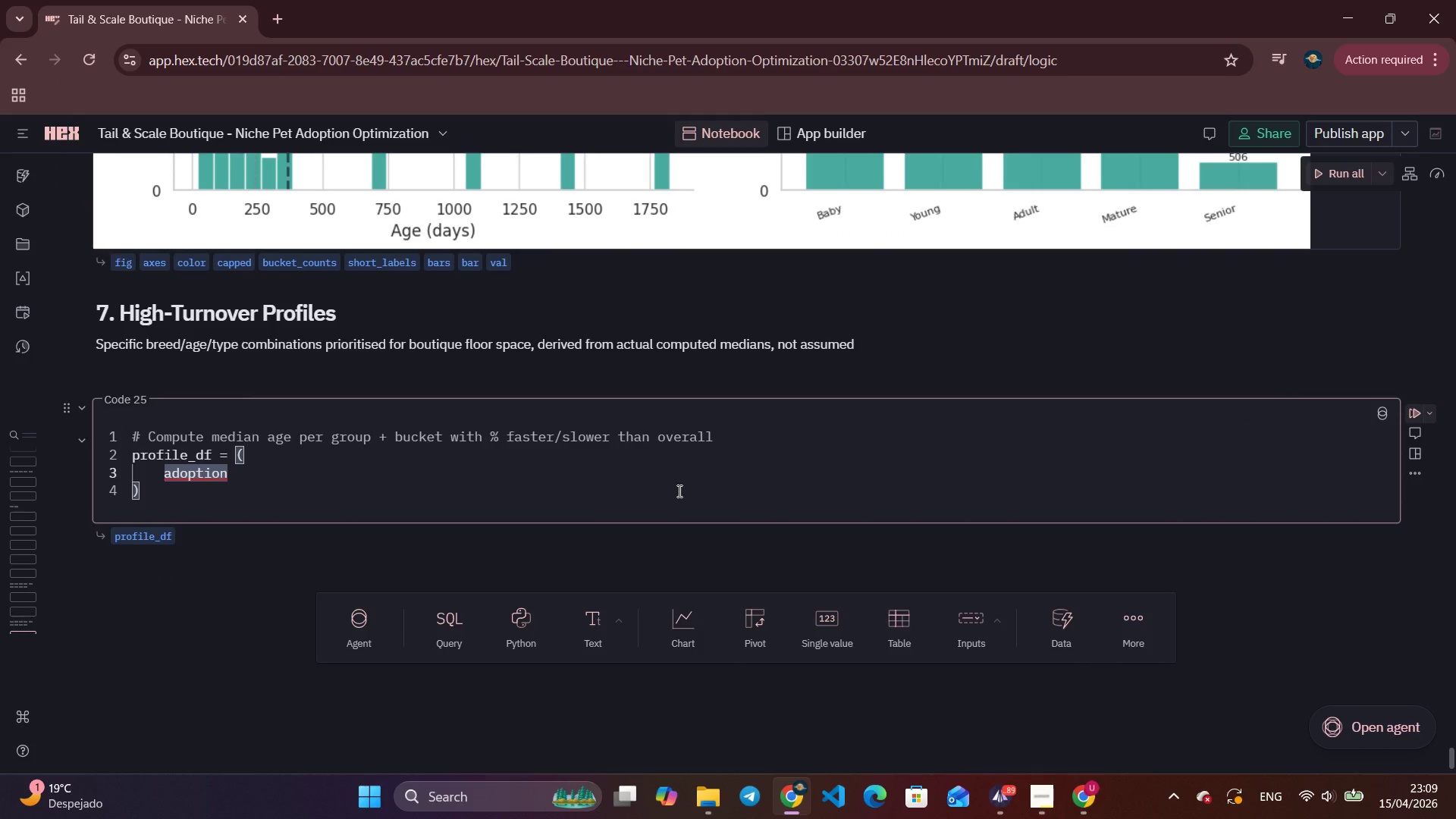 
key(S)
 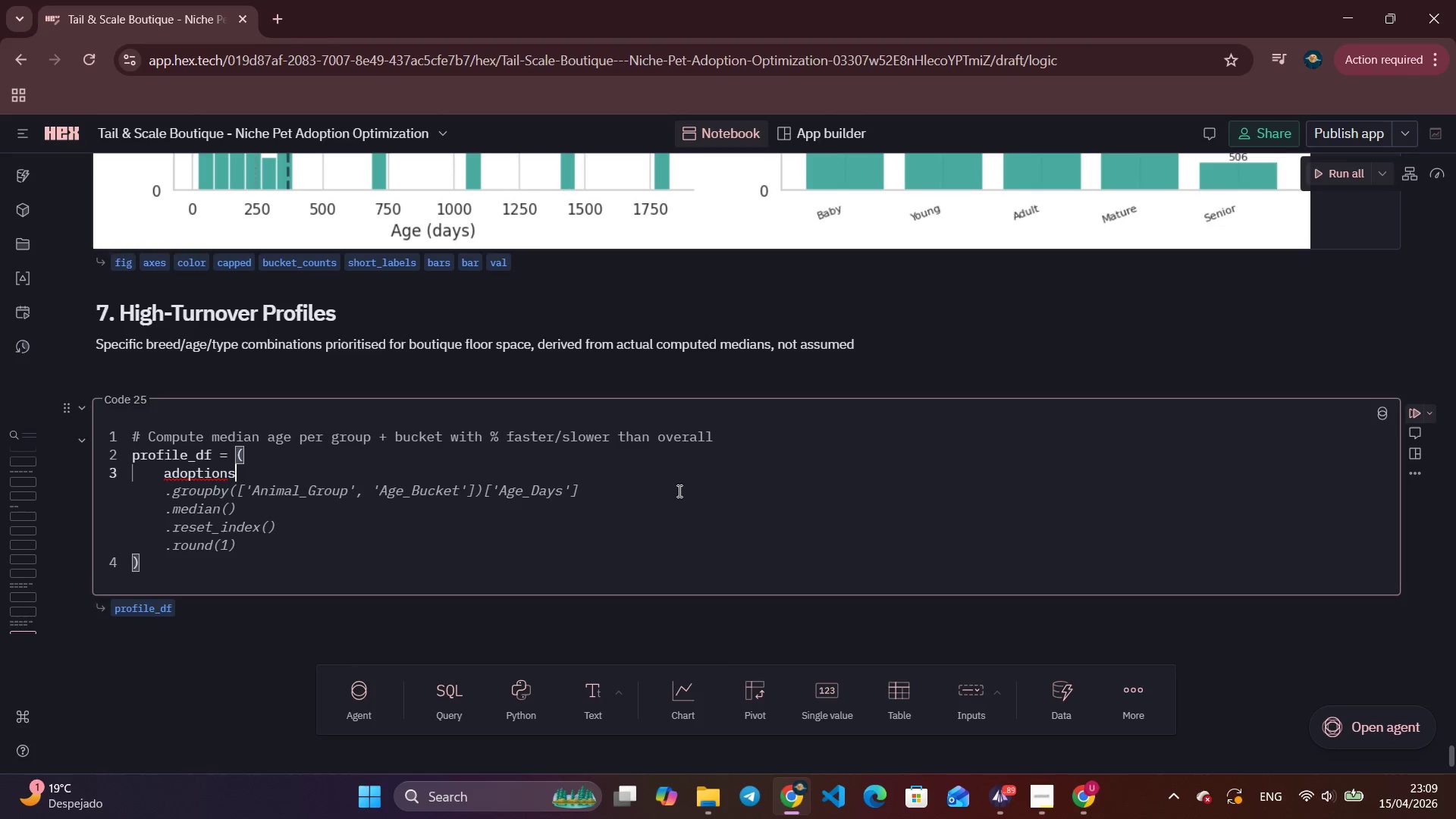 
key(Enter)
 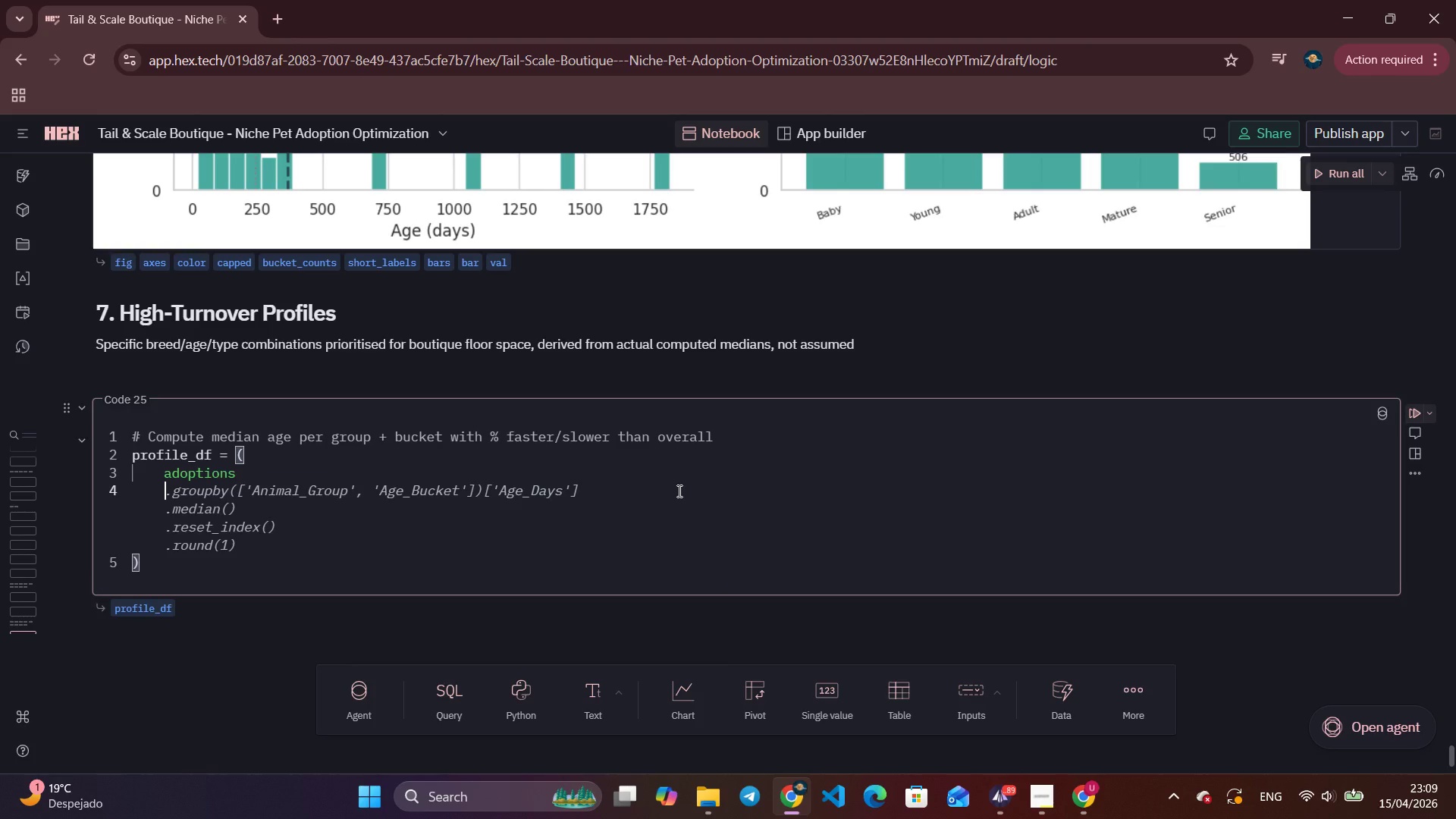 
key(Enter)
 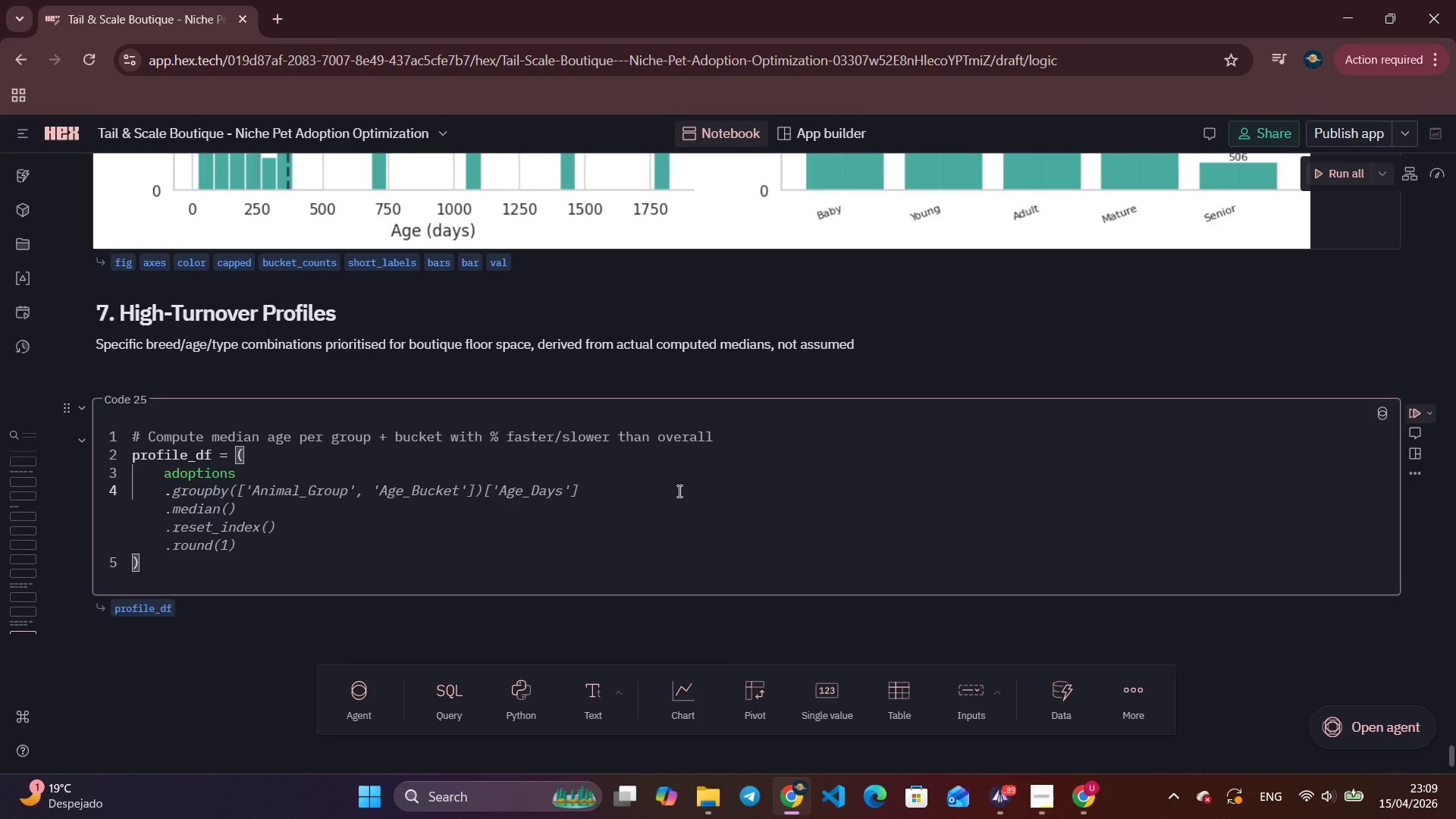 
key(Period)
 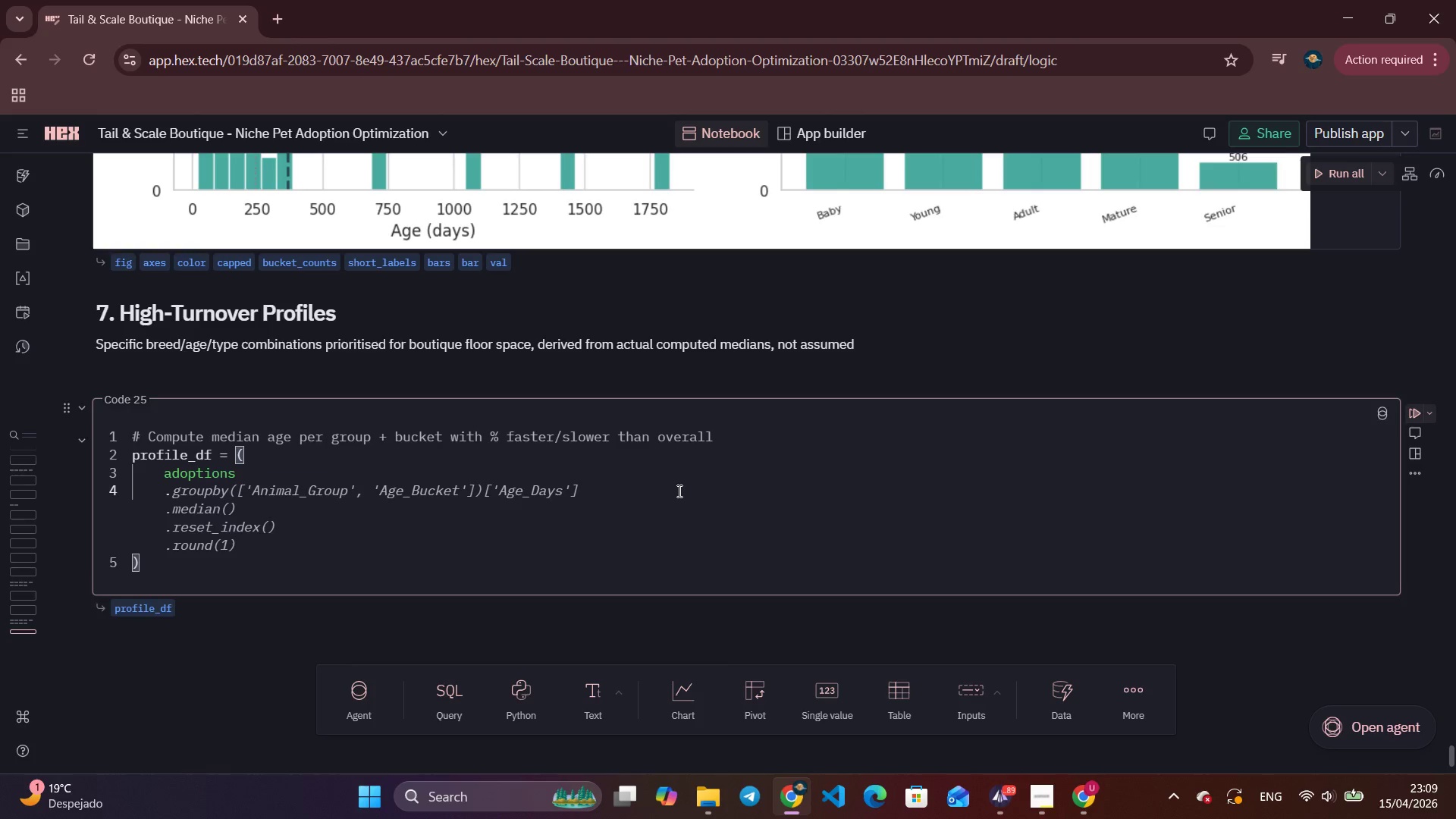 
type(groupby(['Animal_Group)
 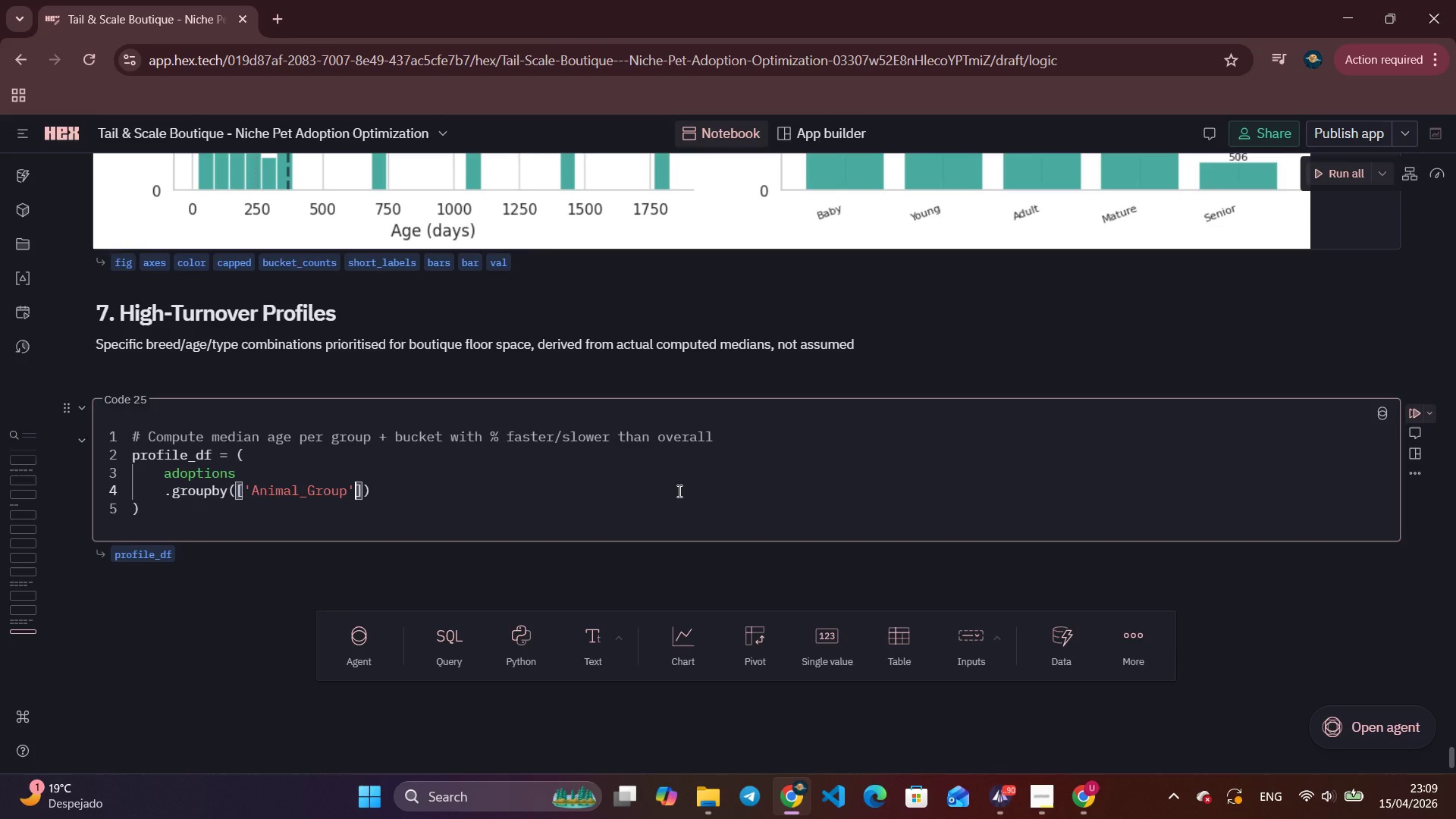 
key(ArrowRight)
 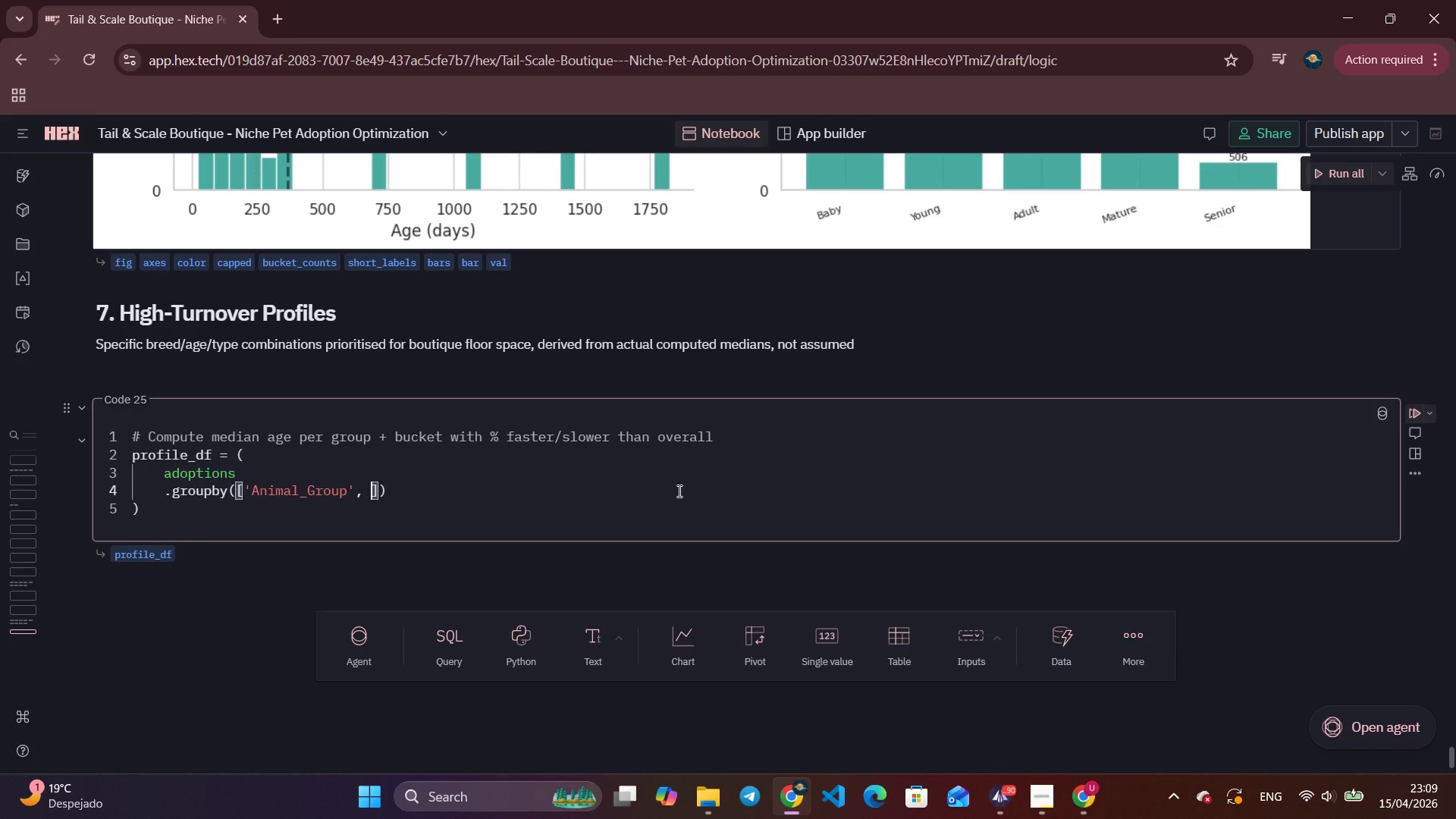 
type(, A)
key(Backspace)
type('Age_Bucket)
 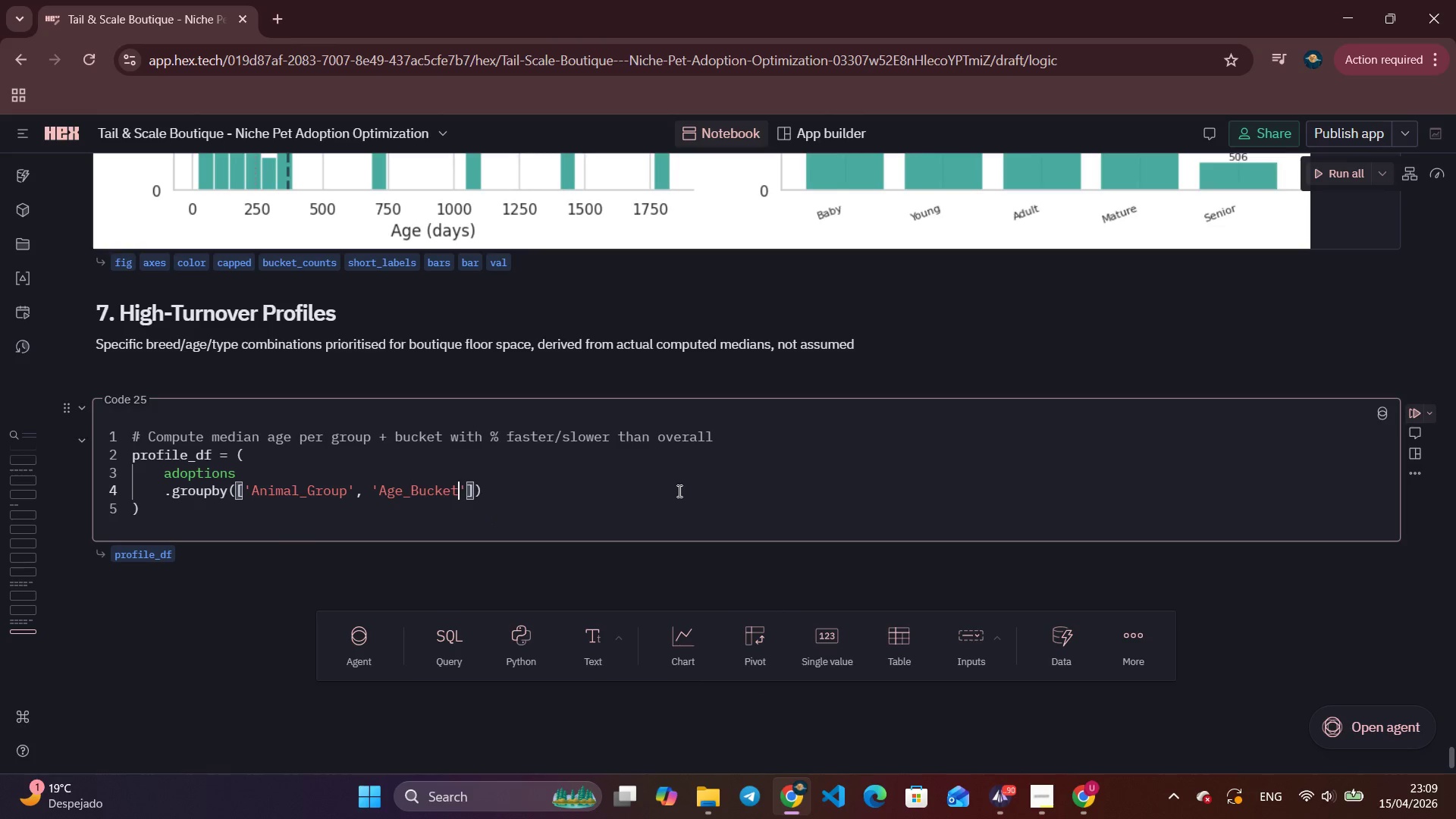 
key(ArrowRight)
 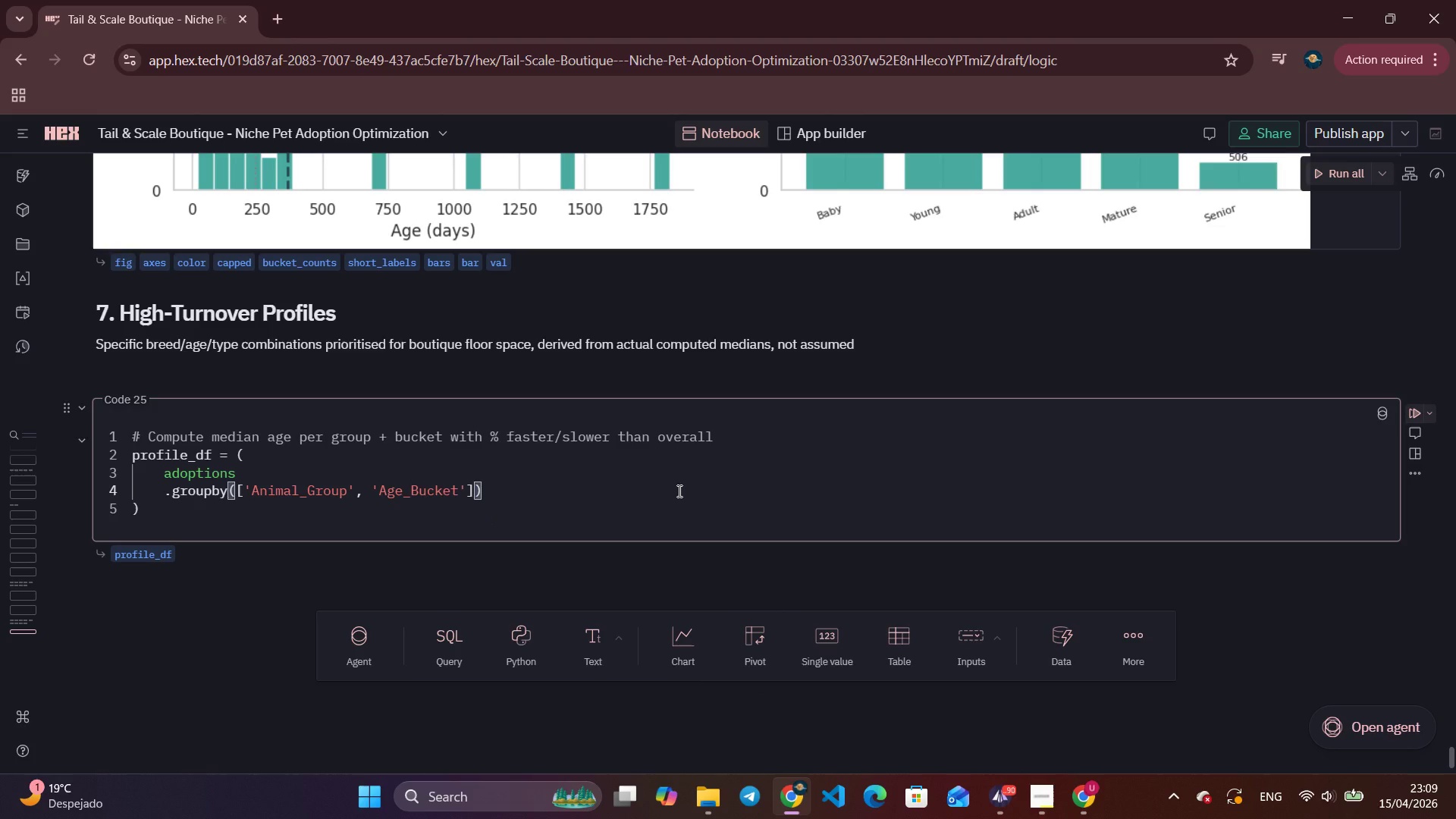 
key(ArrowRight)
 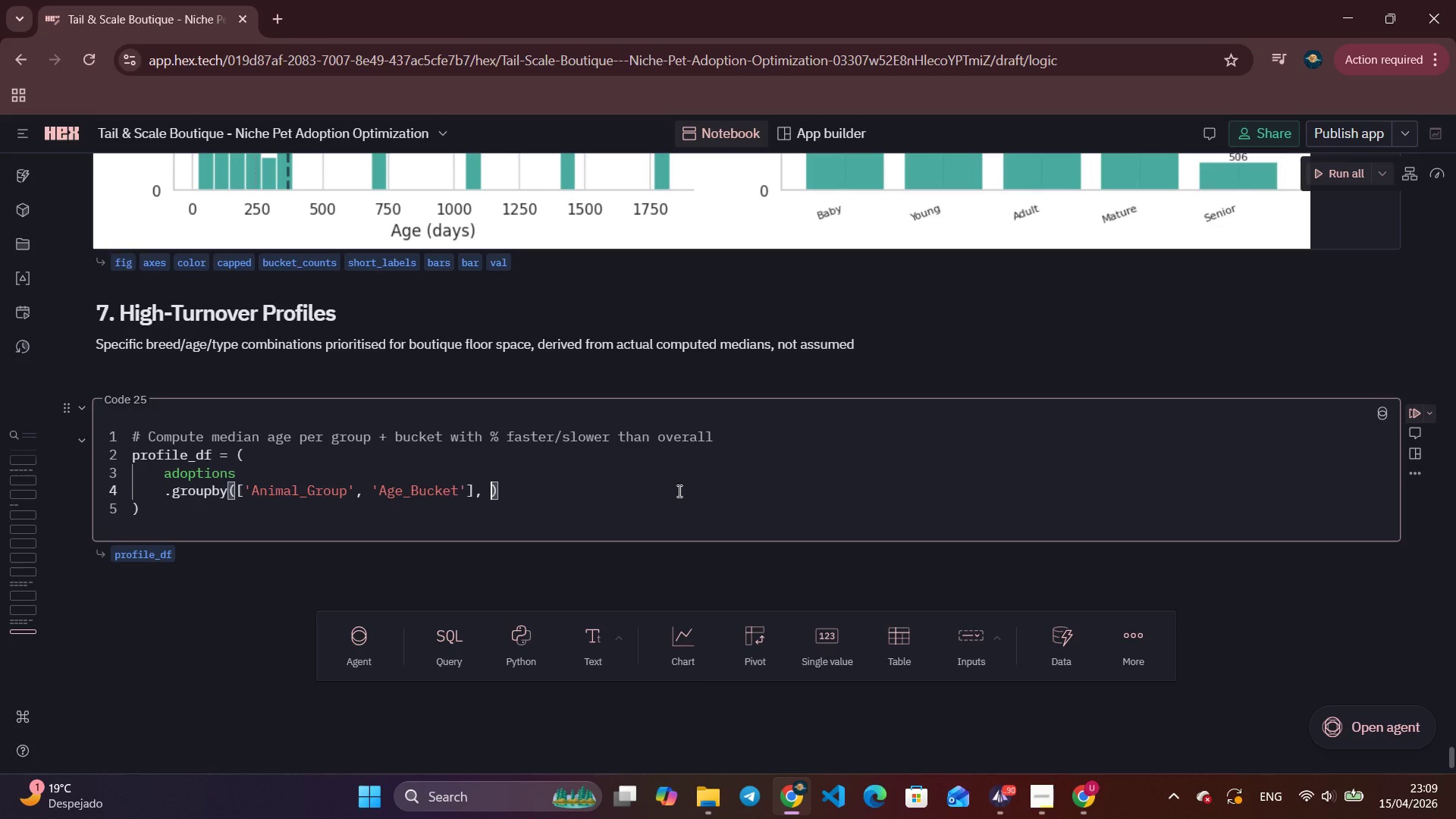 
type(, obs)
 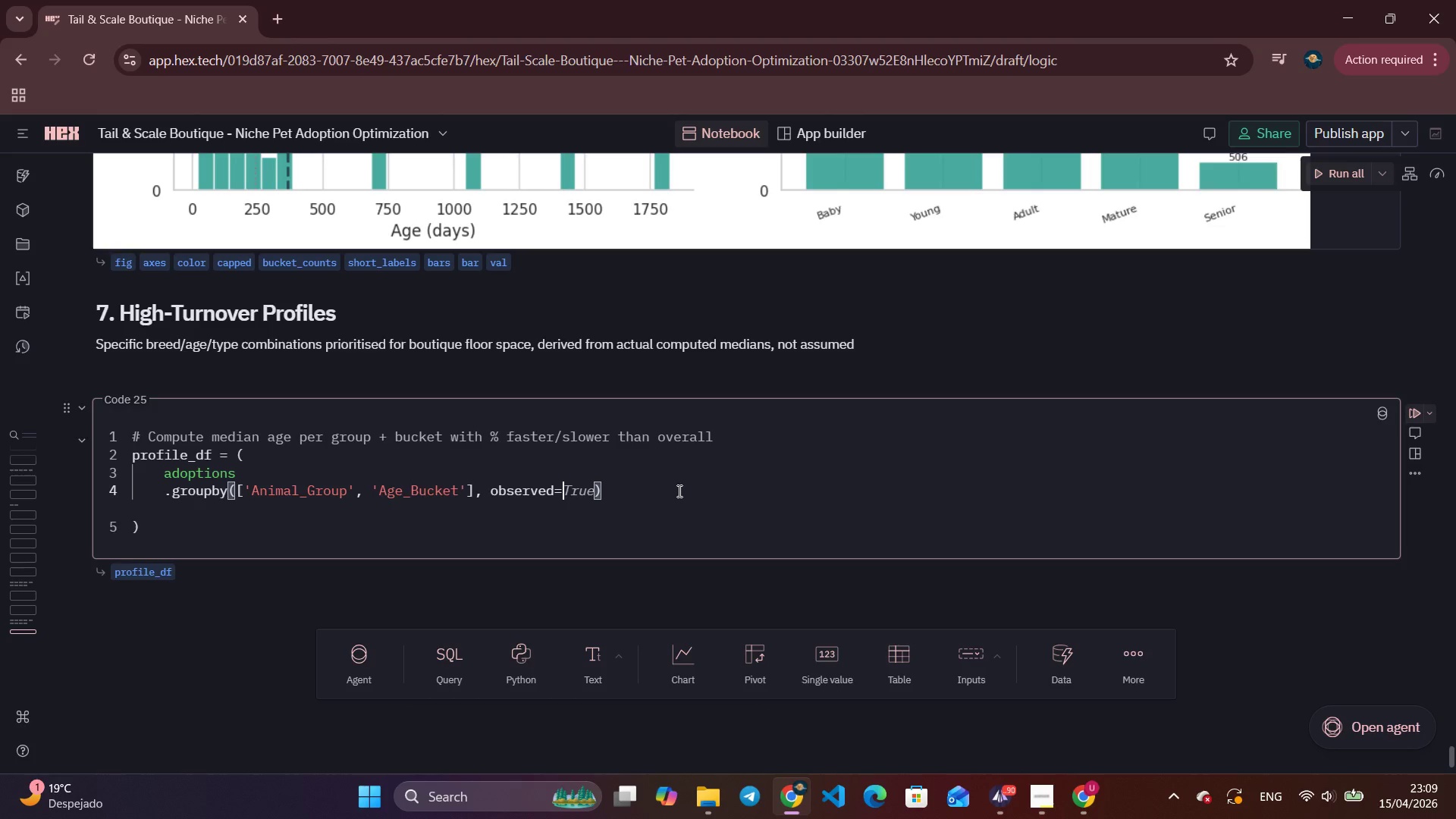 
key(Enter)
 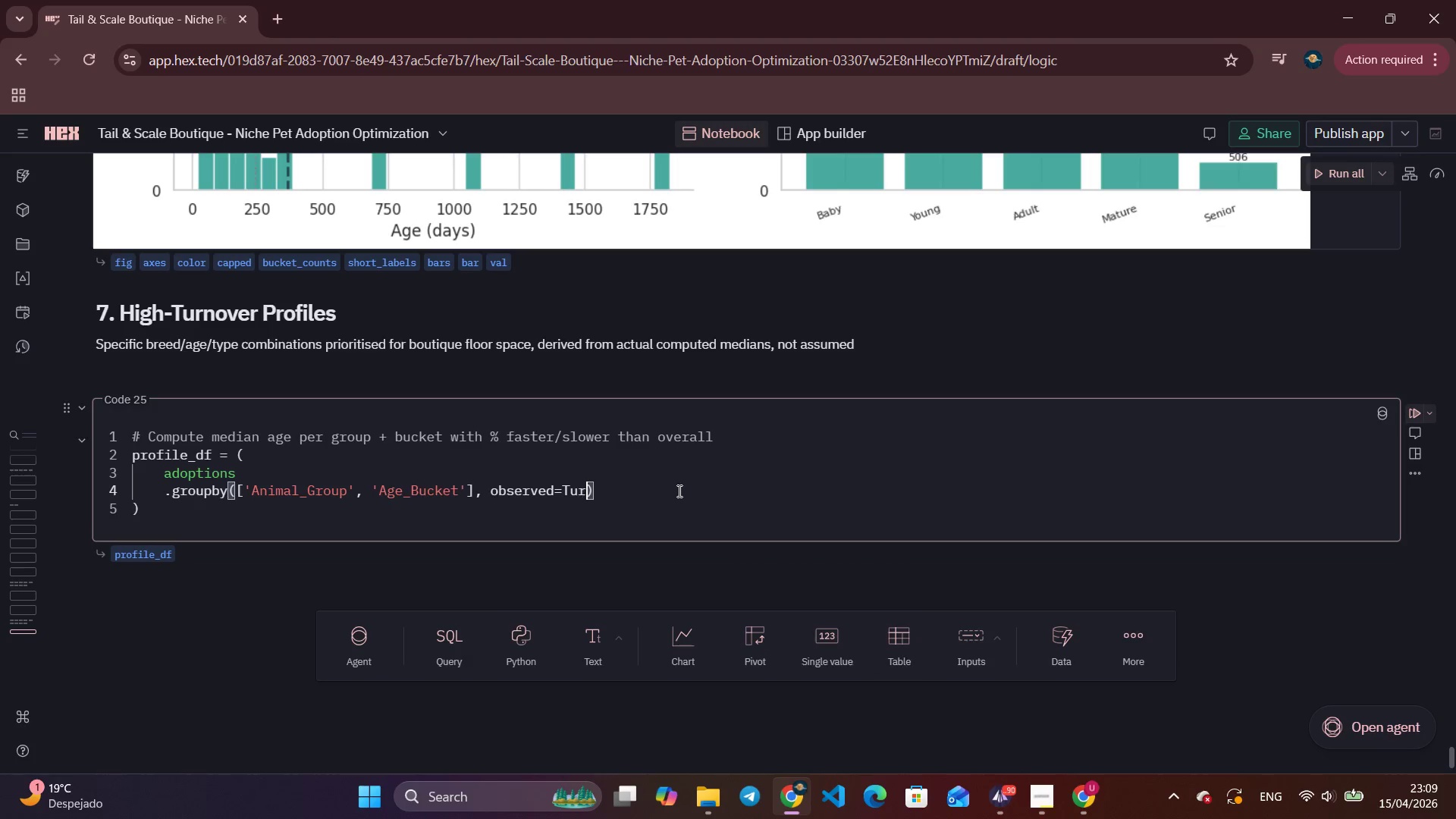 
type(Tur)
key(Backspace)
key(Backspace)
type(rue)
 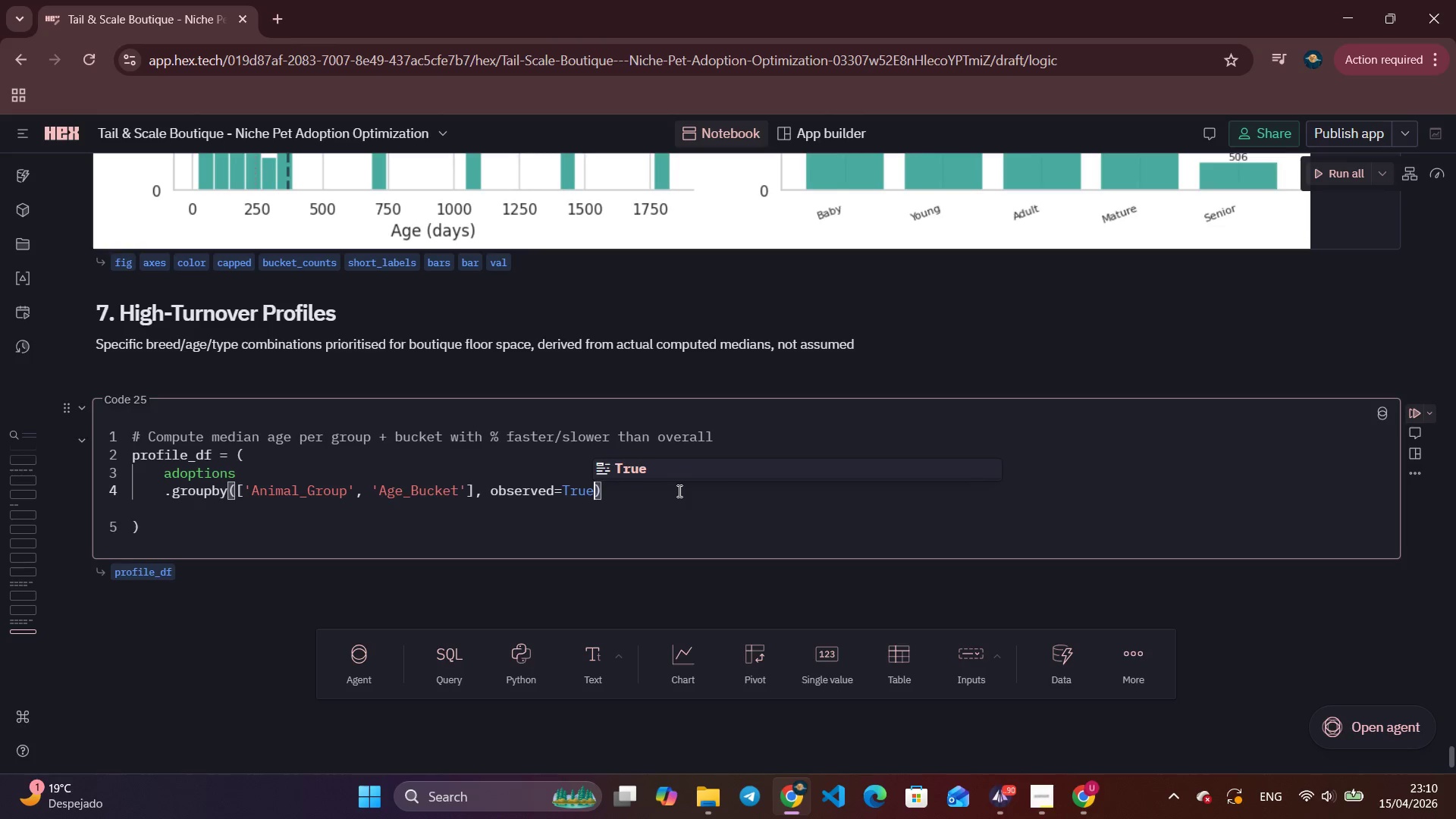 
wait(5.94)
 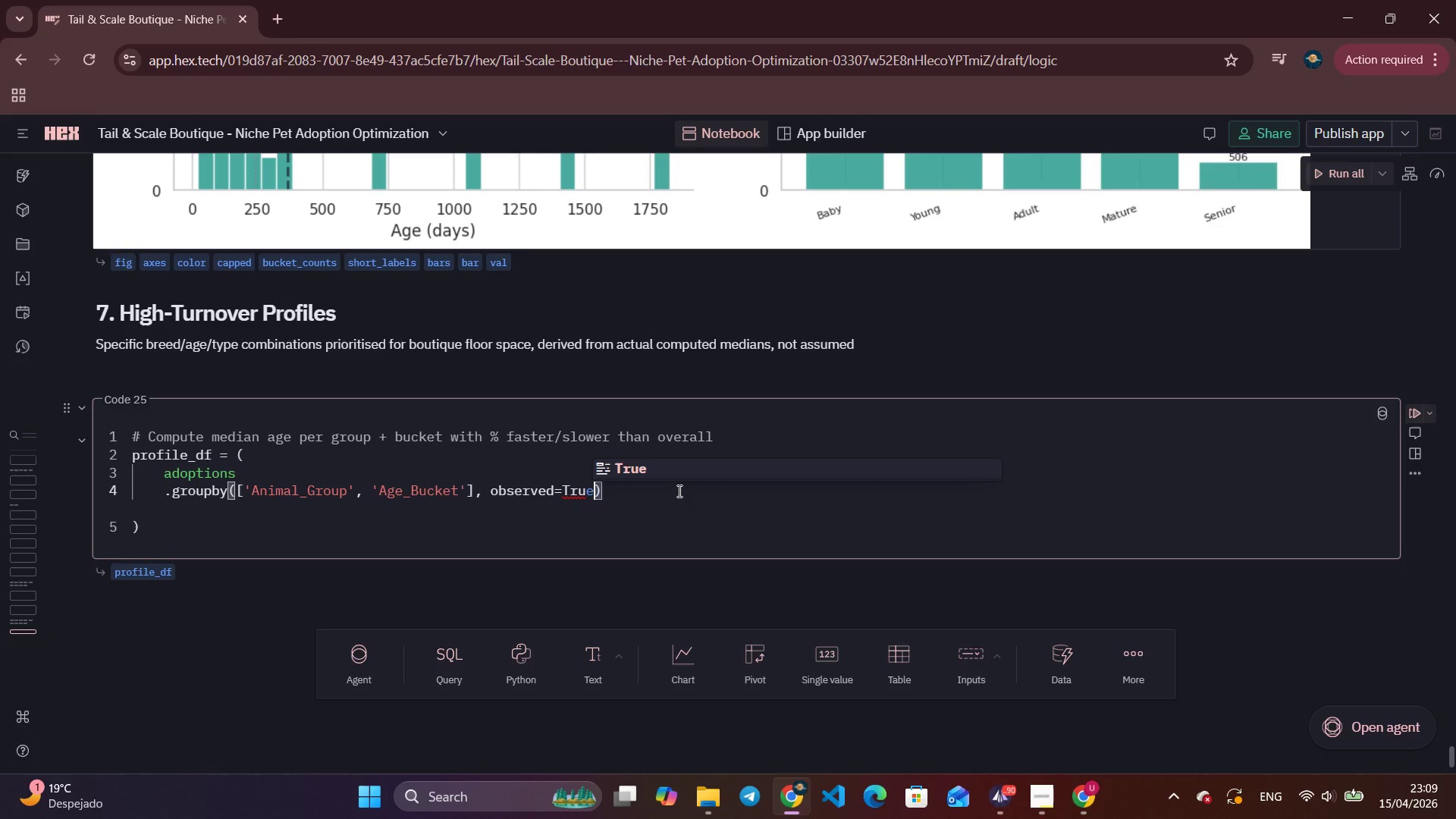 
left_click([676, 492])
 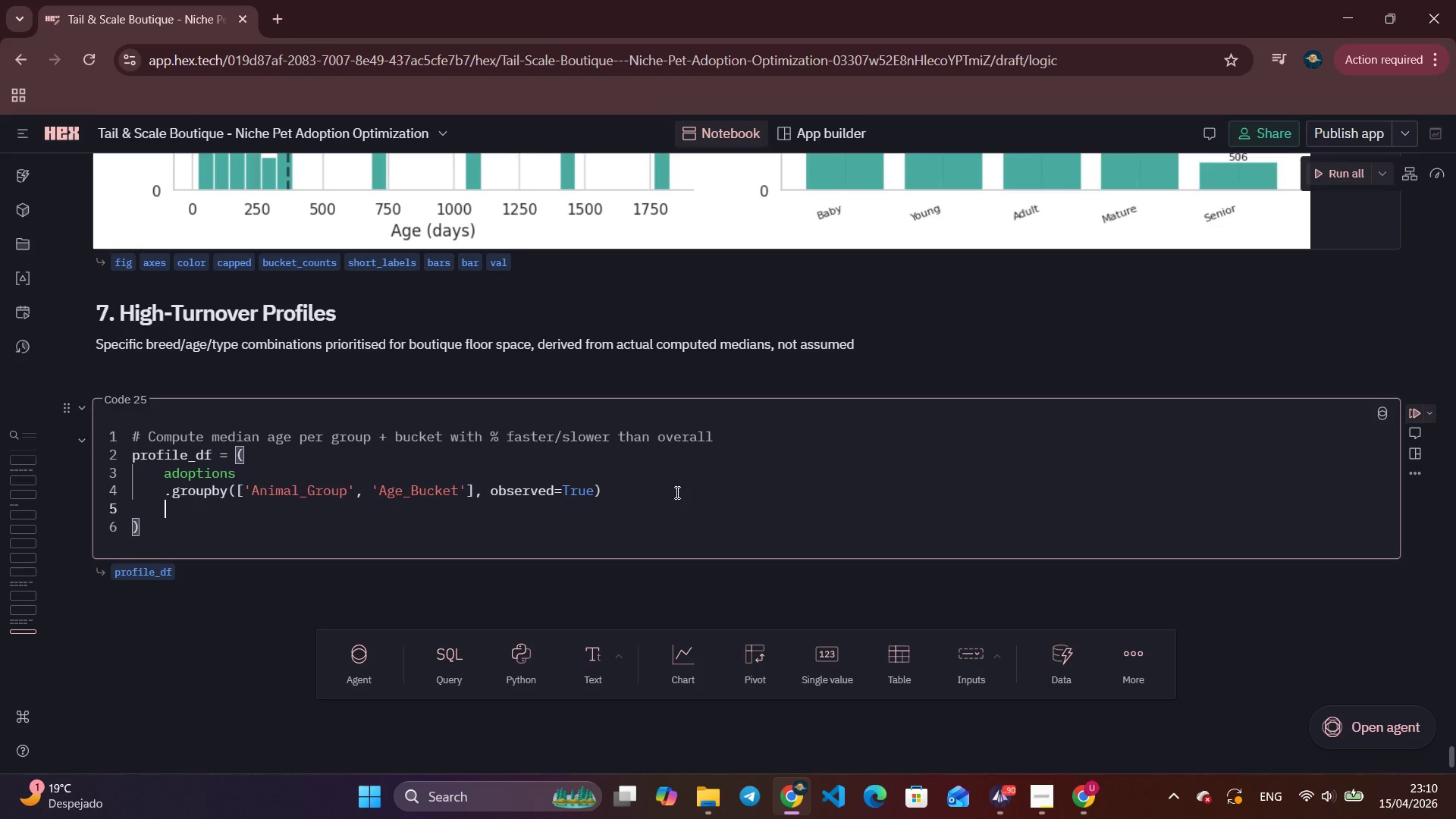 
key(Enter)
 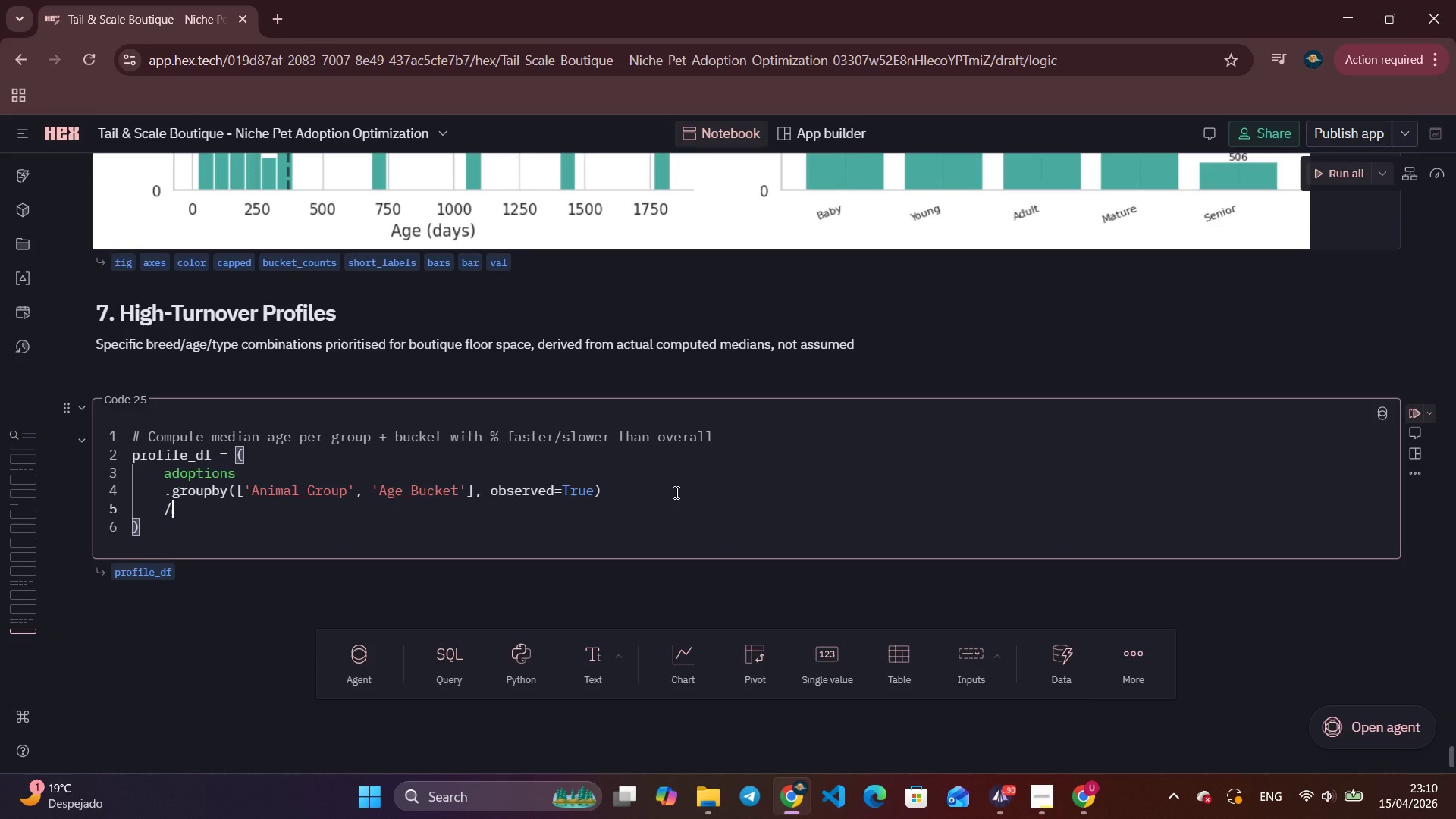 
type(/)
key(Backspace)
type(.s)
key(Backspace)
type(agg()
 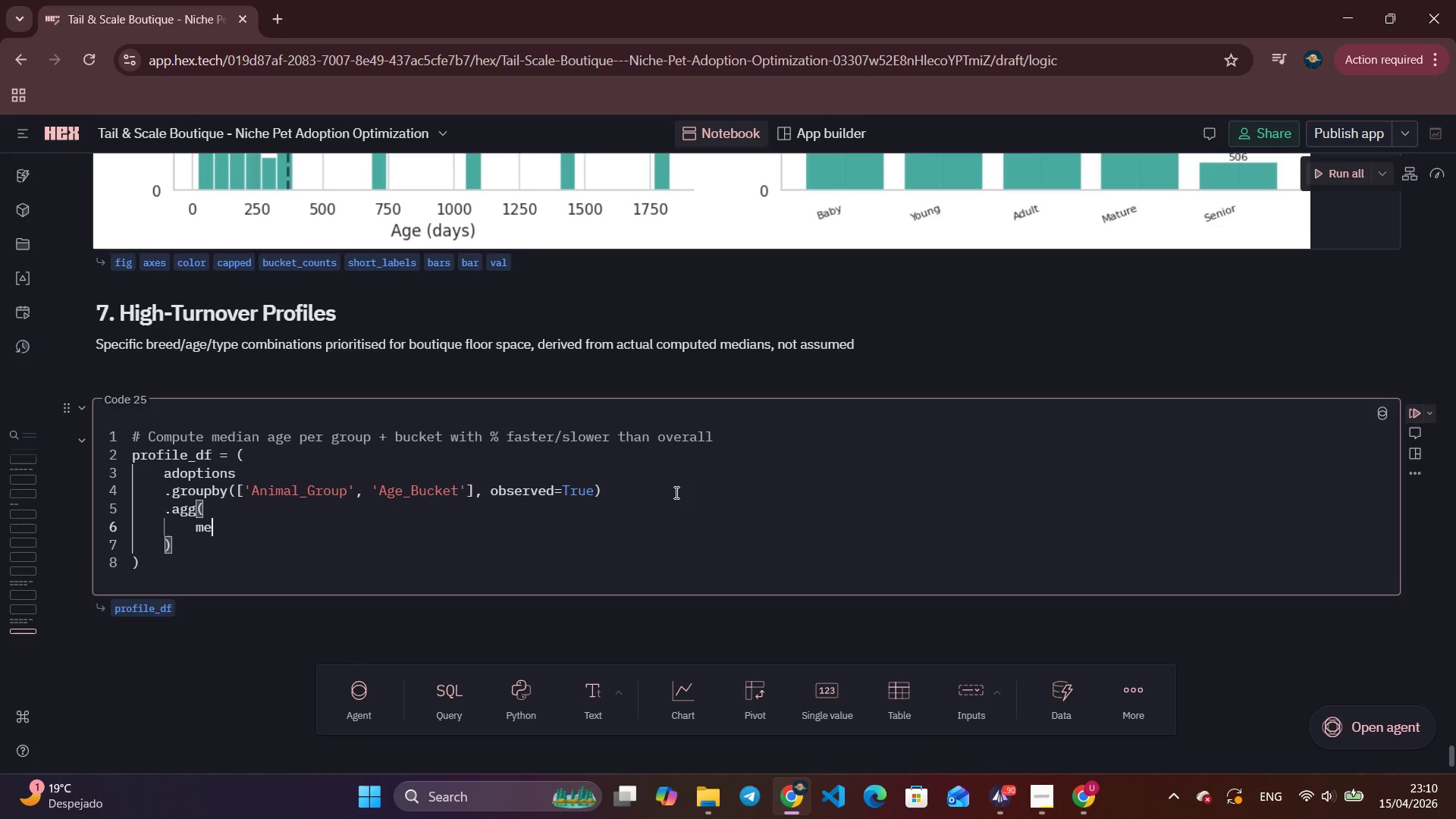 
key(Enter)
 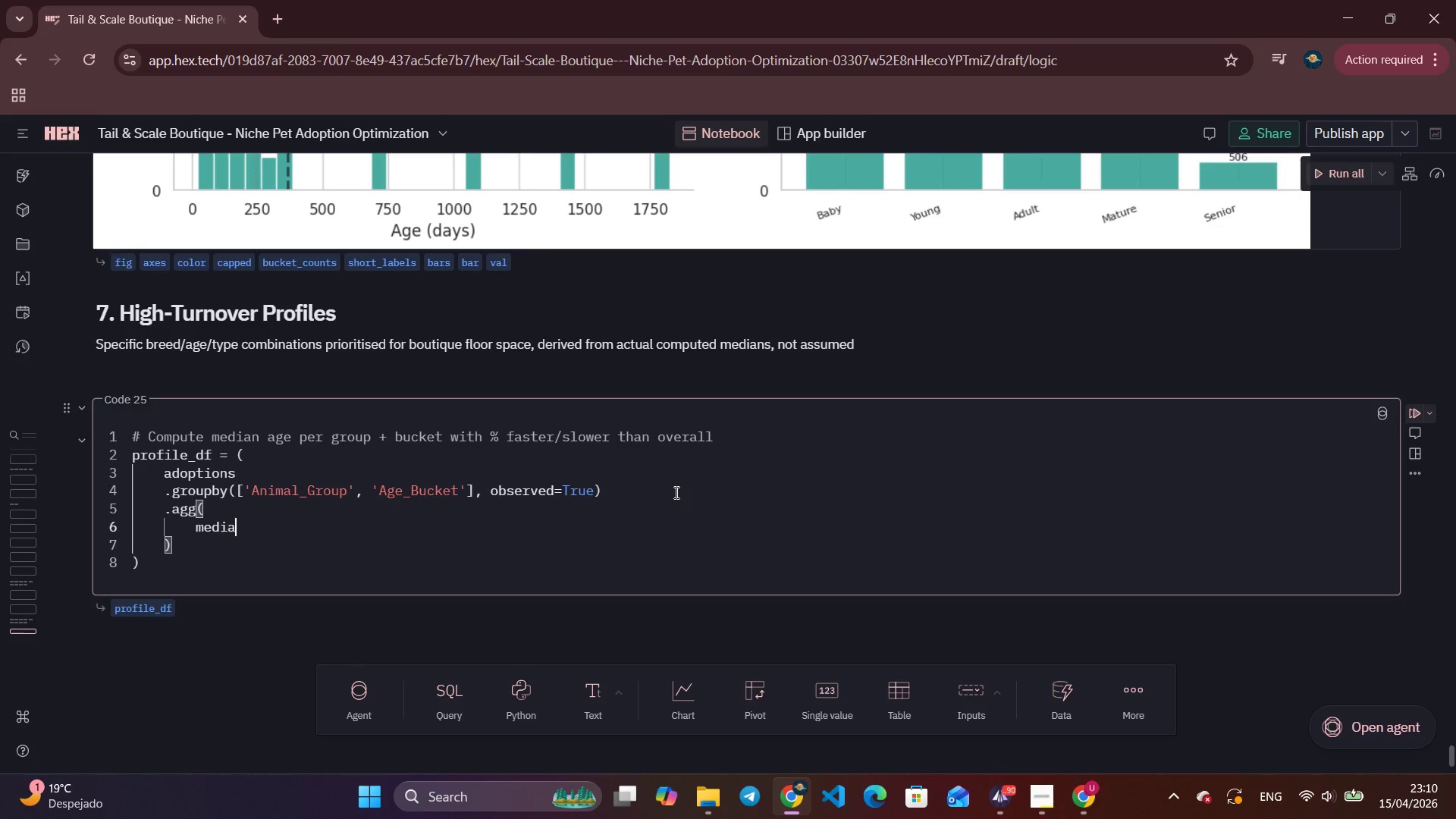 
type(median_aage)
key(Backspace)
key(Backspace)
type(e_days= ('Age_Days)
 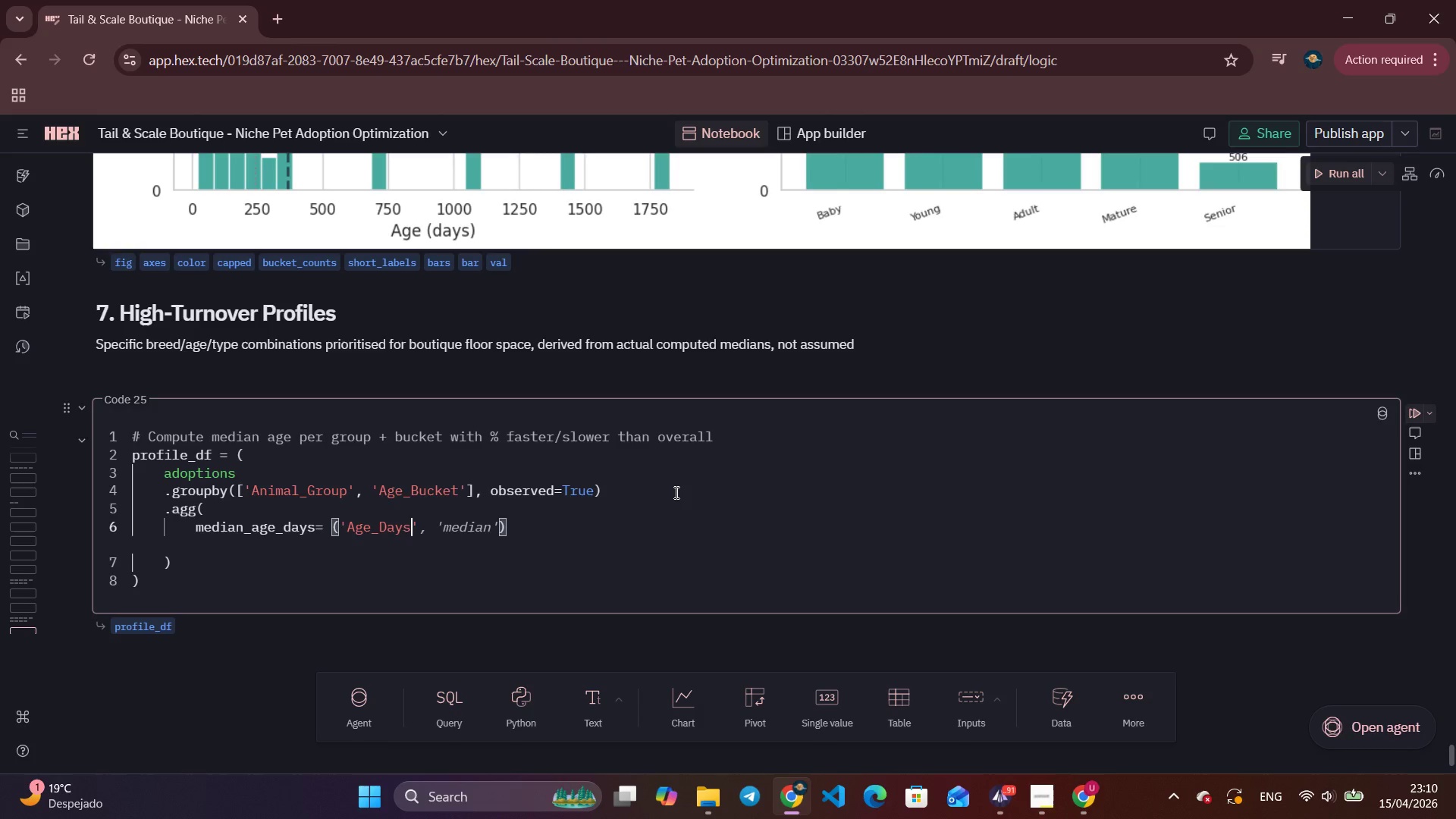 
key(ArrowRight)
 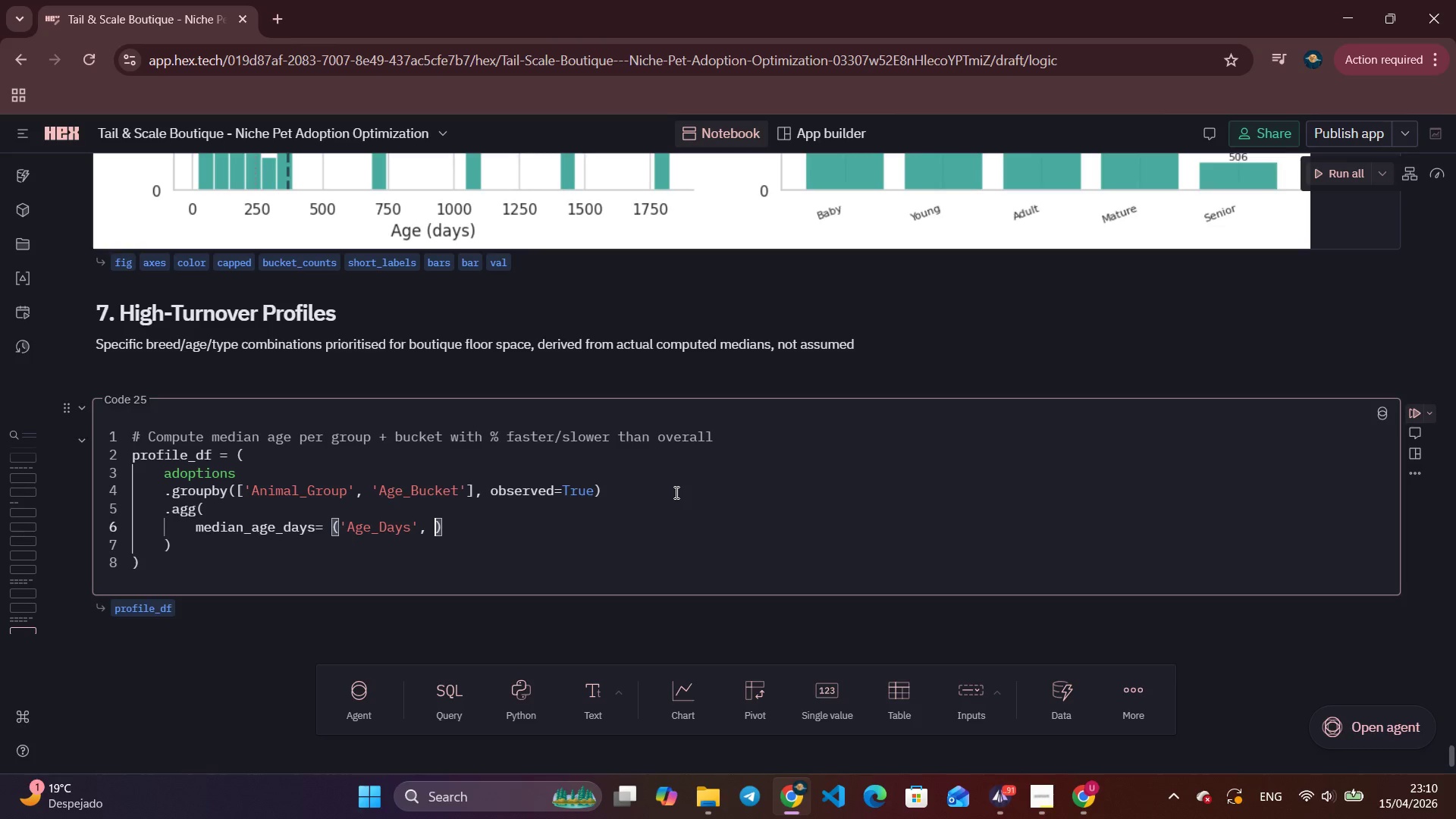 
type(, 'medin)
key(Backspace)
type(an)
 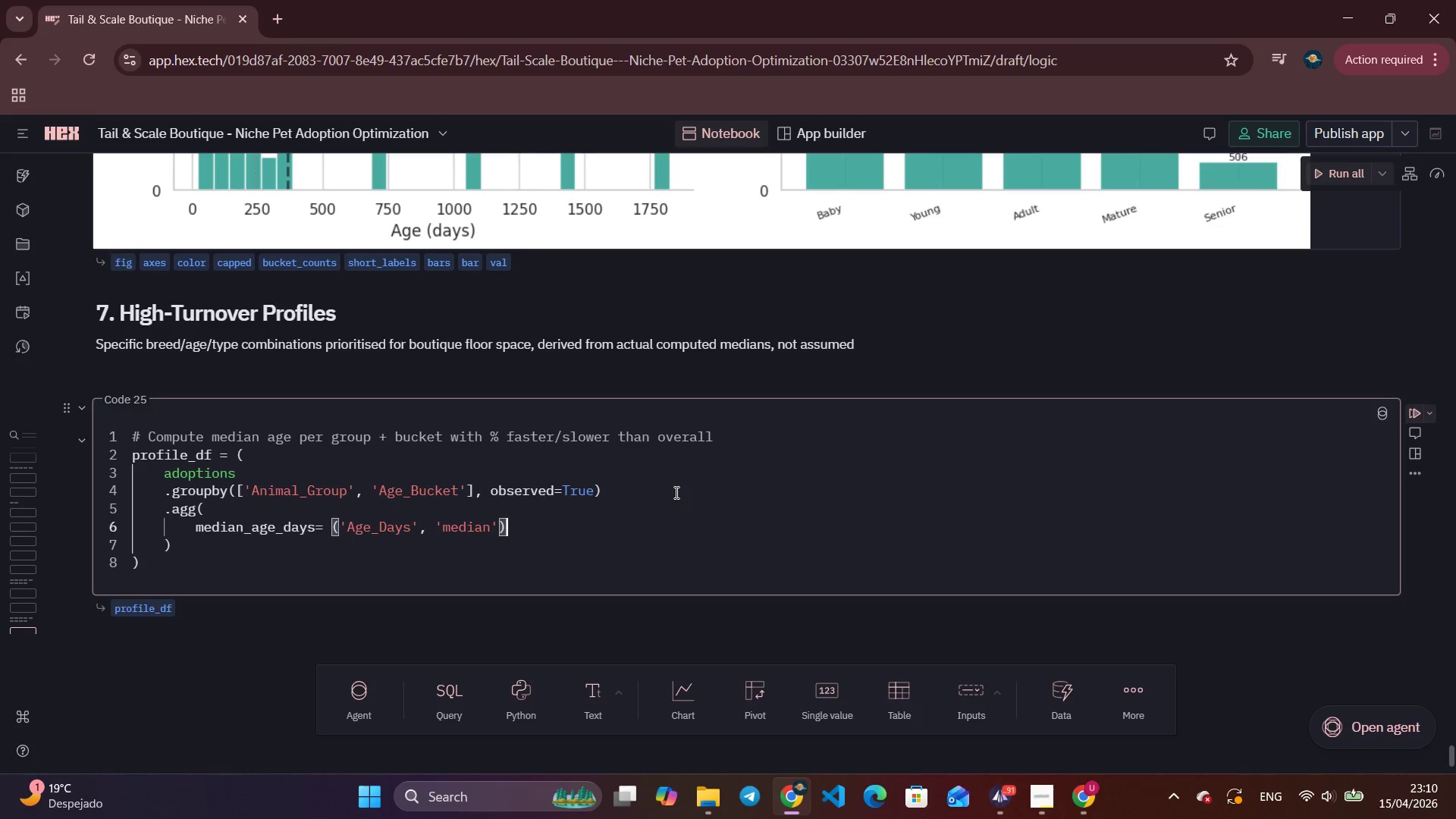 
key(ArrowRight)
 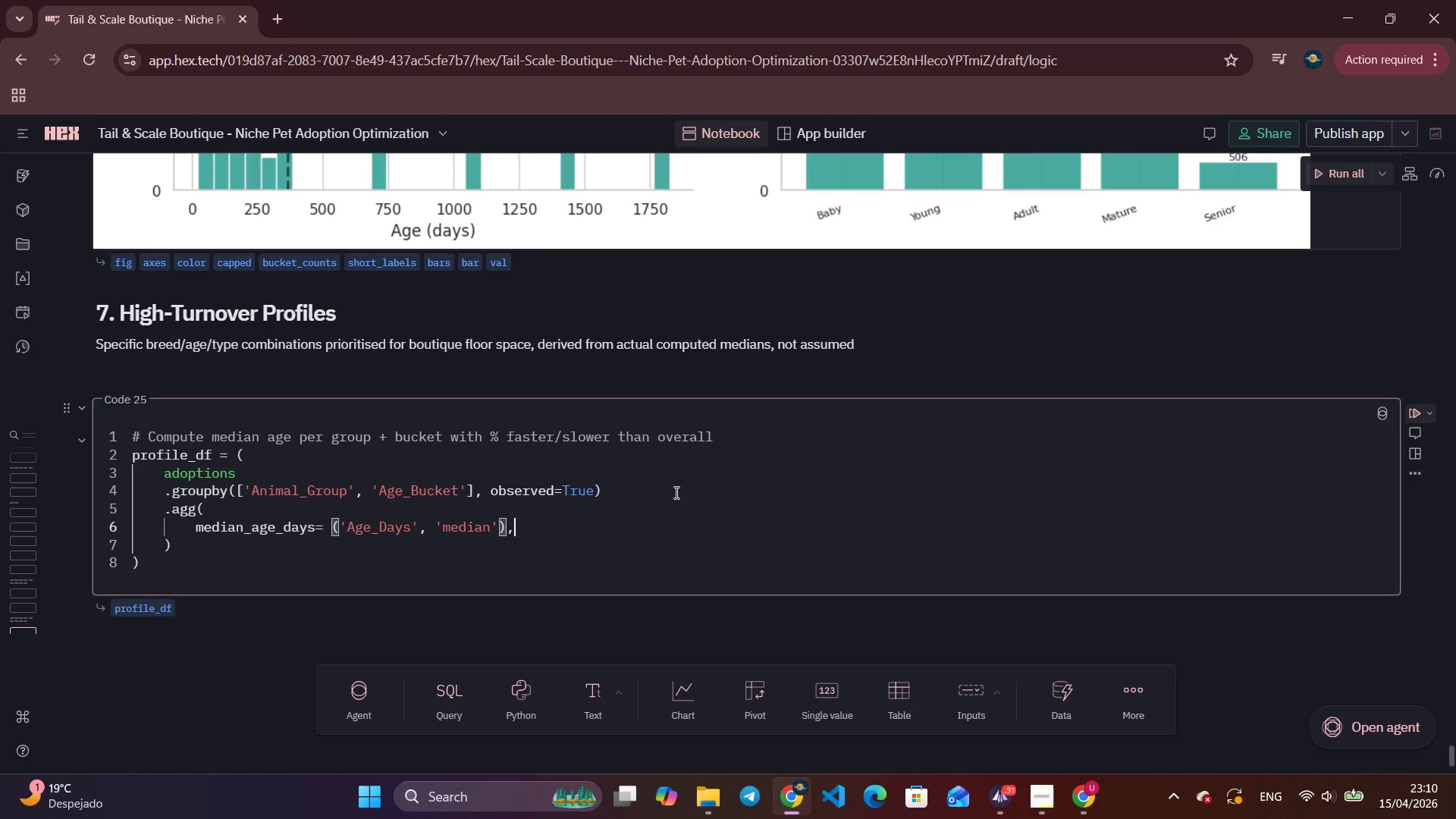 
key(ArrowRight)
 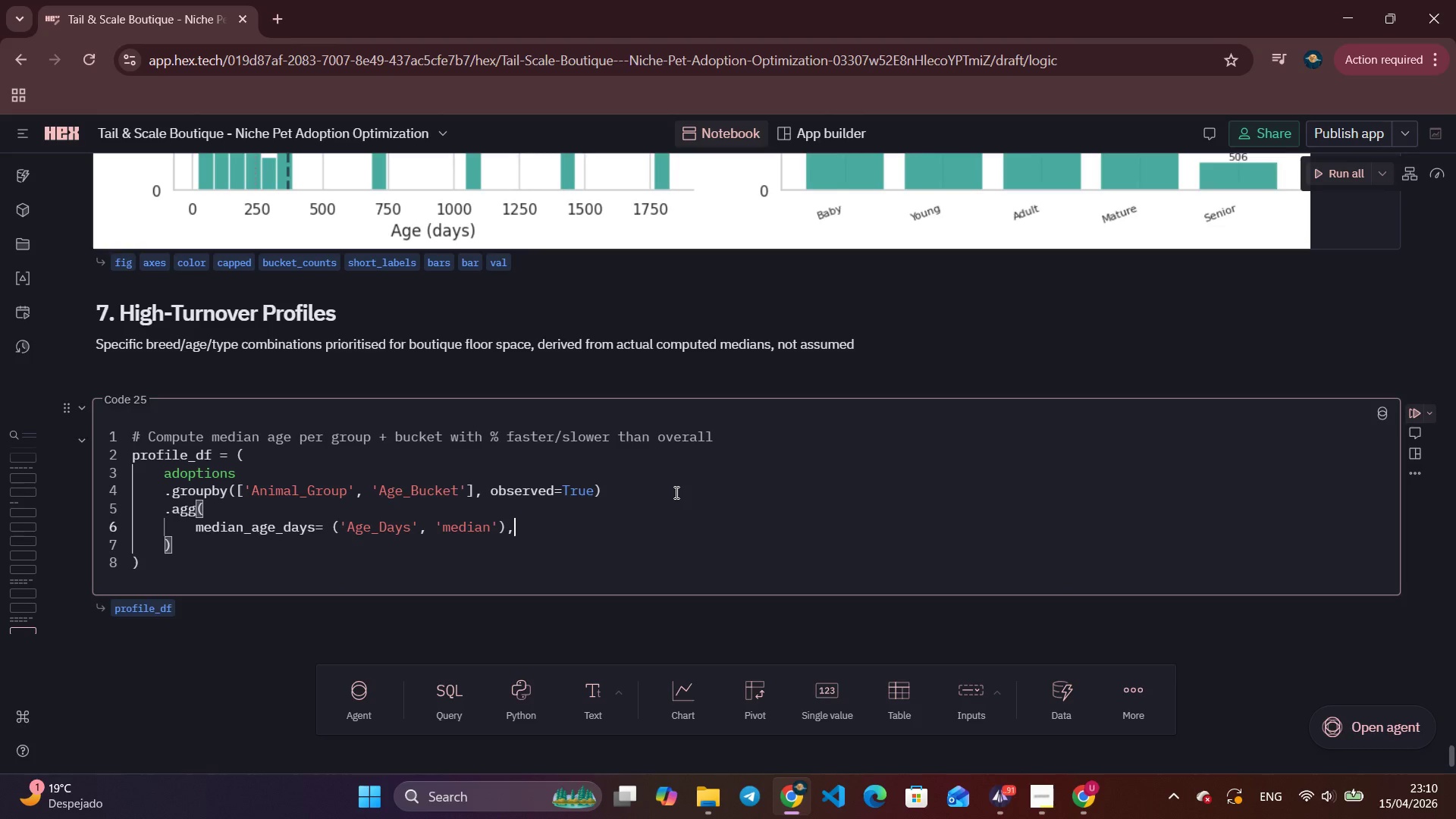 
key(Comma)
 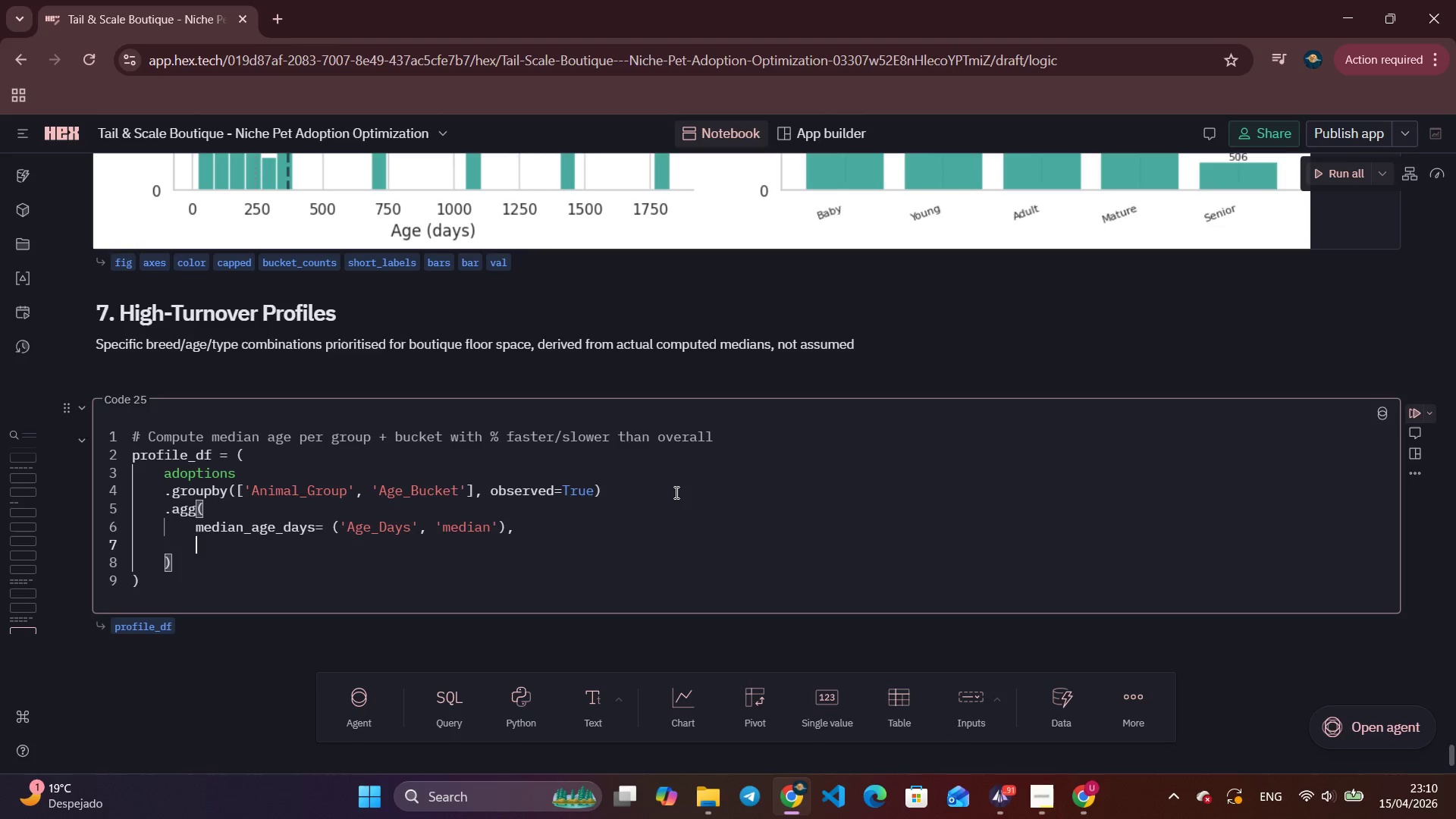 
key(Enter)
 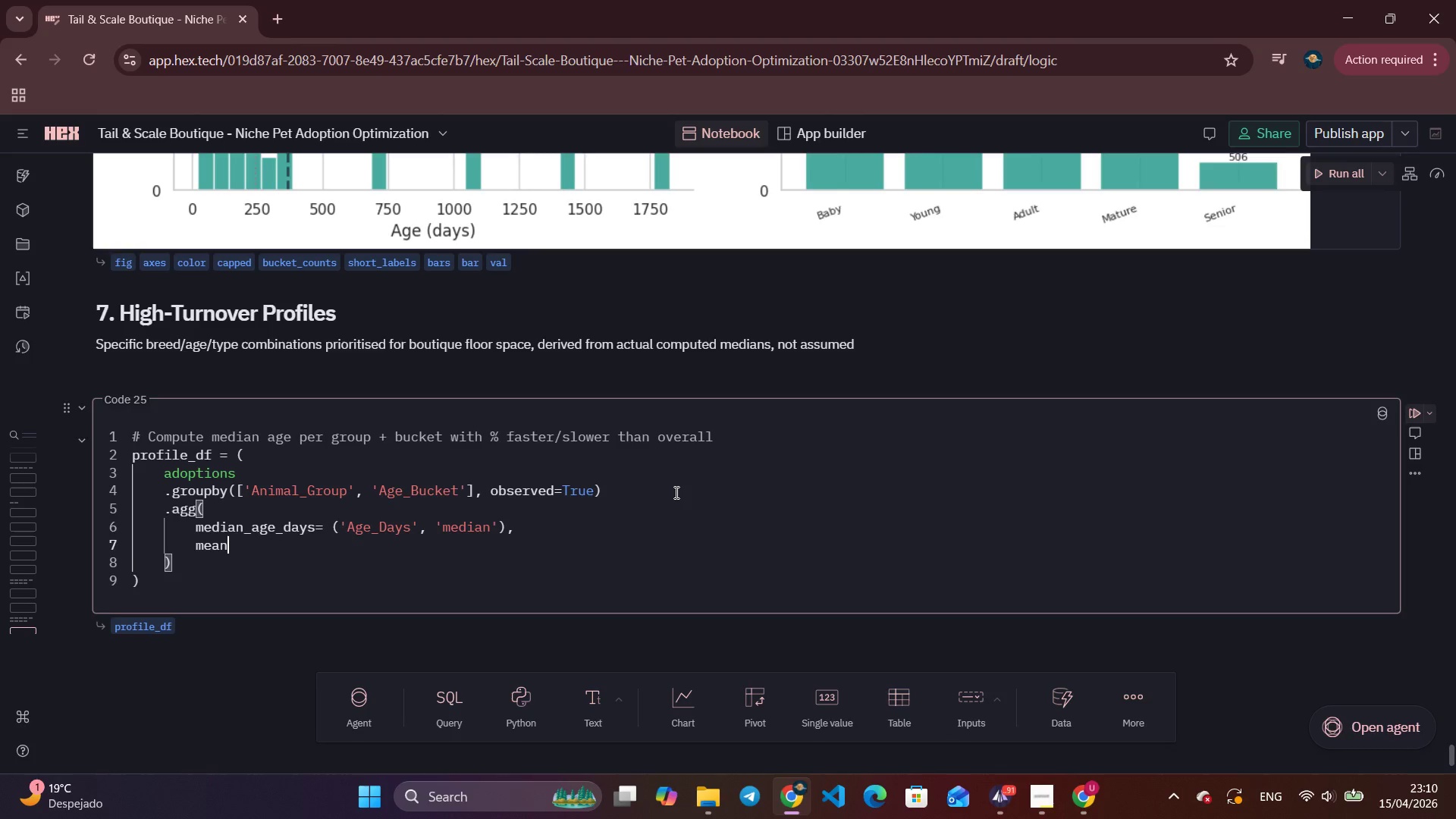 
type(mean_age_days= ()
key(Tab)
 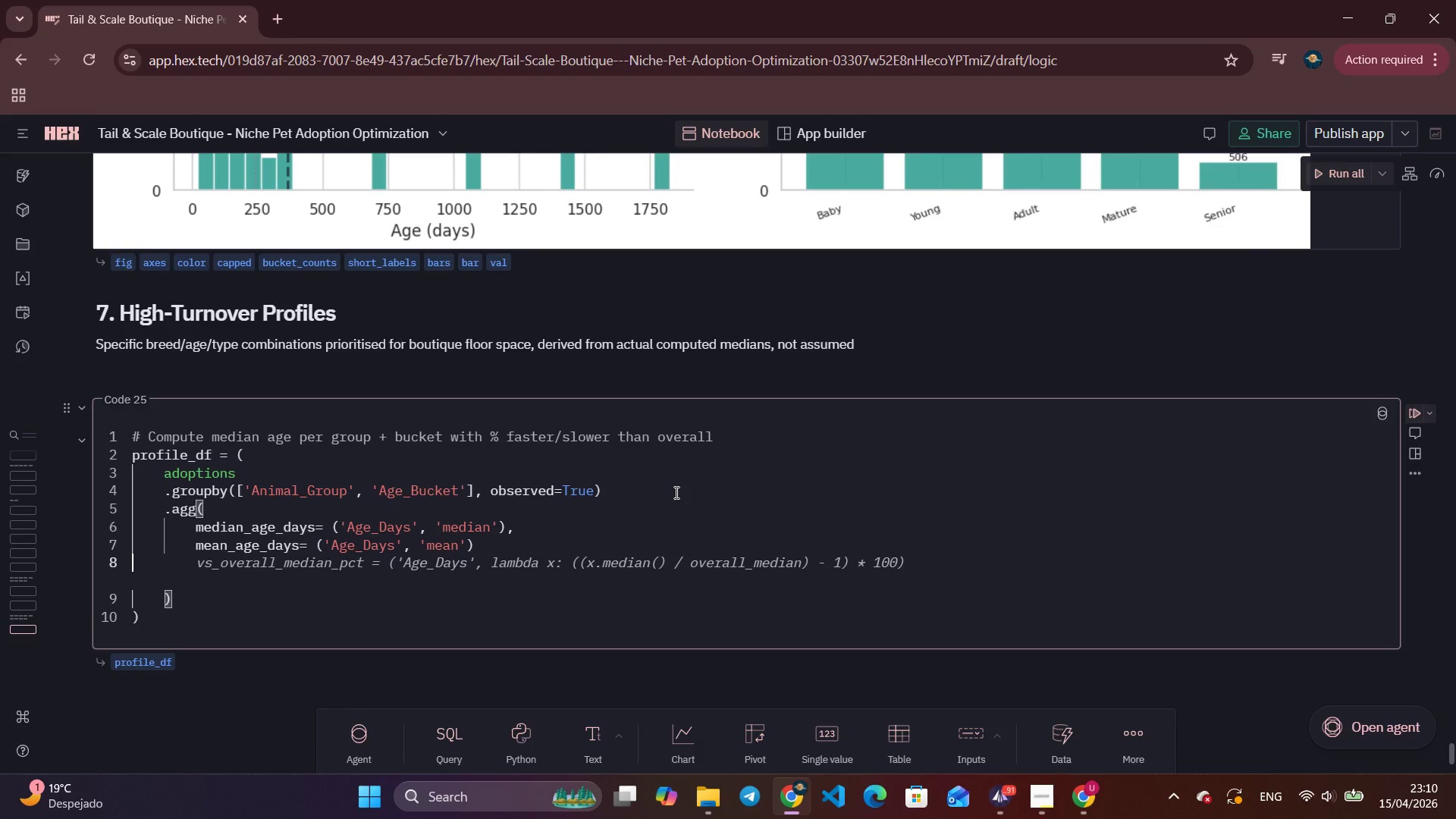 
key(ArrowRight)
 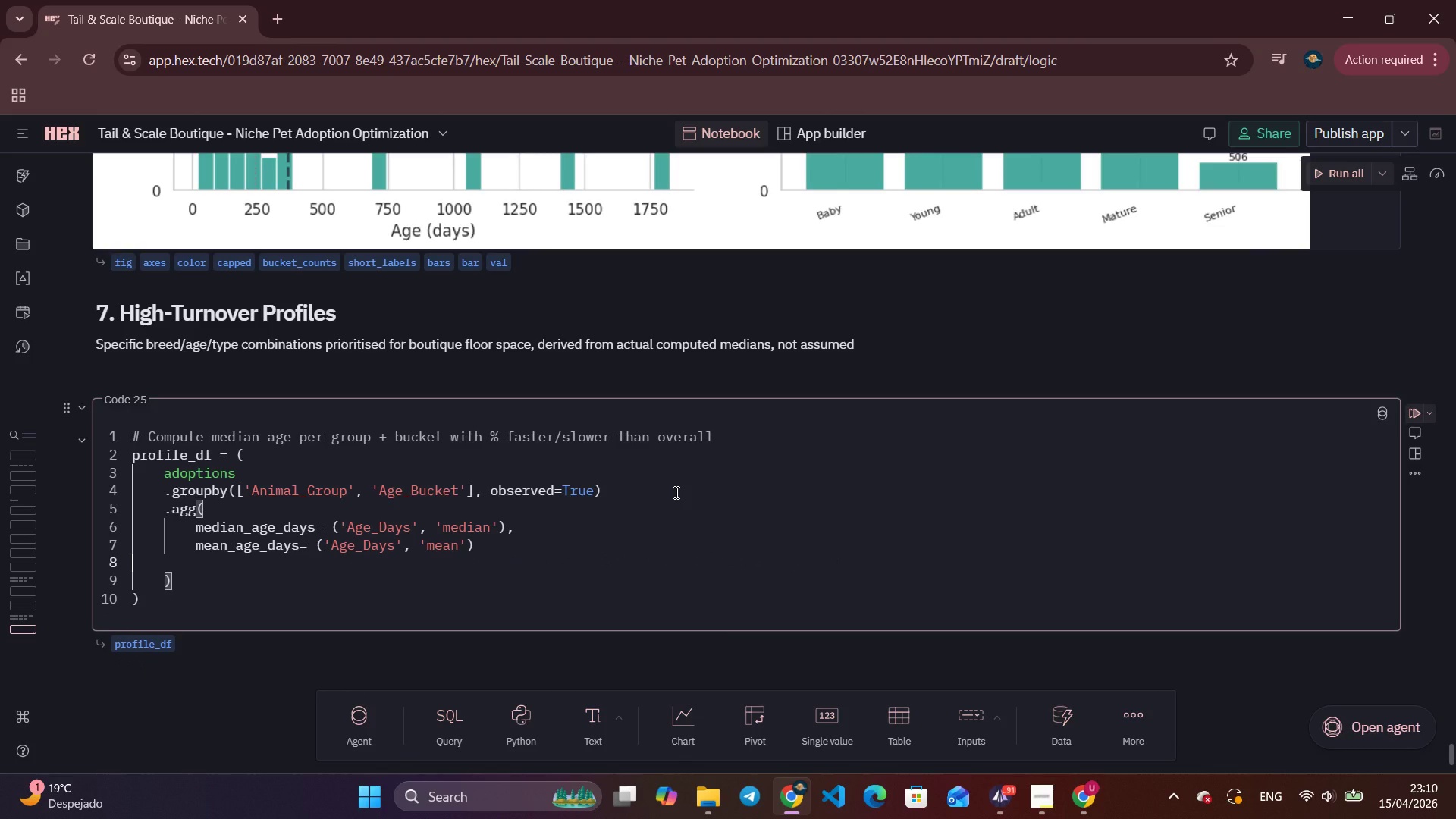 
key(ArrowLeft)
 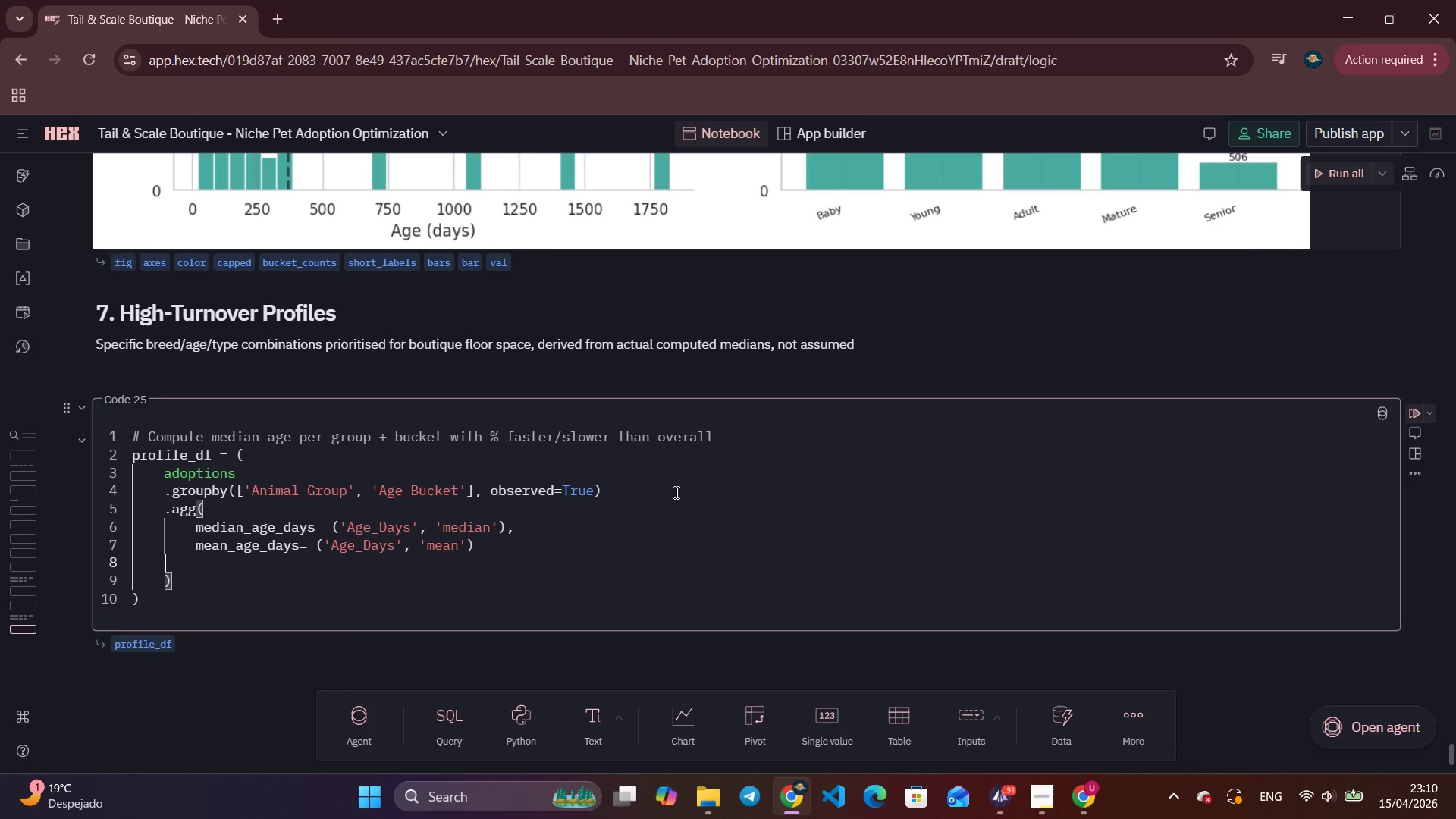 
key(Tab)
key(Tab)
type(adoption_count = ")
key(Backspace)
type(('Ani)
key(Tab)
 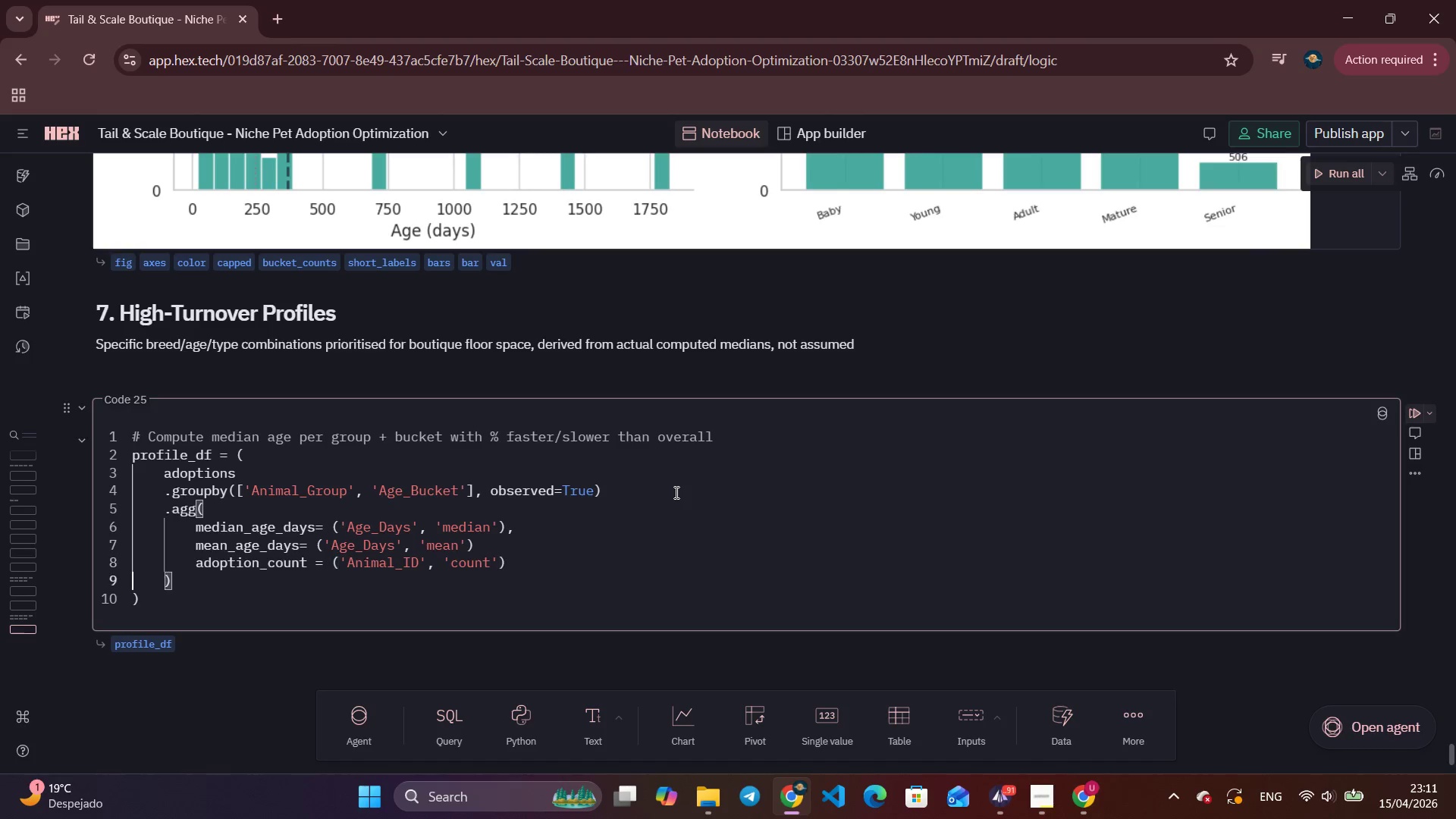 
key(ArrowRight)
 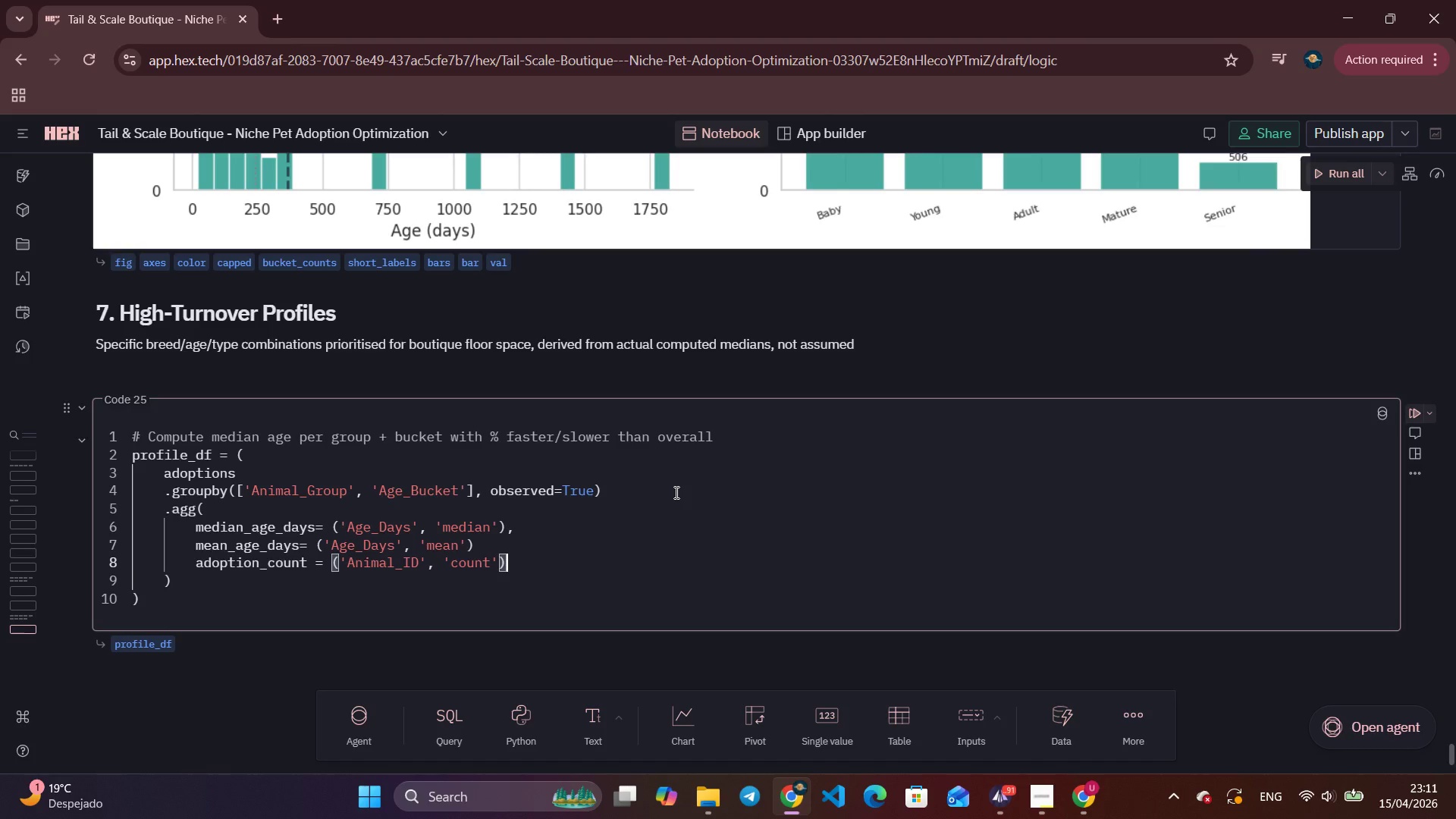 
key(ArrowLeft)
 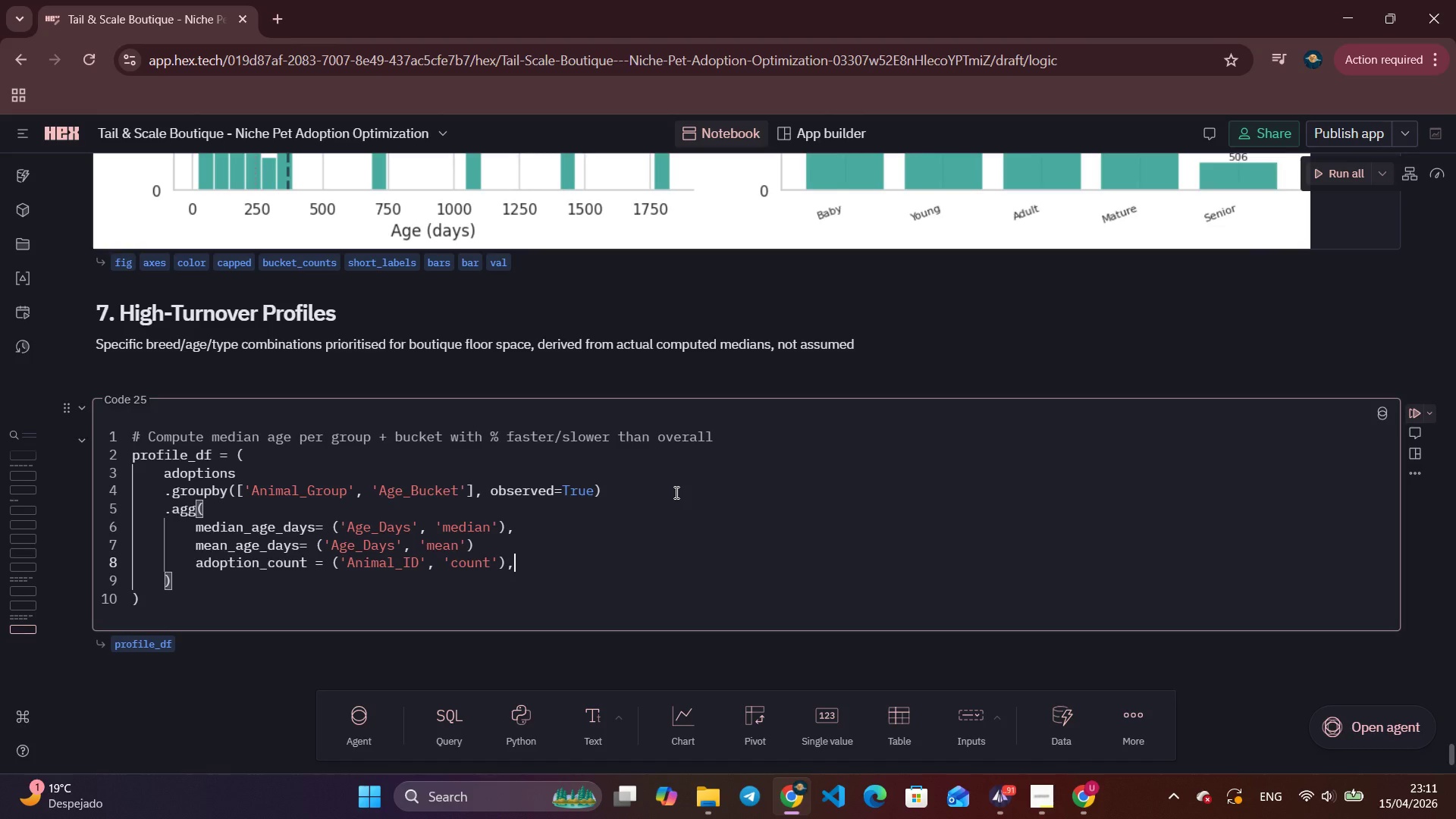 
key(Comma)
 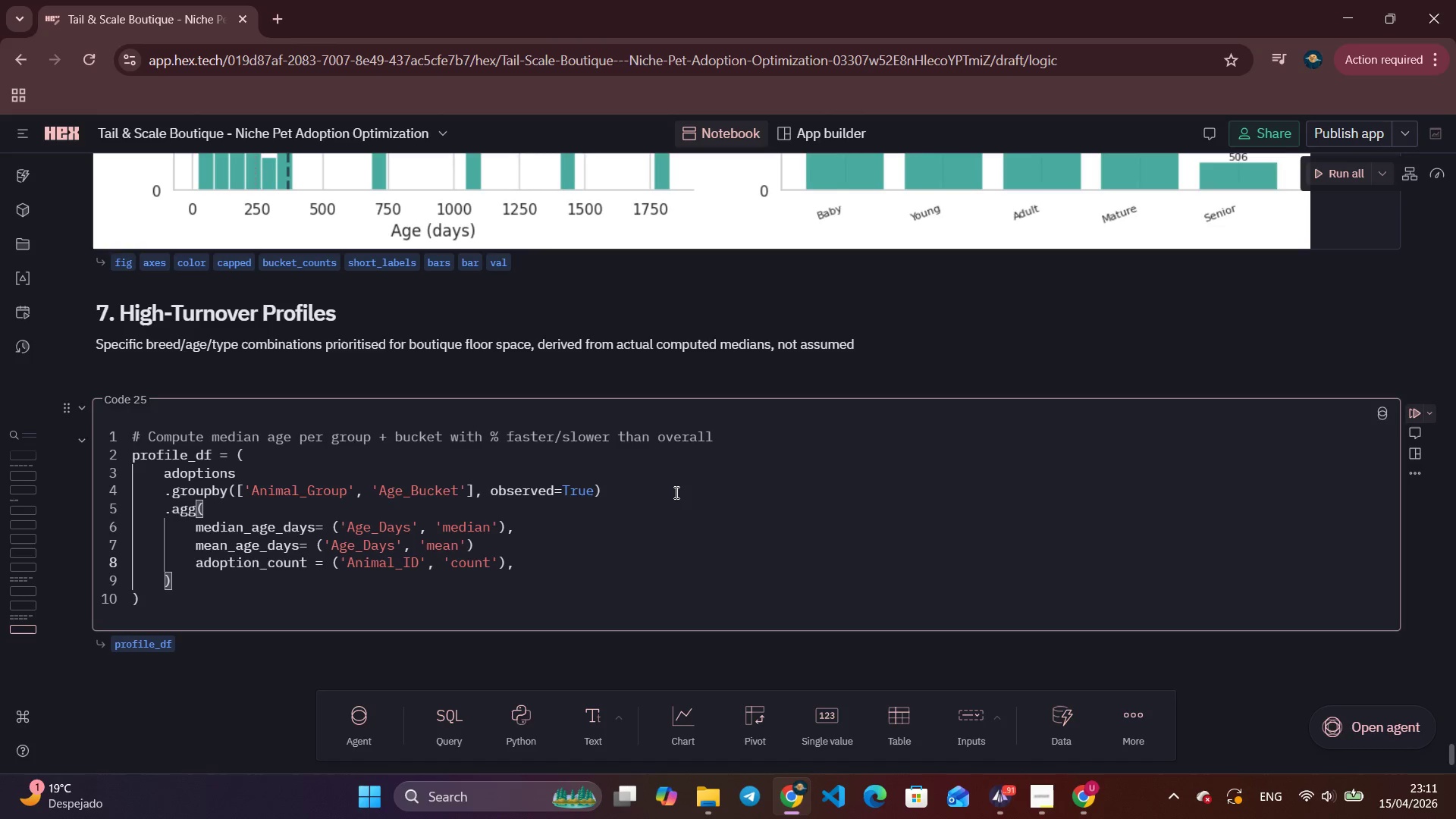 
wait(15.3)
 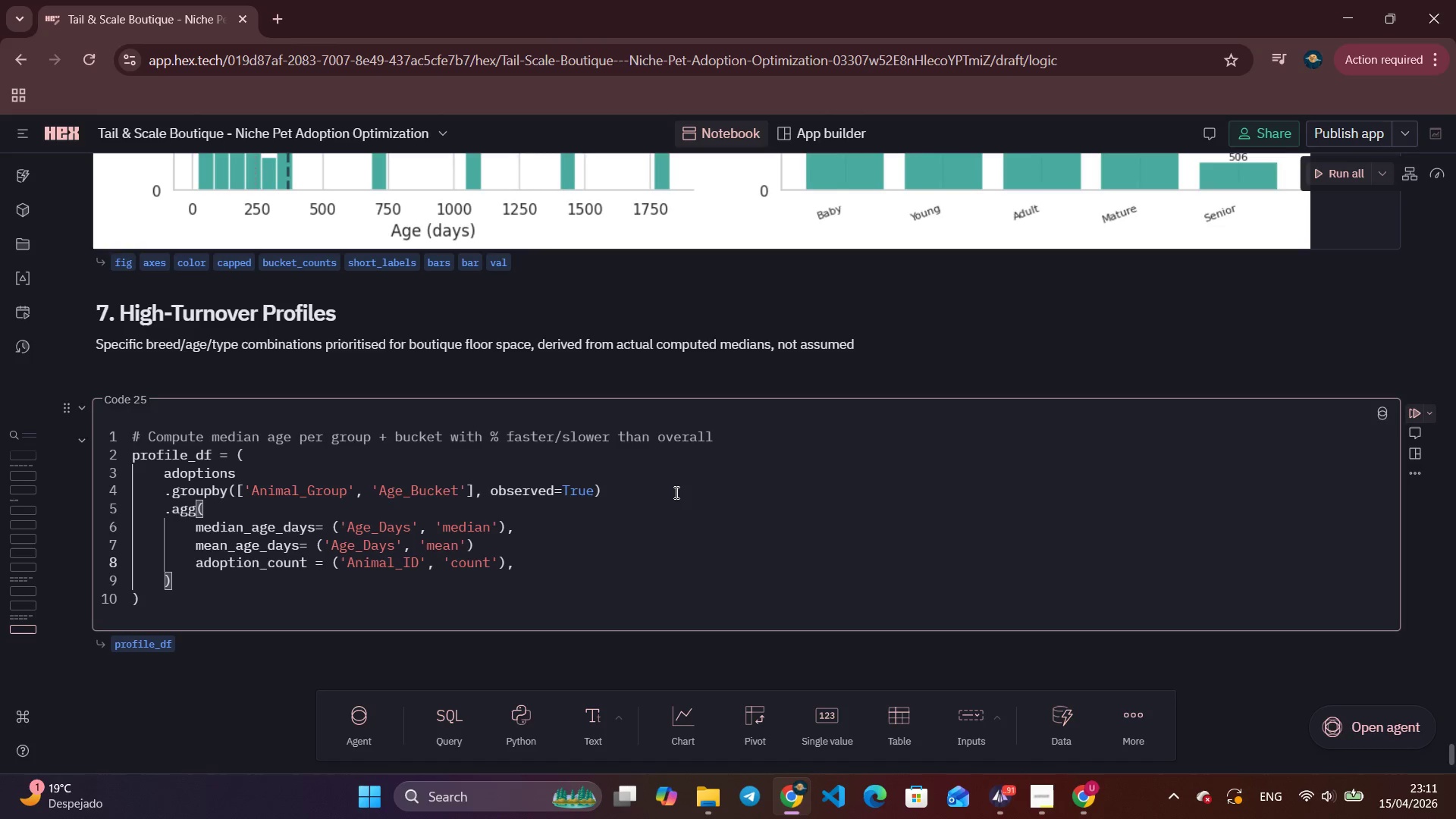 
key(ArrowDown)
 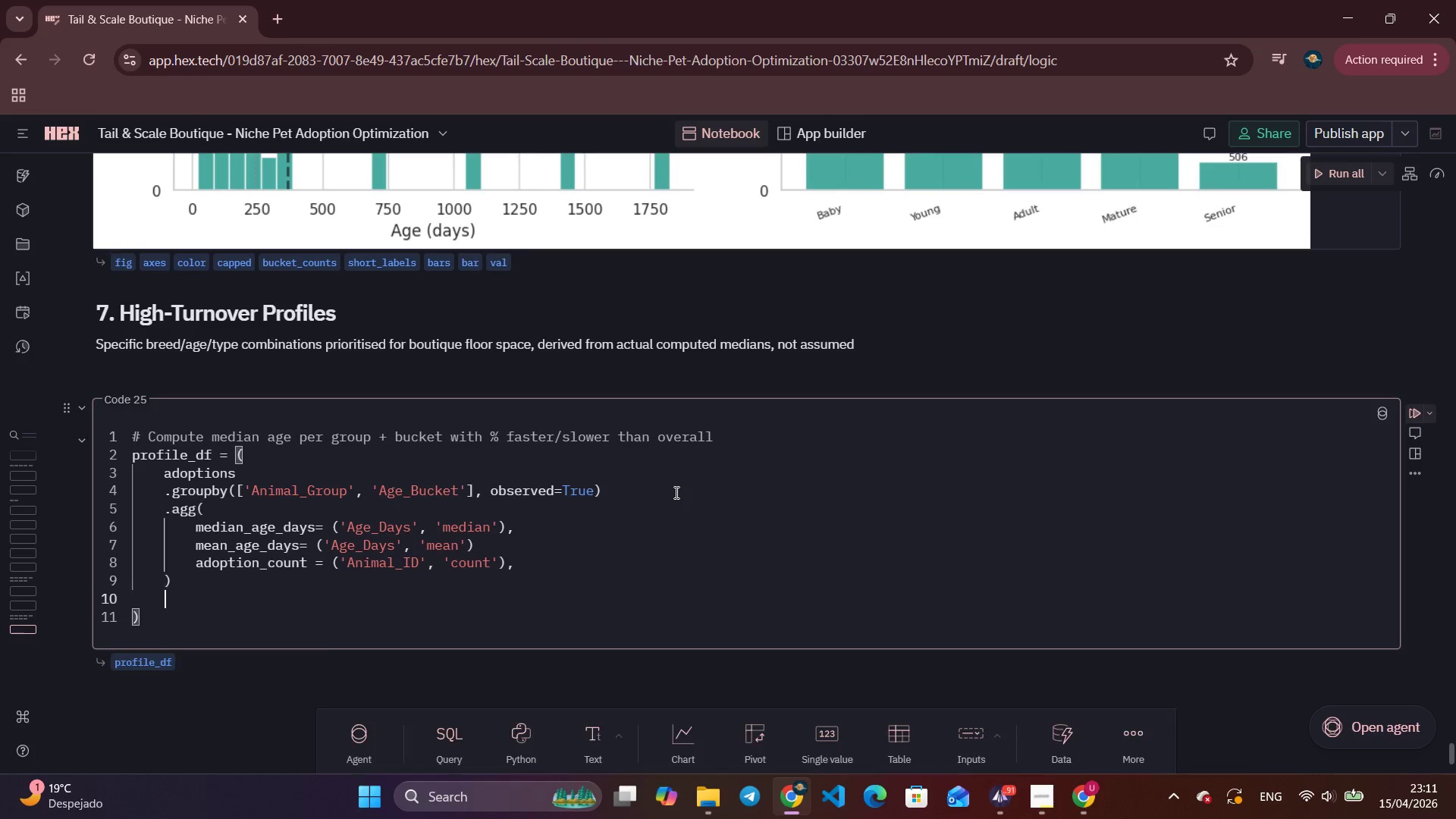 
key(Enter)
 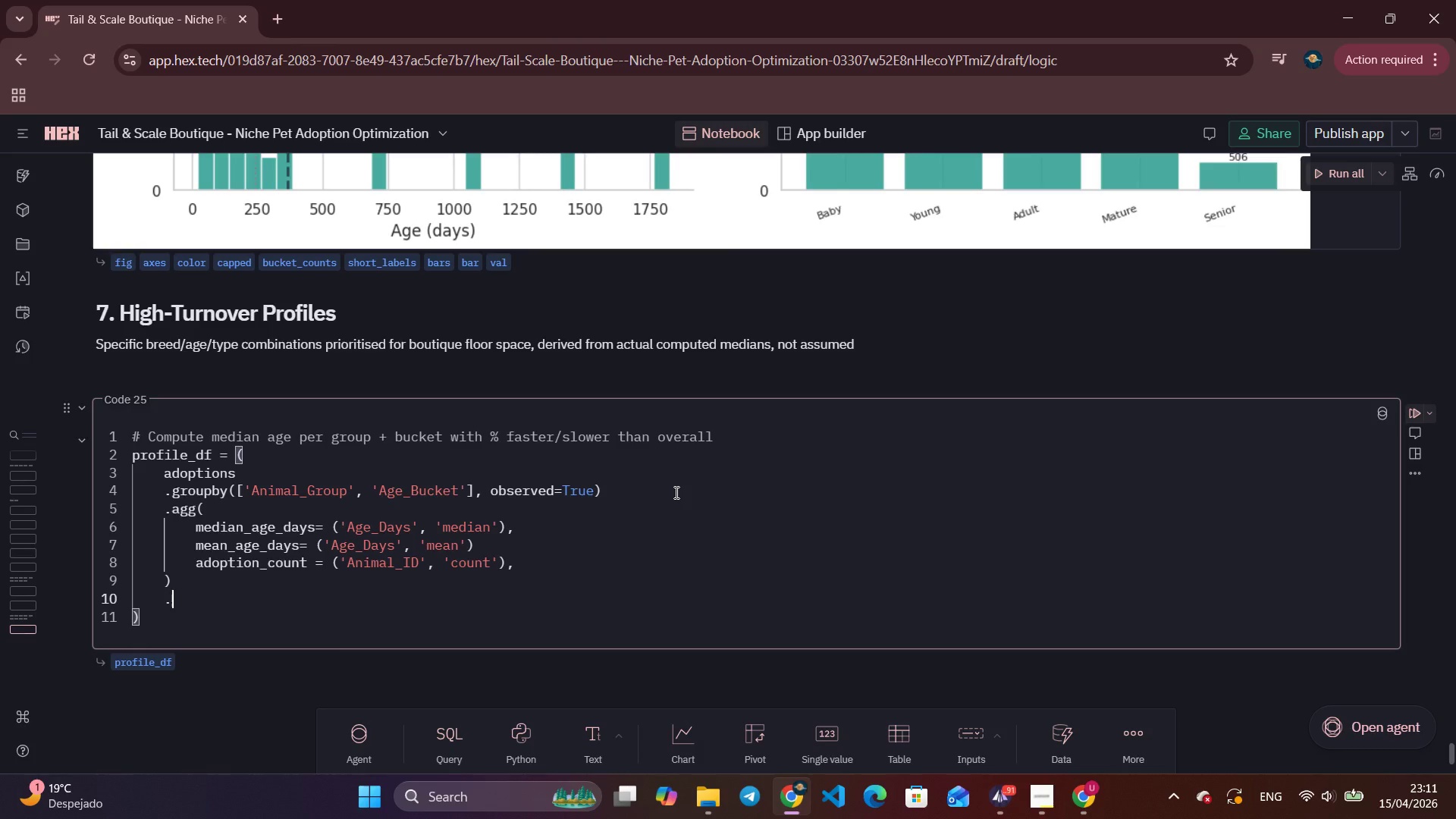 
type(.reset)
 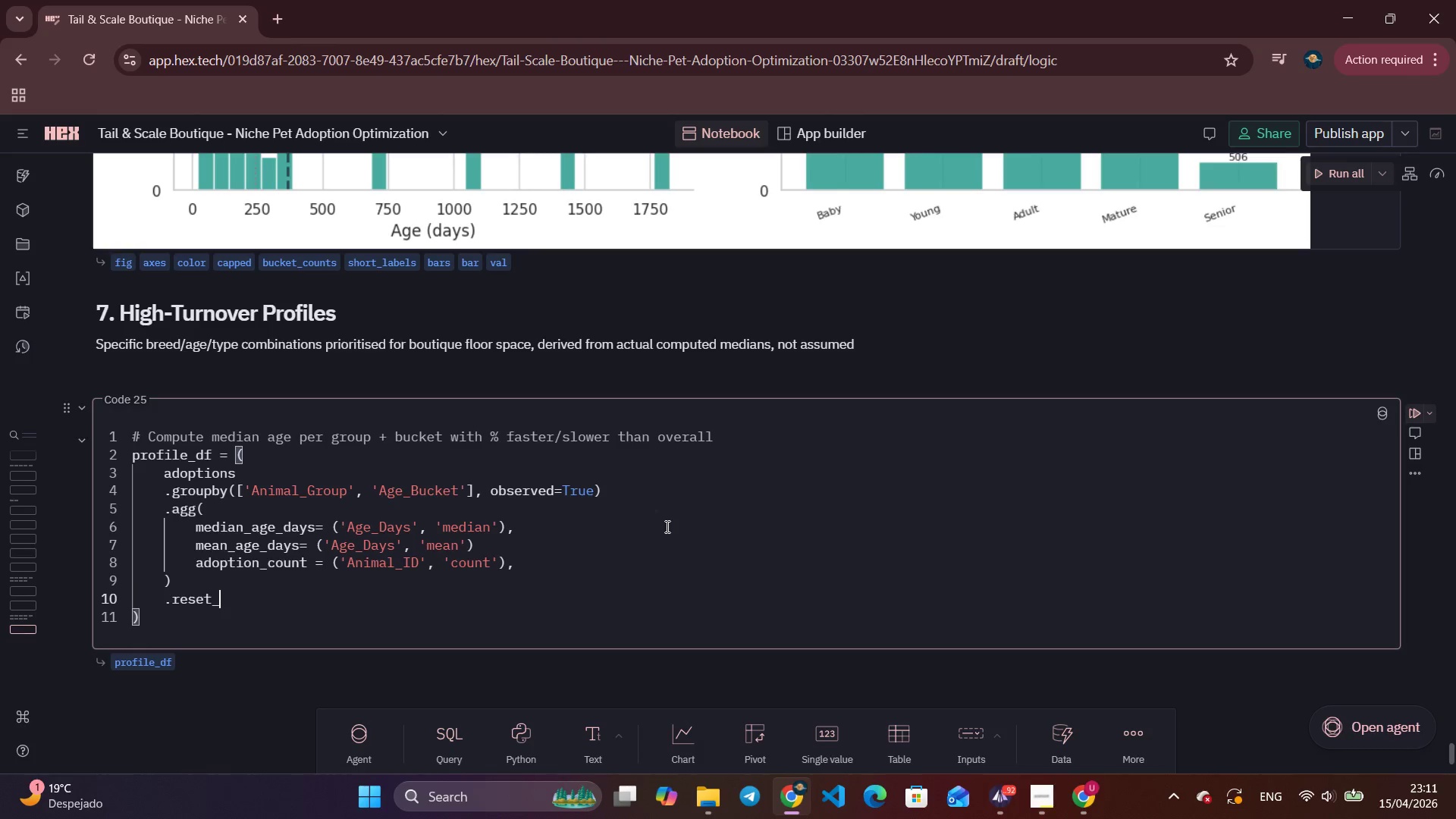 
type(_index()
 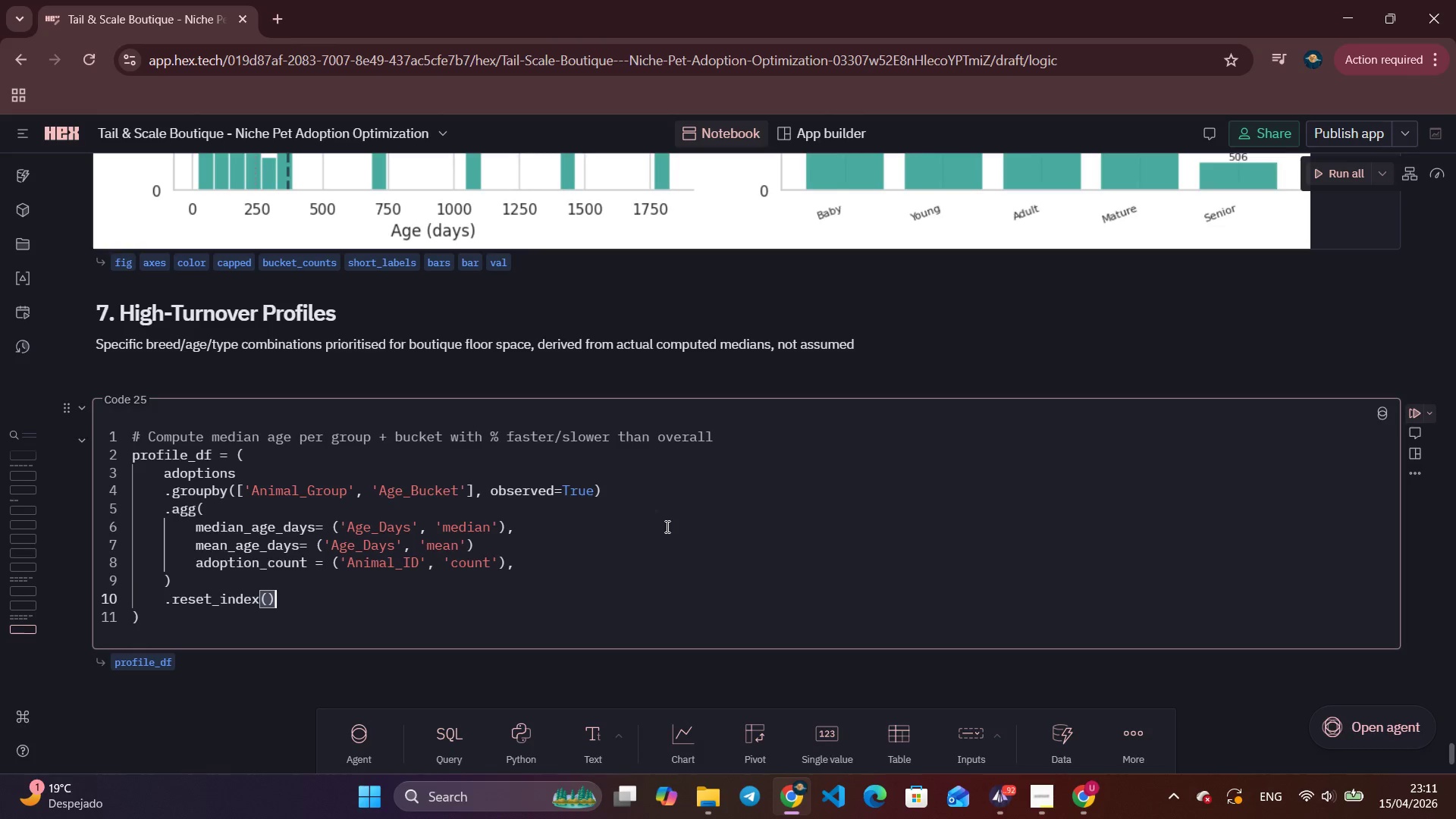 
key(ArrowRight)
 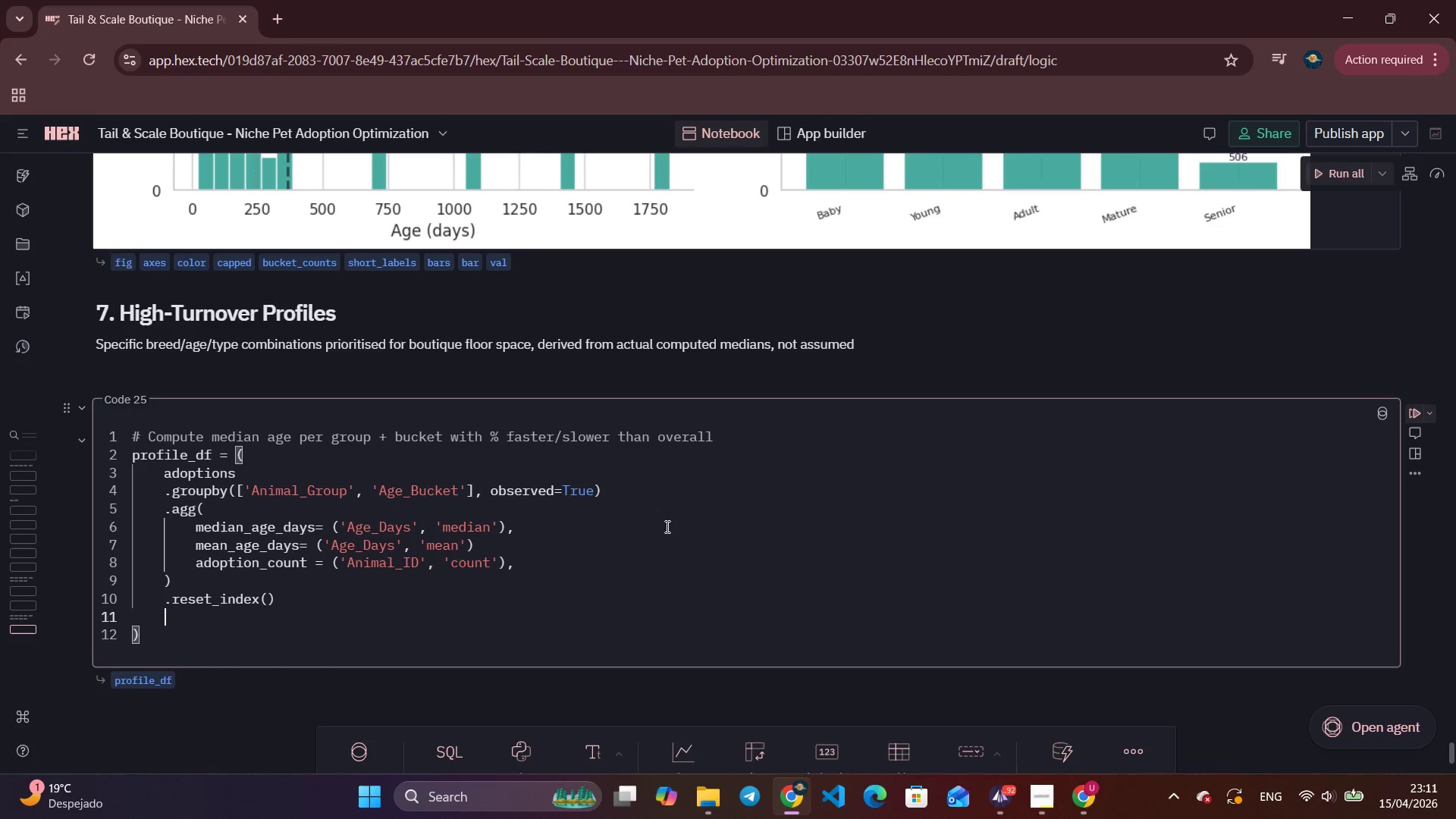 
key(Enter)
 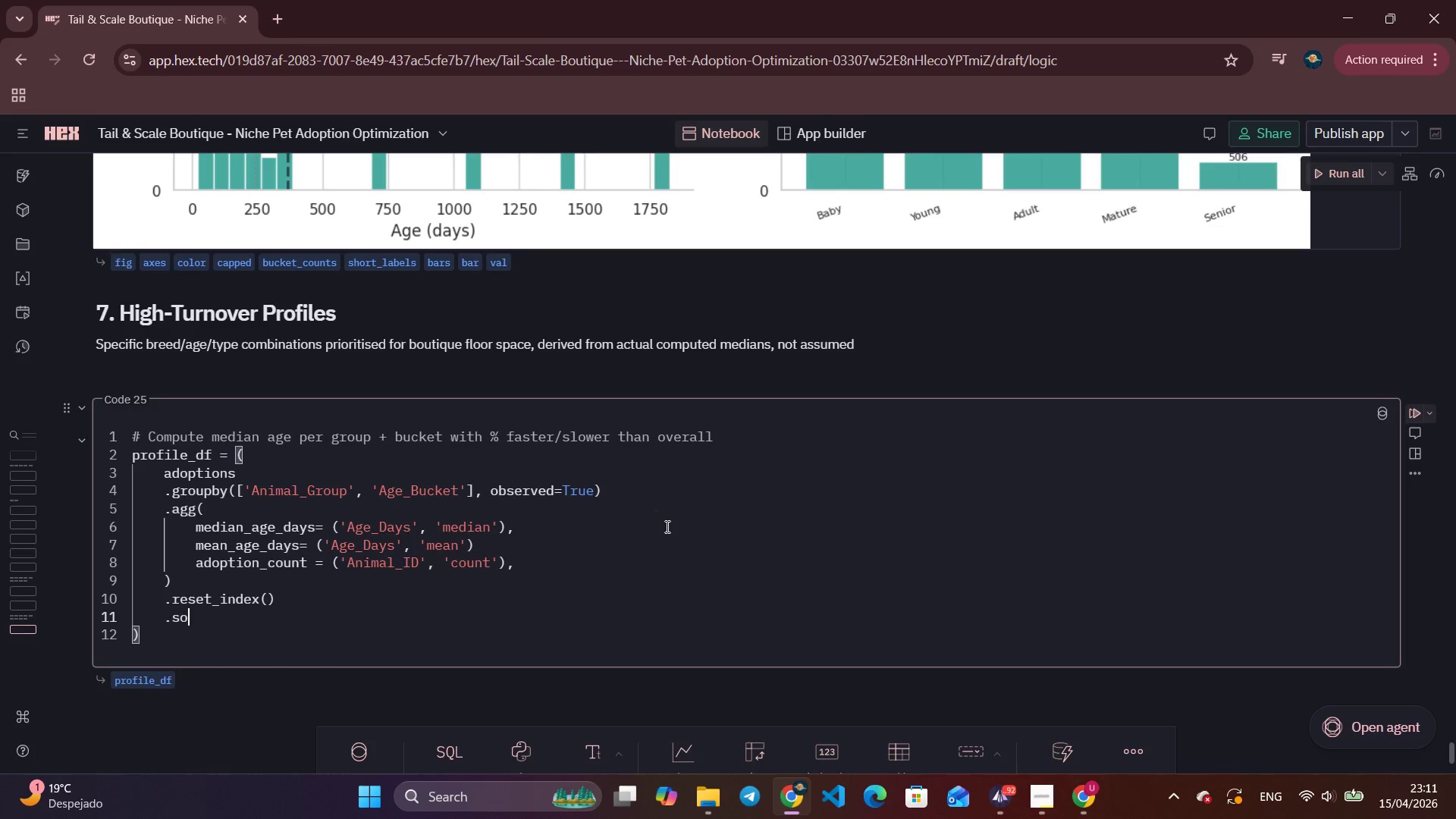 
type(.sort_values('median)
key(Tab)
 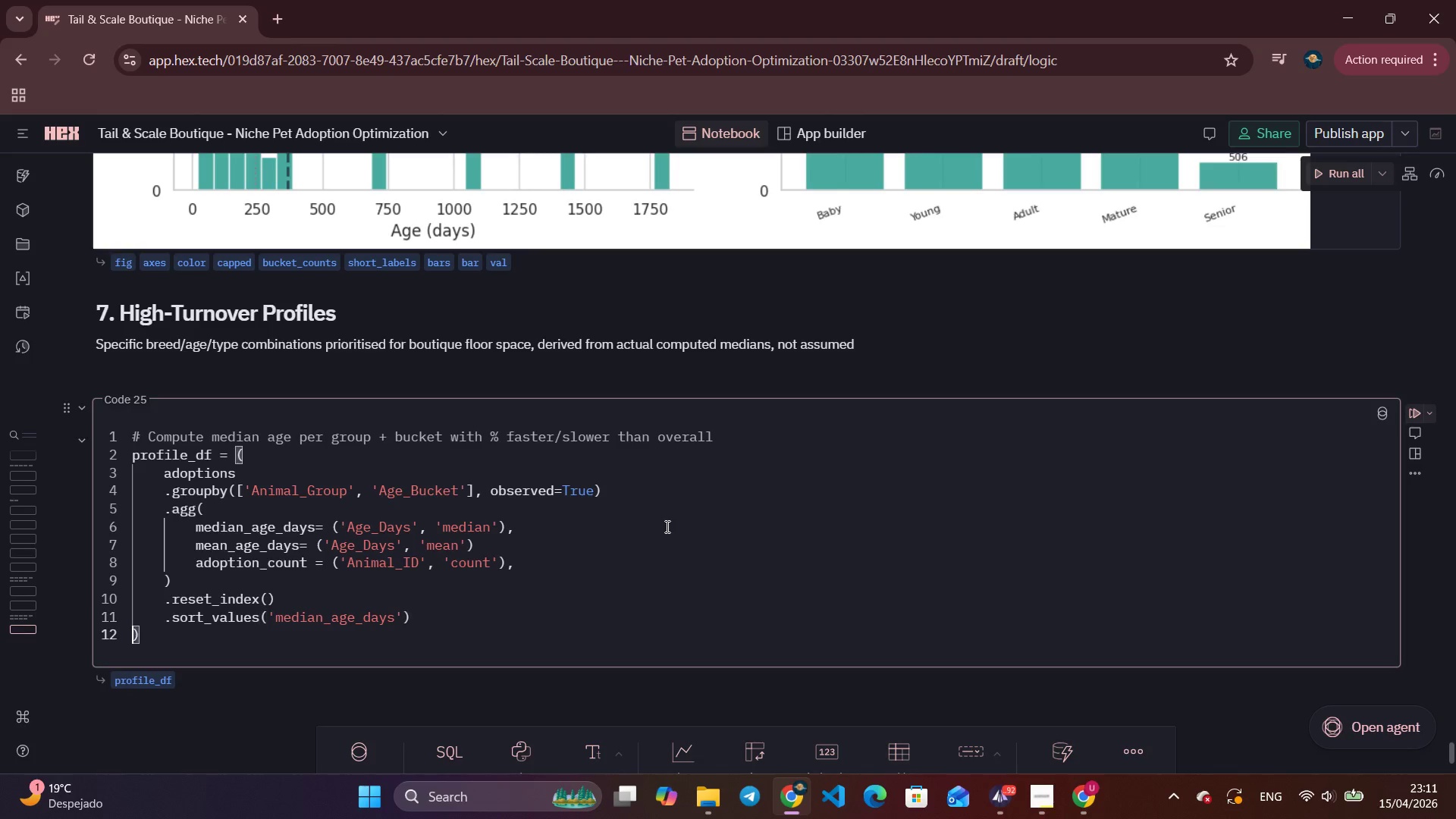 
key(ArrowRight)
 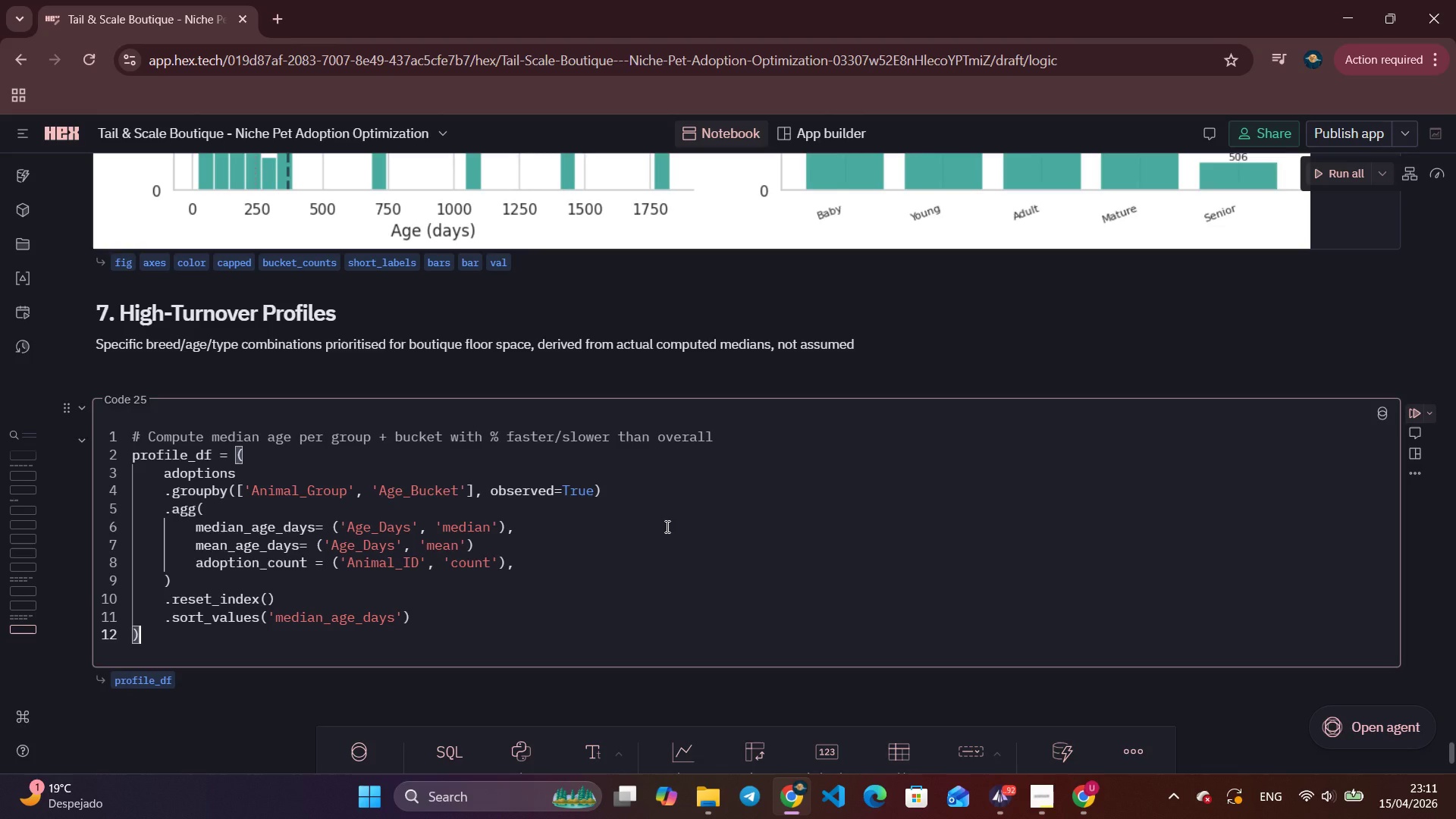 
key(ArrowDown)
 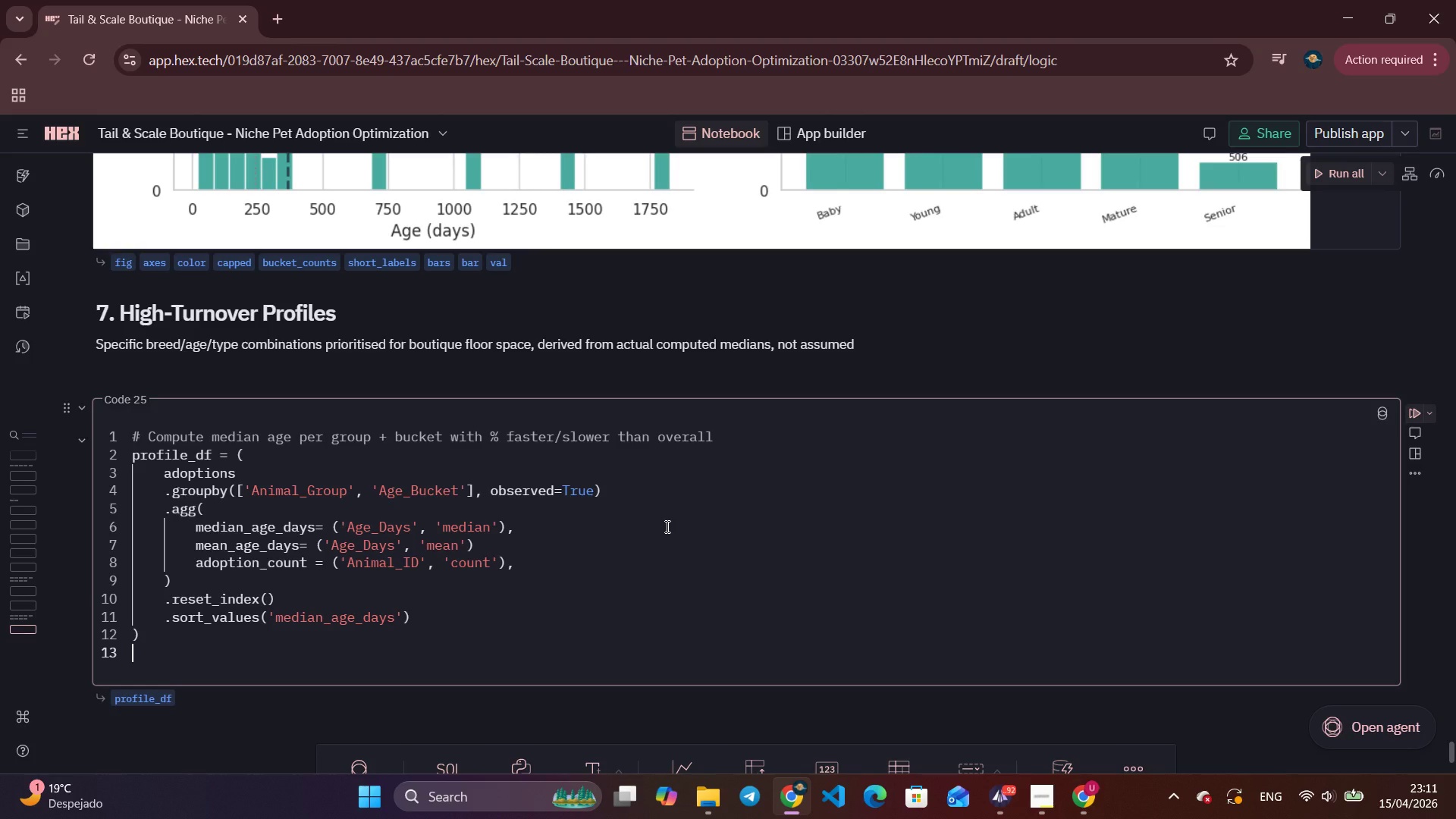 
key(Enter)
 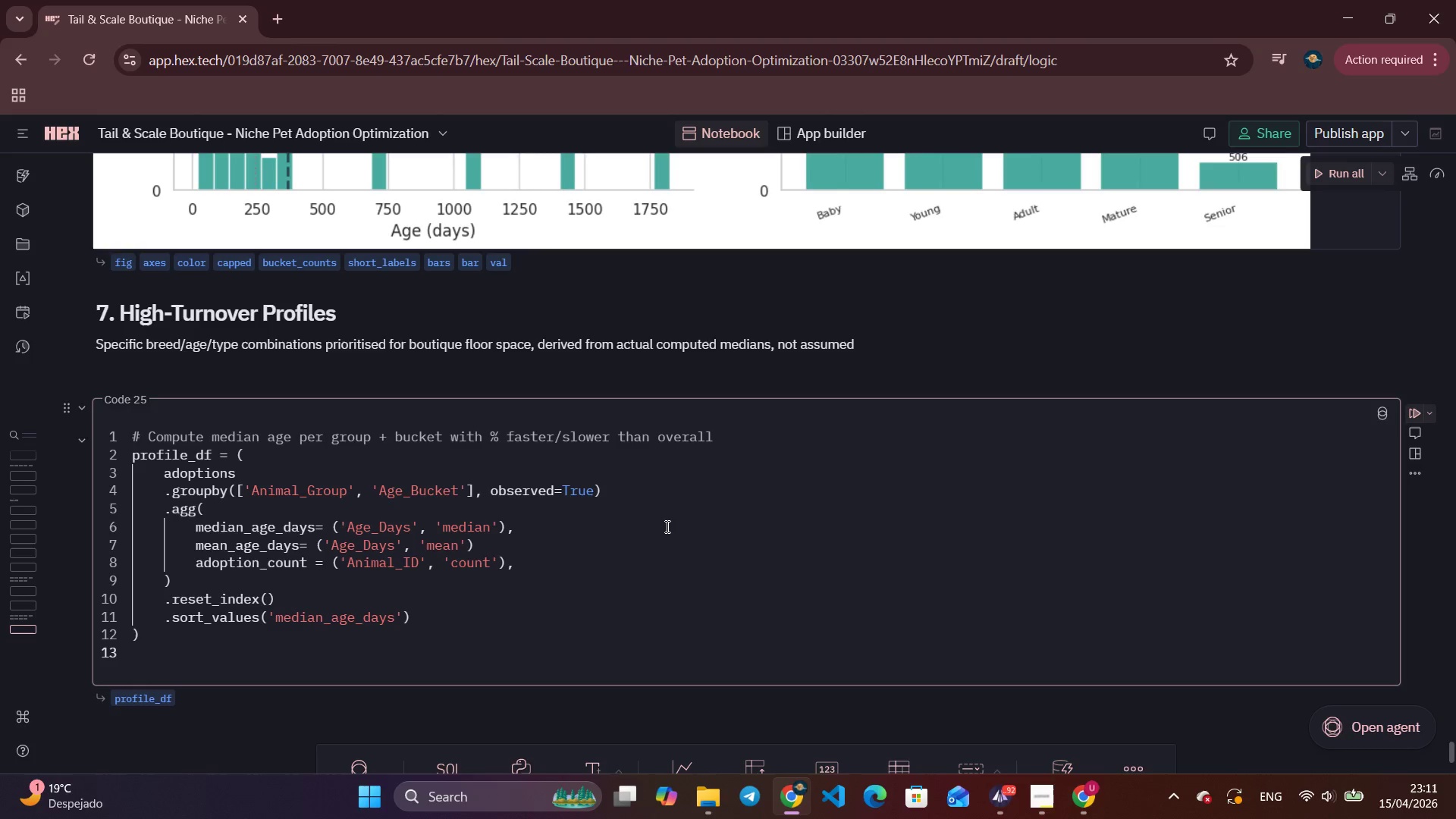 
type(profile_df['median)
key(Tab)
 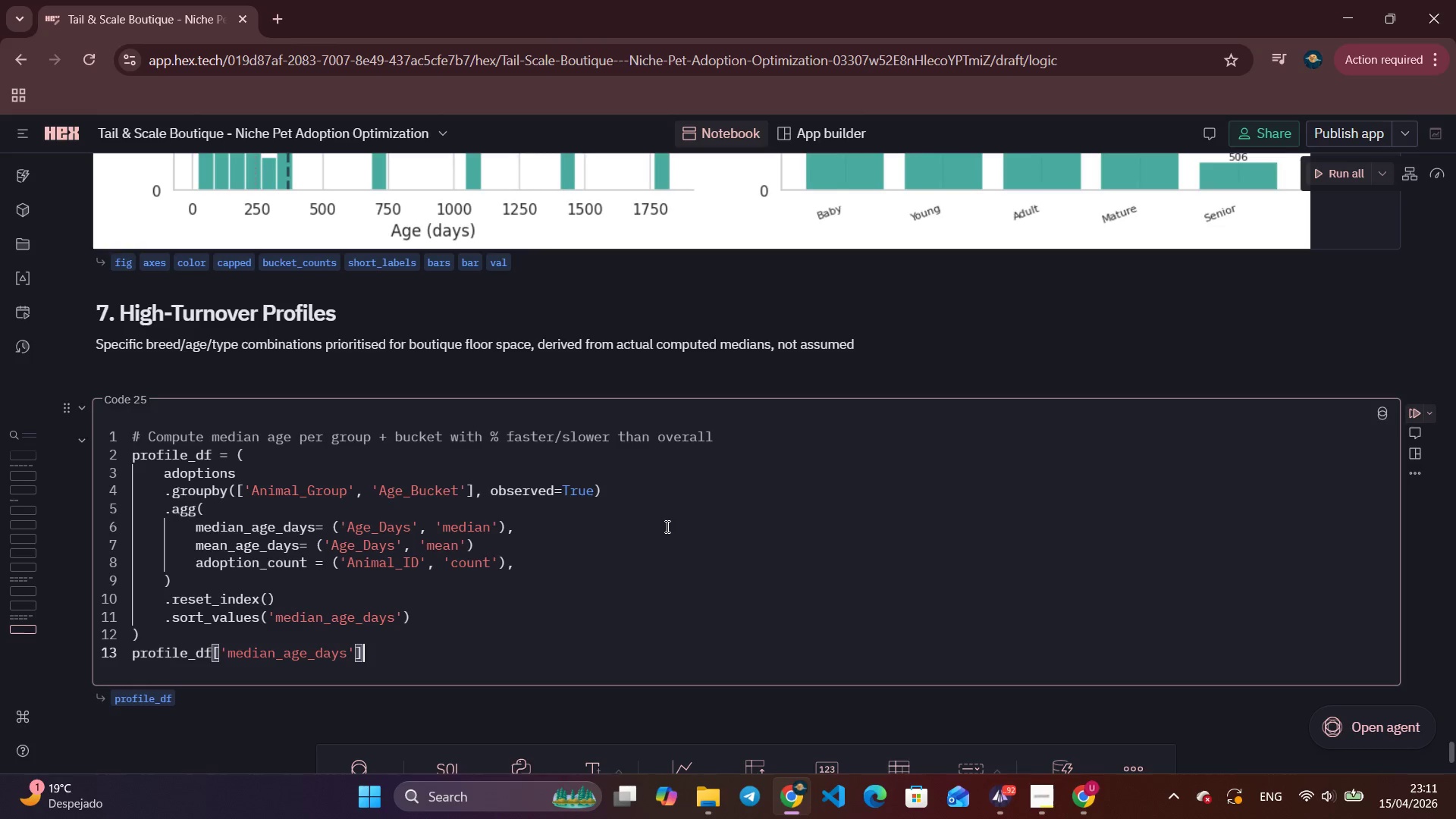 
key(ArrowRight)
 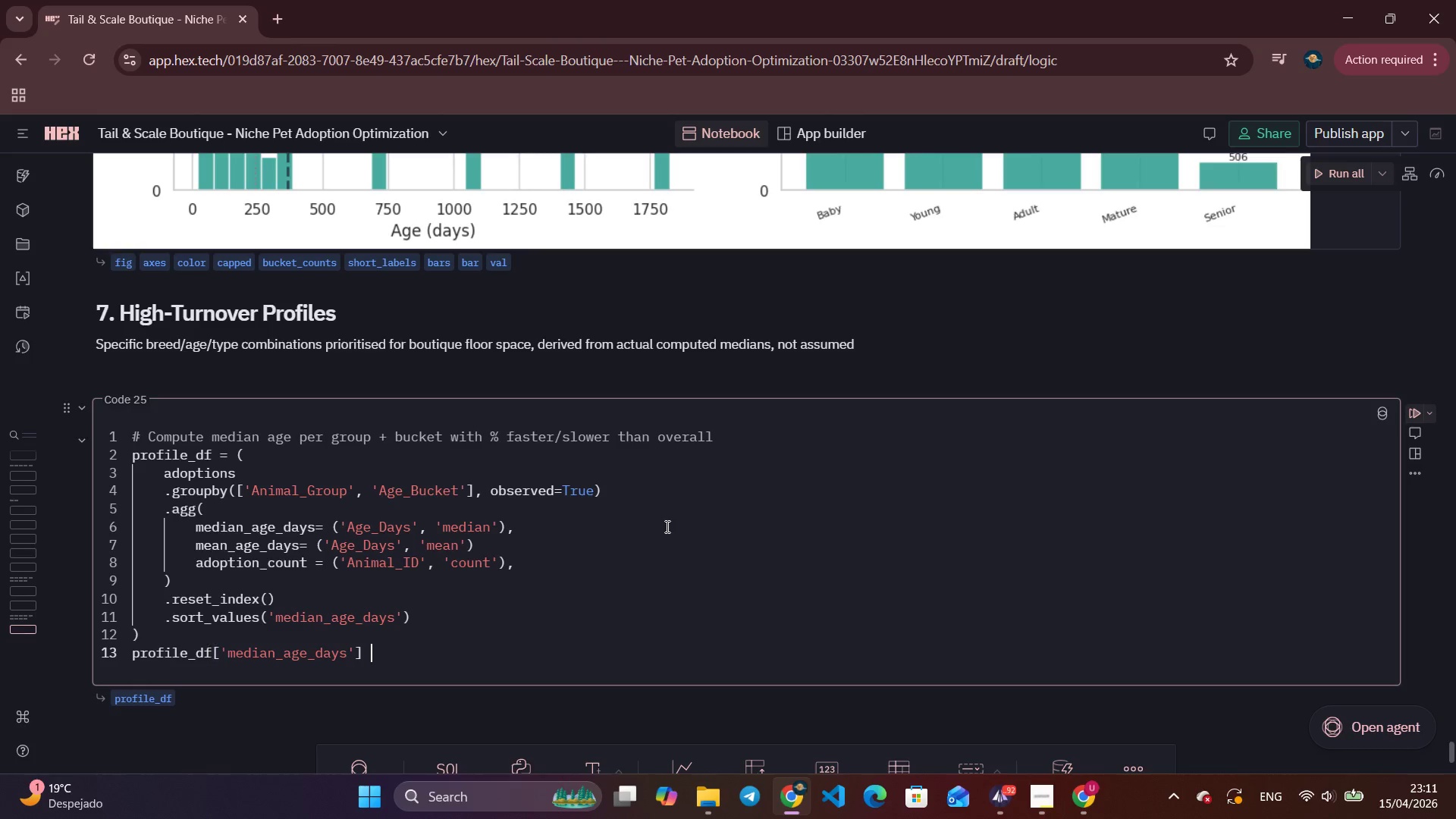 
type( = (Profile)
key(Backspace)
key(Backspace)
key(Backspace)
key(Backspace)
key(Backspace)
key(Backspace)
key(Backspace)
type(profile_df['median_age_days)
 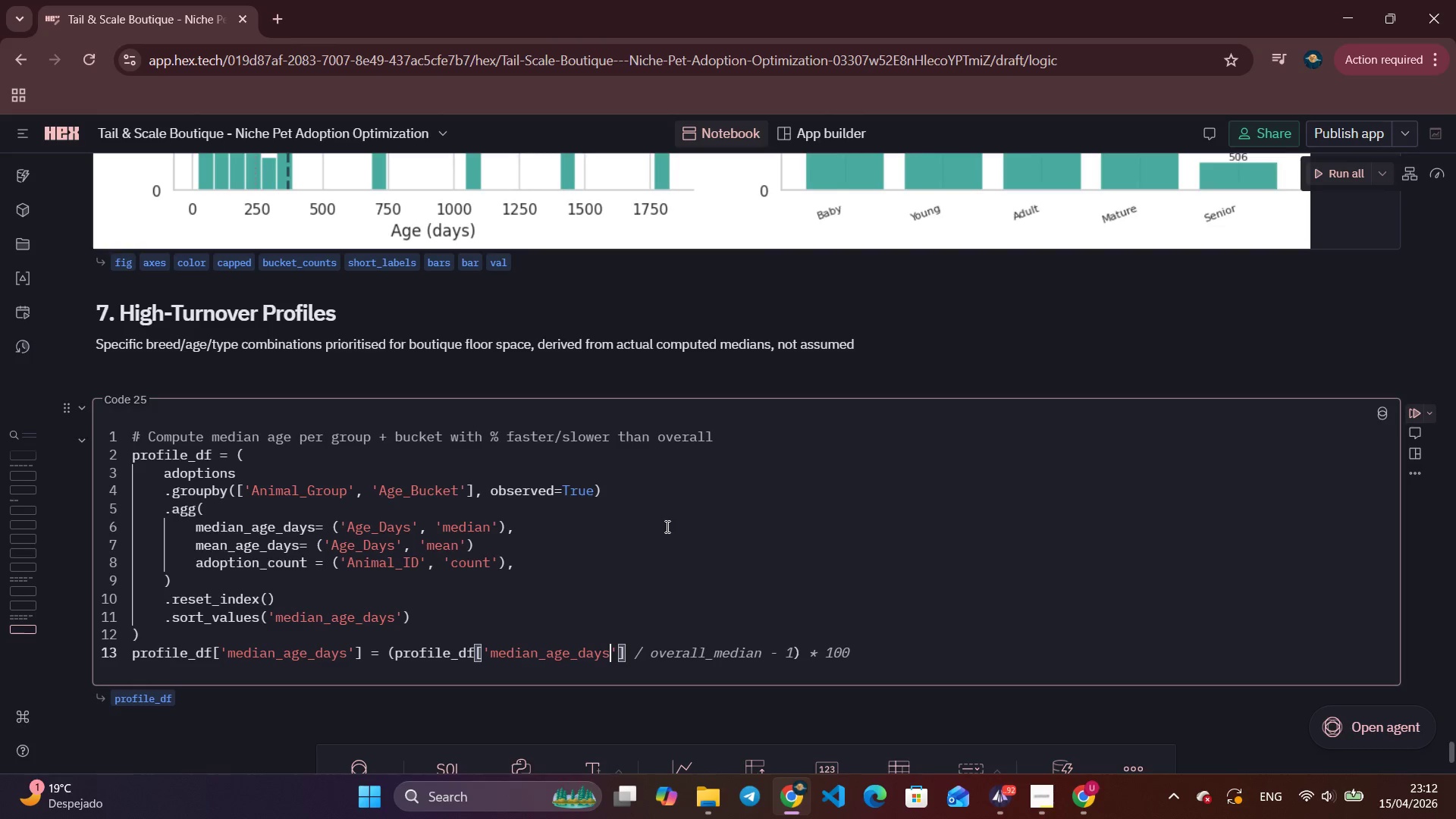 
key(ArrowRight)
 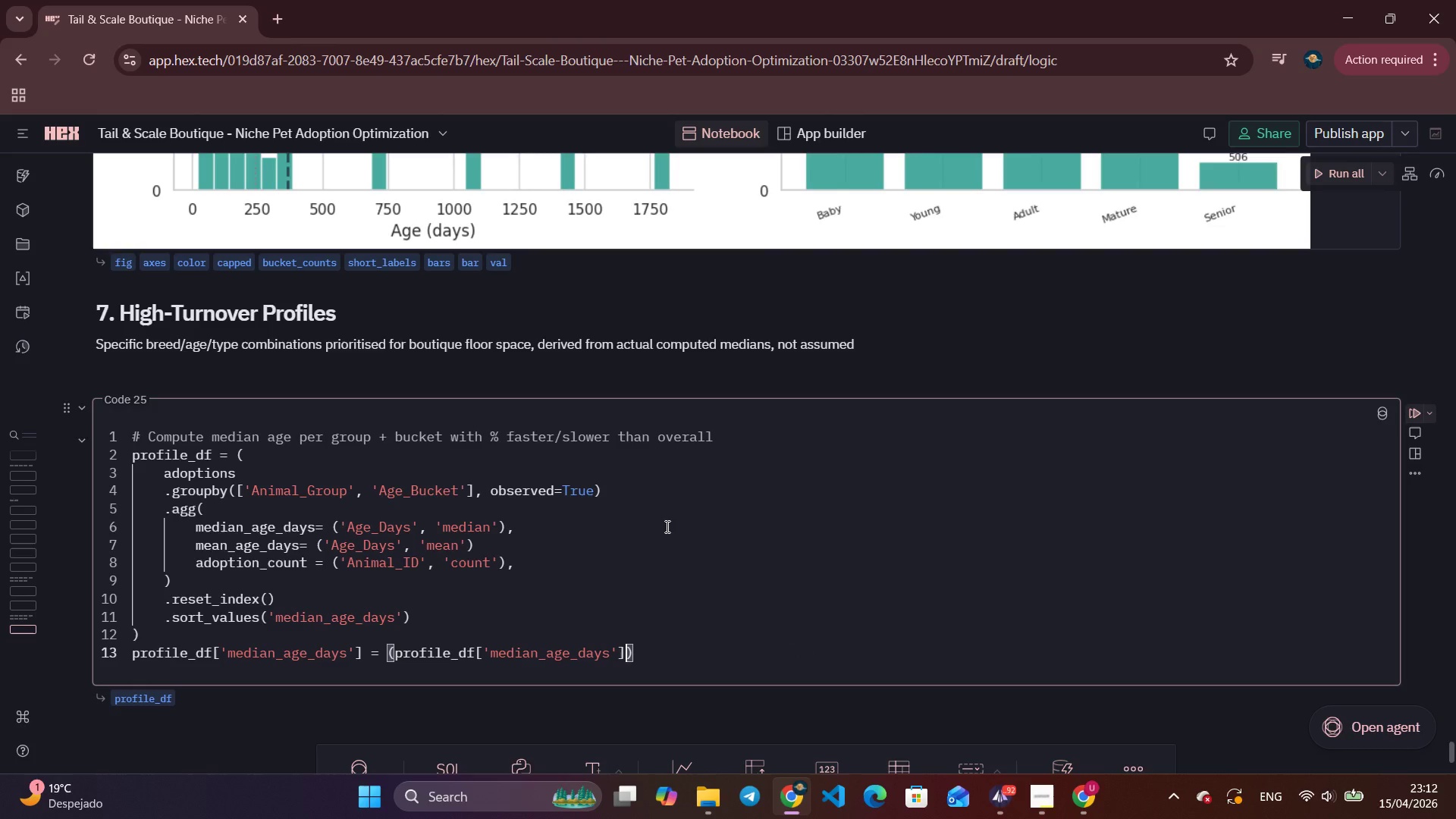 
key(ArrowRight)
 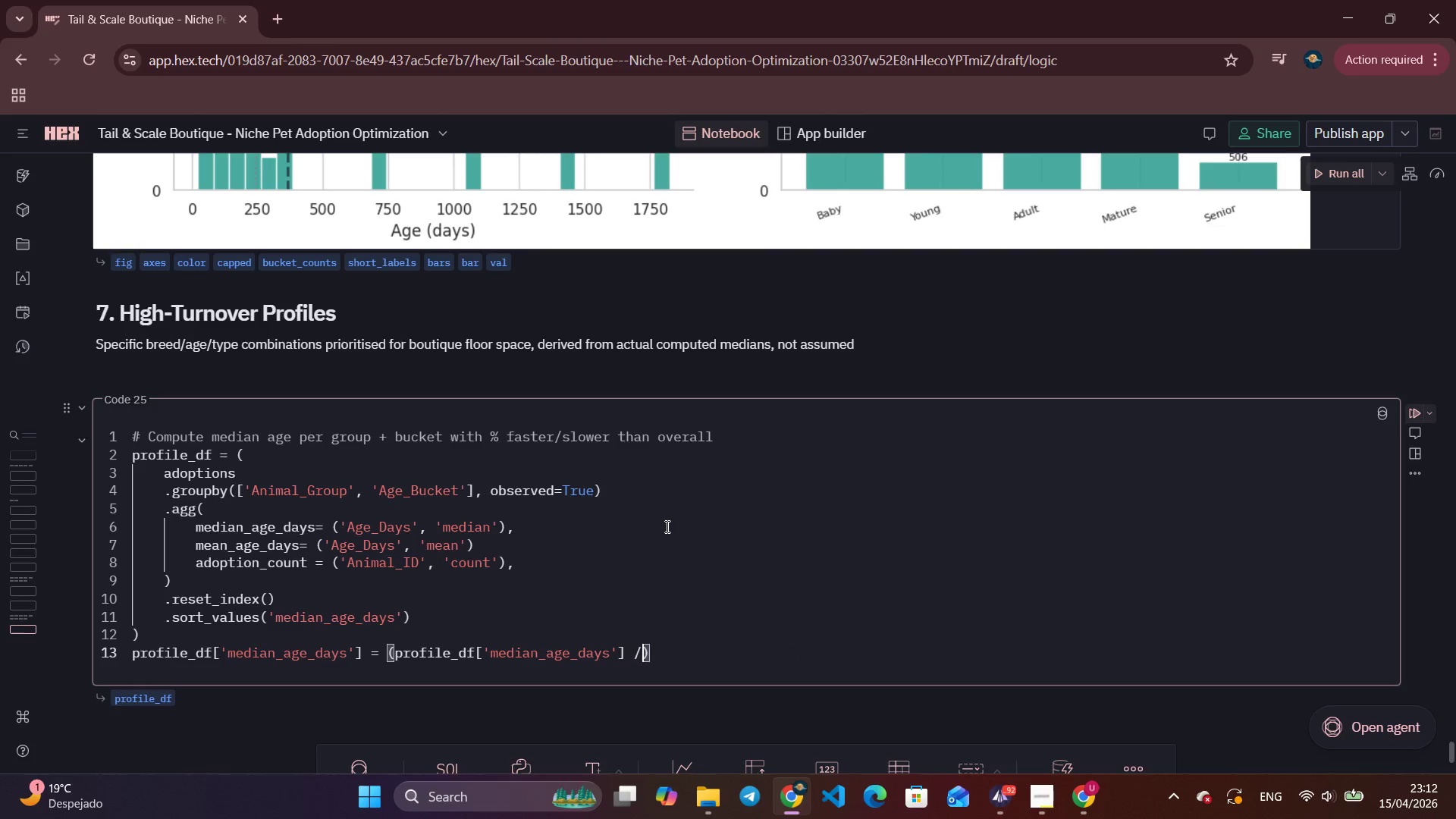 
type( / 30 )
 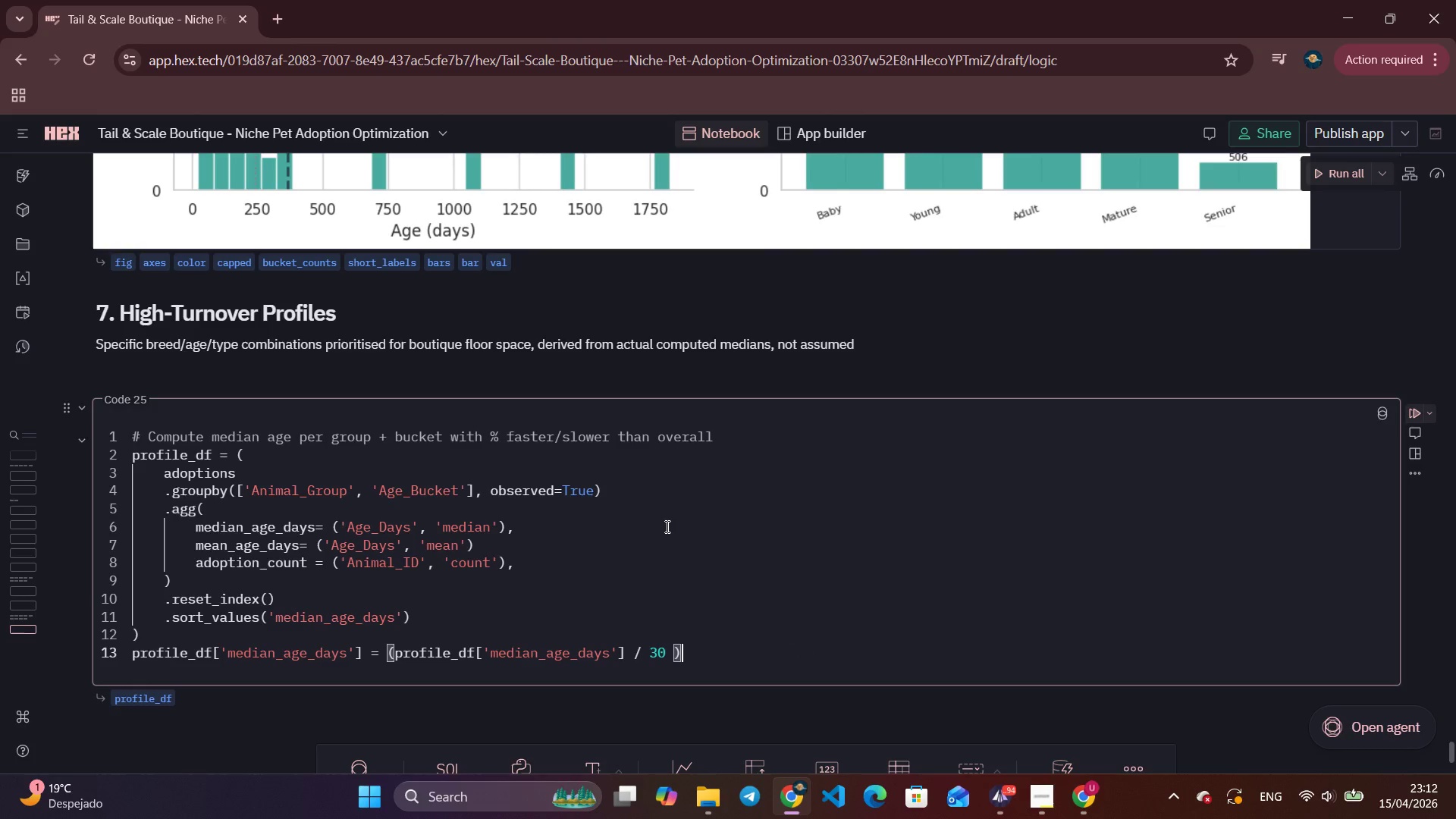 
key(ArrowRight)
 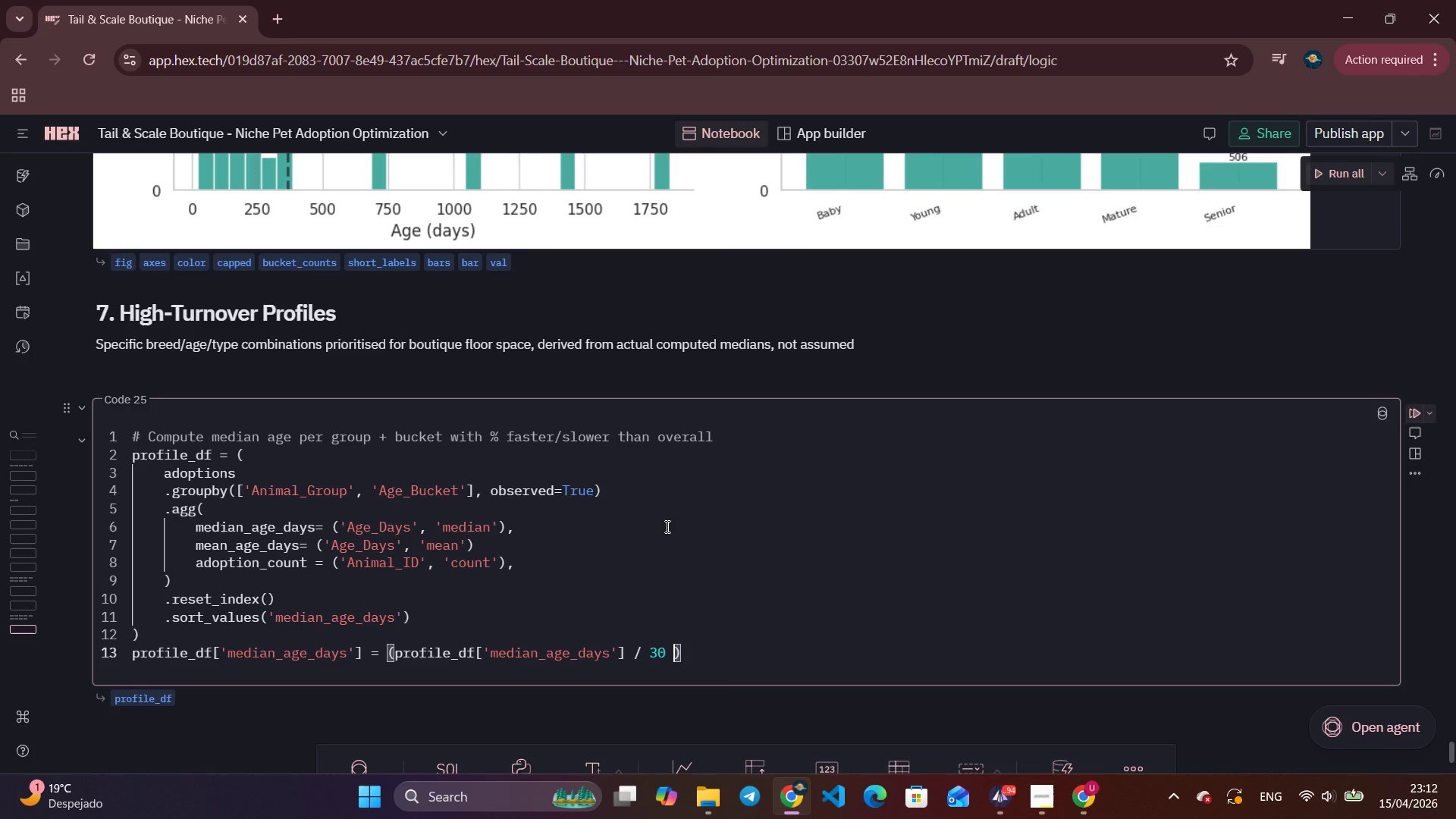 
key(ArrowLeft)
 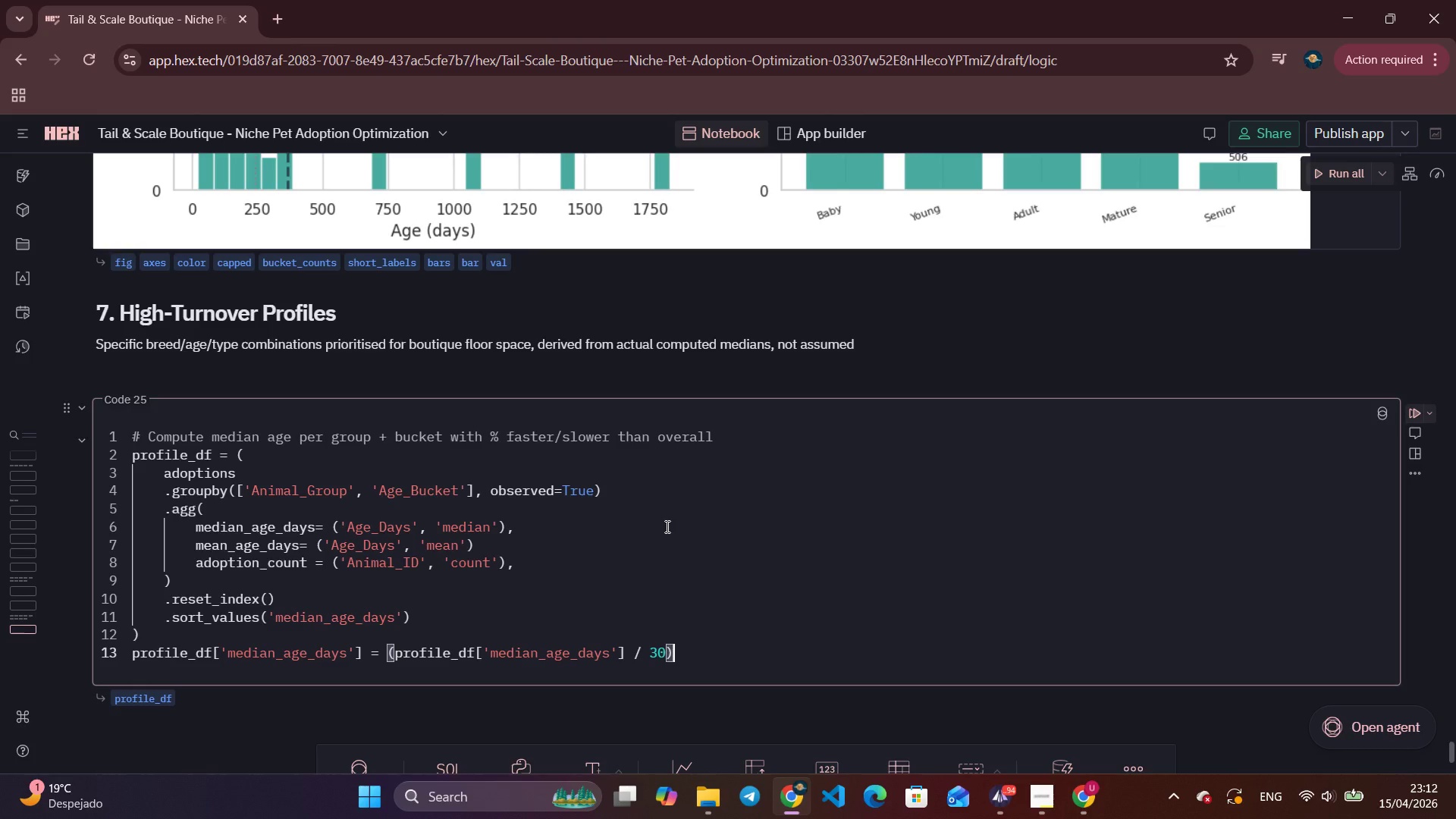 
key(Backspace)
 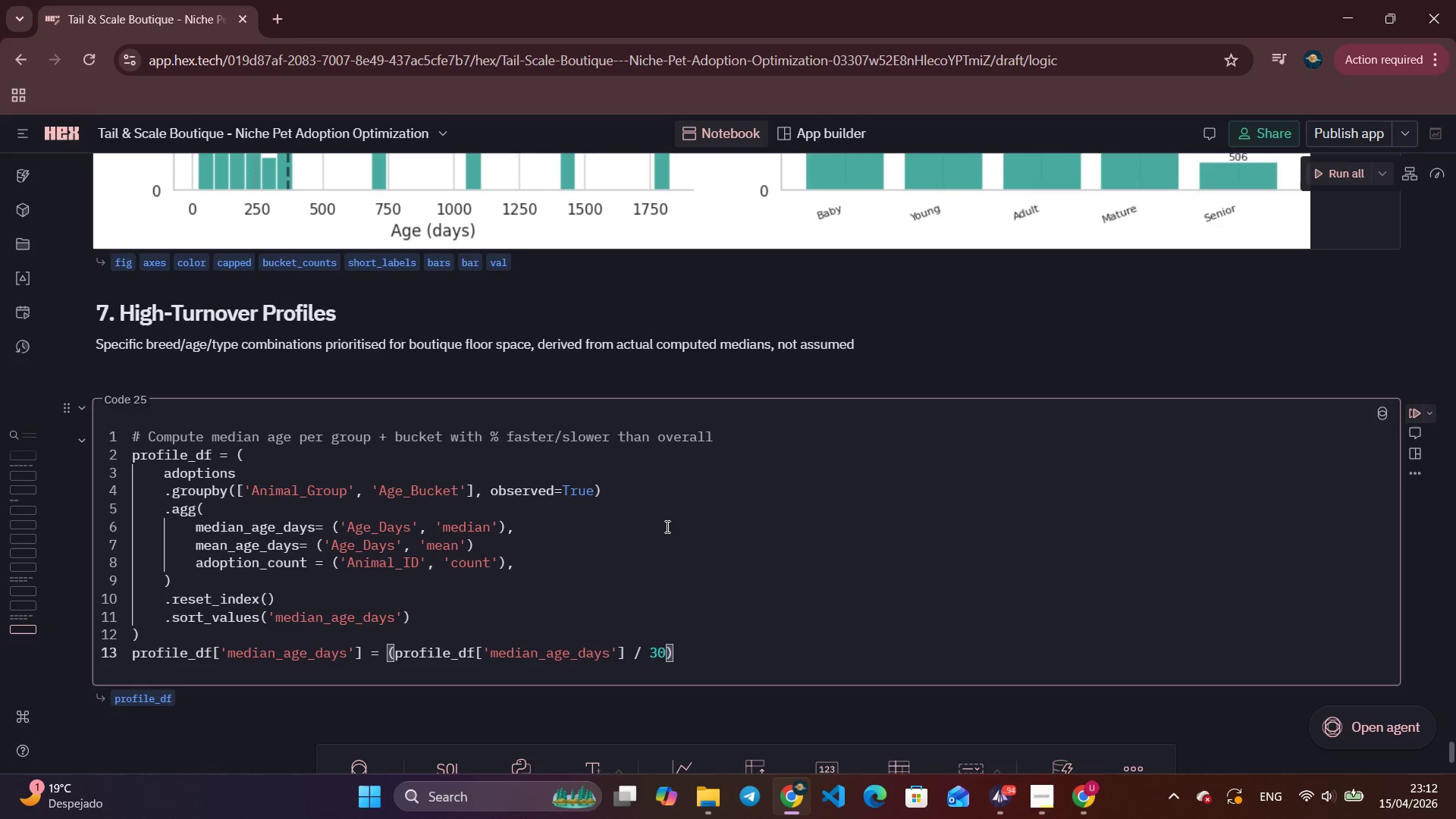 
key(ArrowRight)
 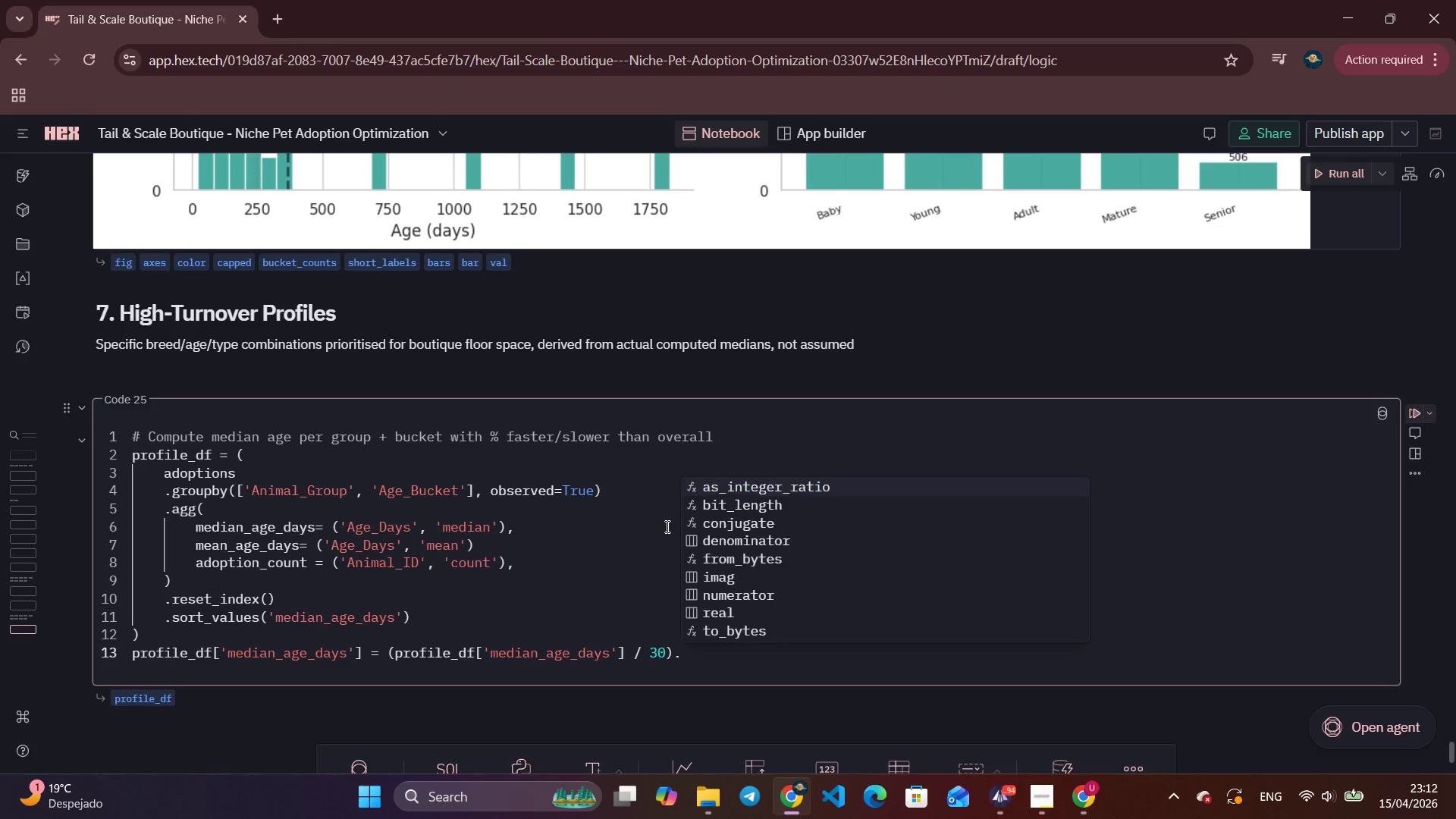 
type(.round(1)
 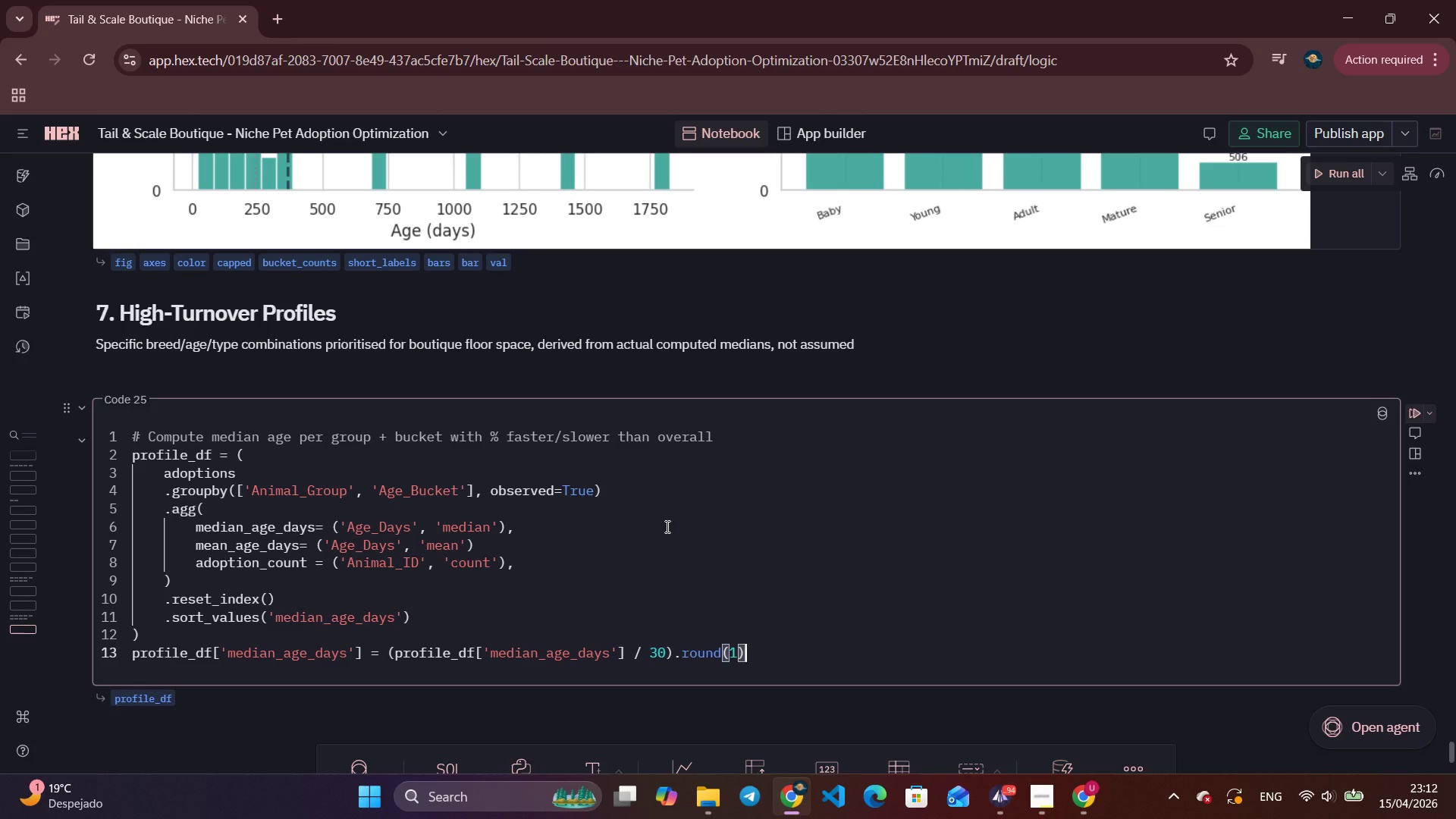 
key(ArrowRight)
 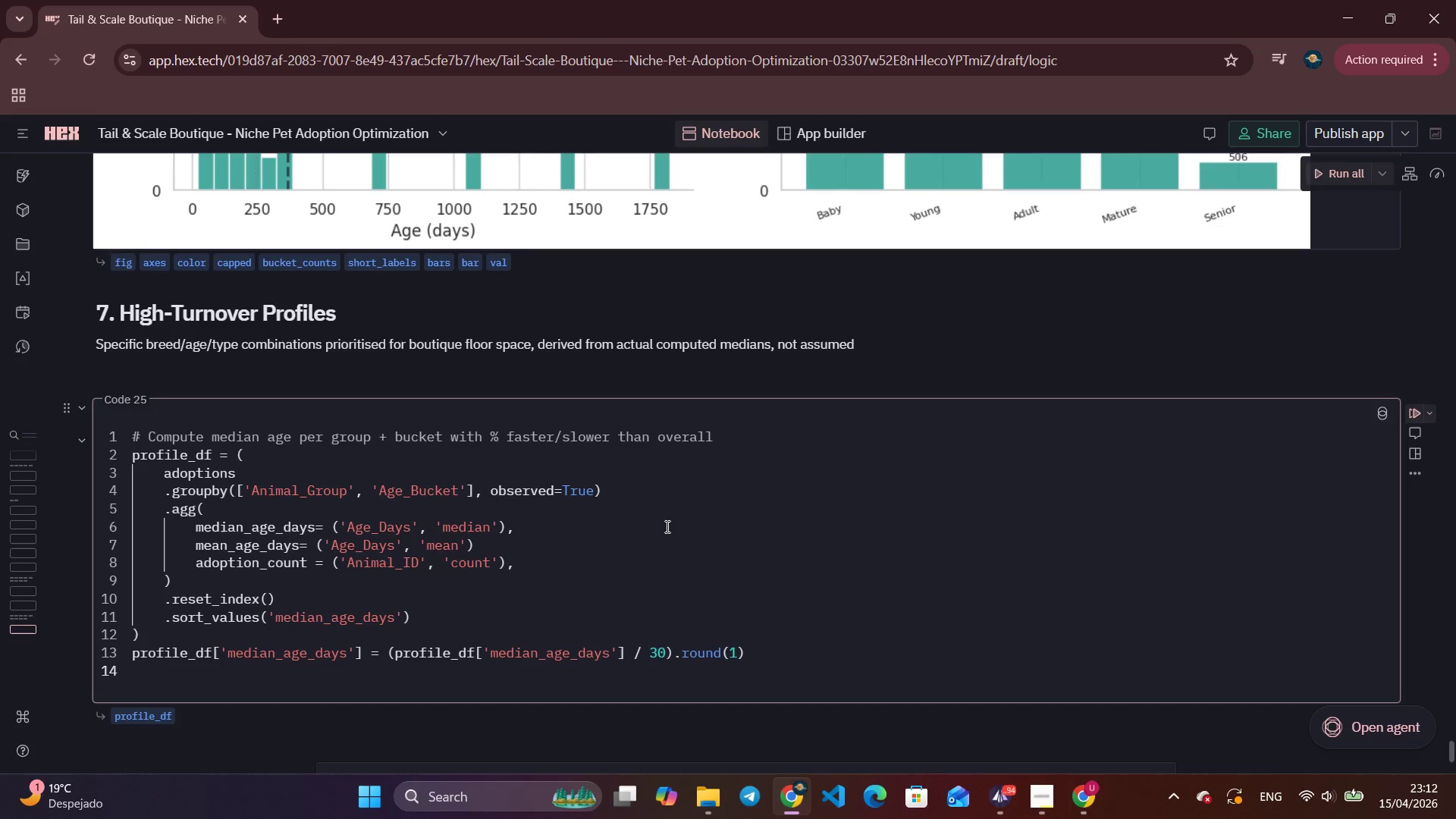 
key(Enter)
 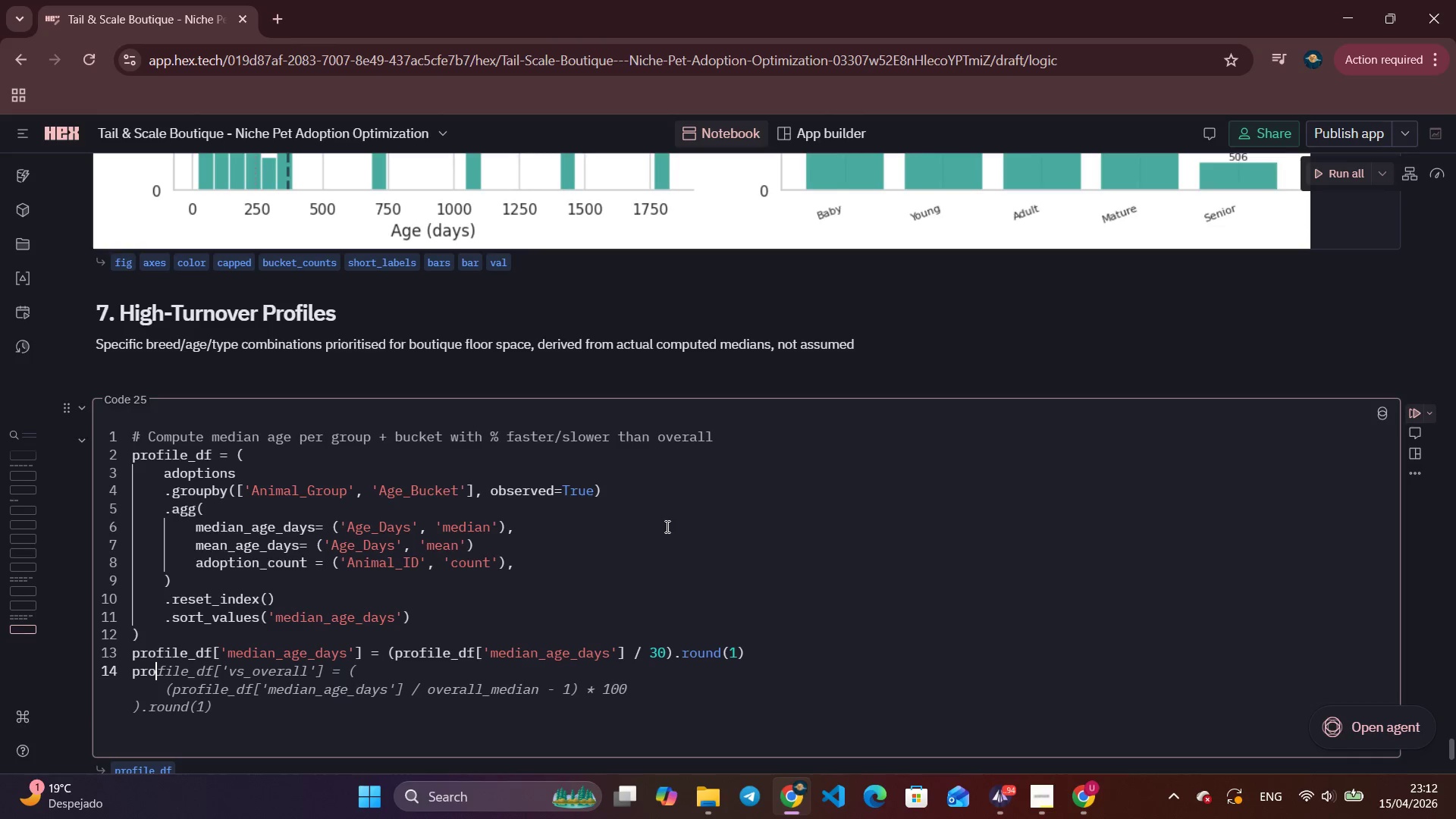 
type(profile_df['vs_overall_pct)
 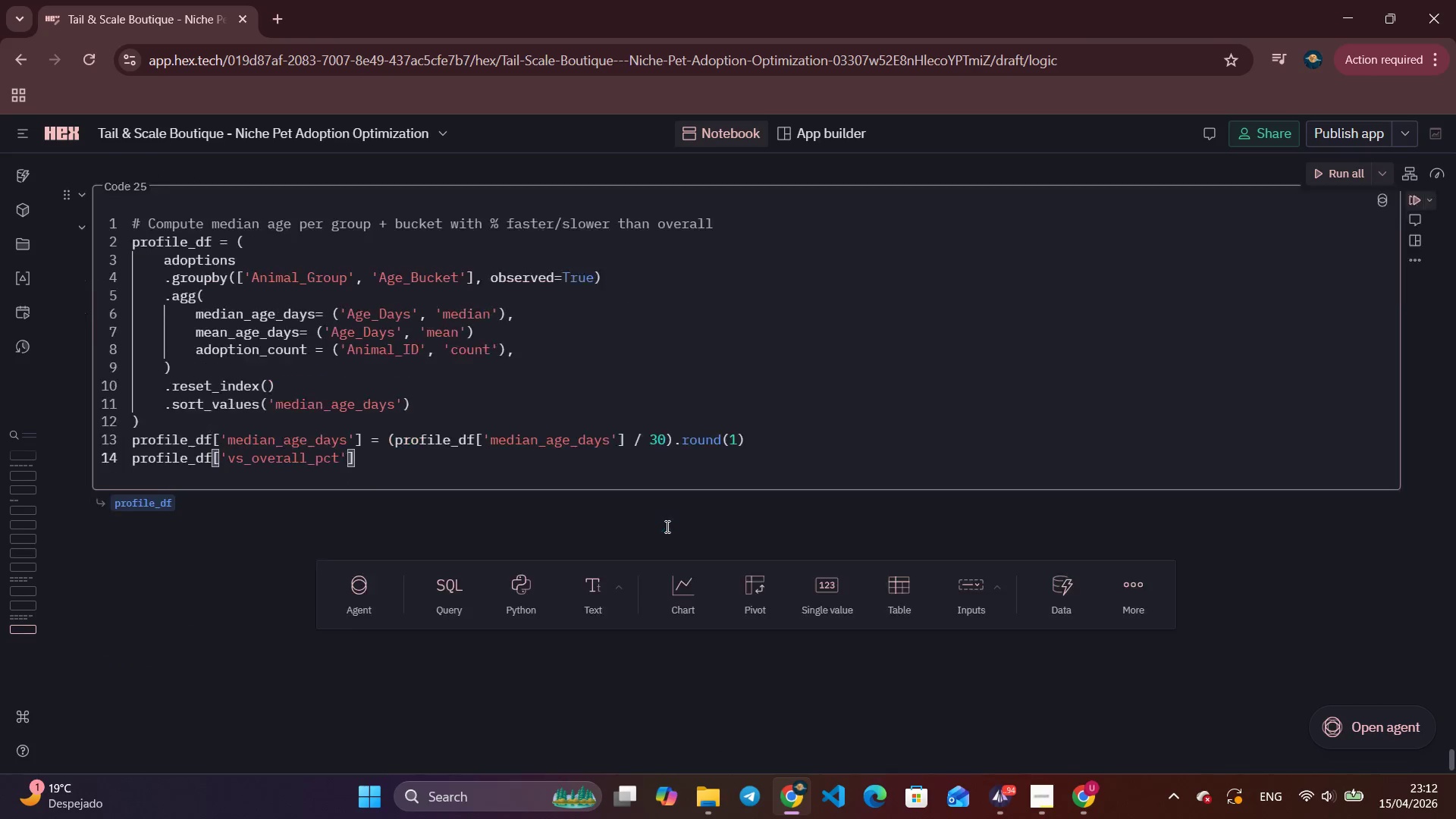 
scroll: coordinate [666, 526], scroll_direction: down, amount: 4.0
 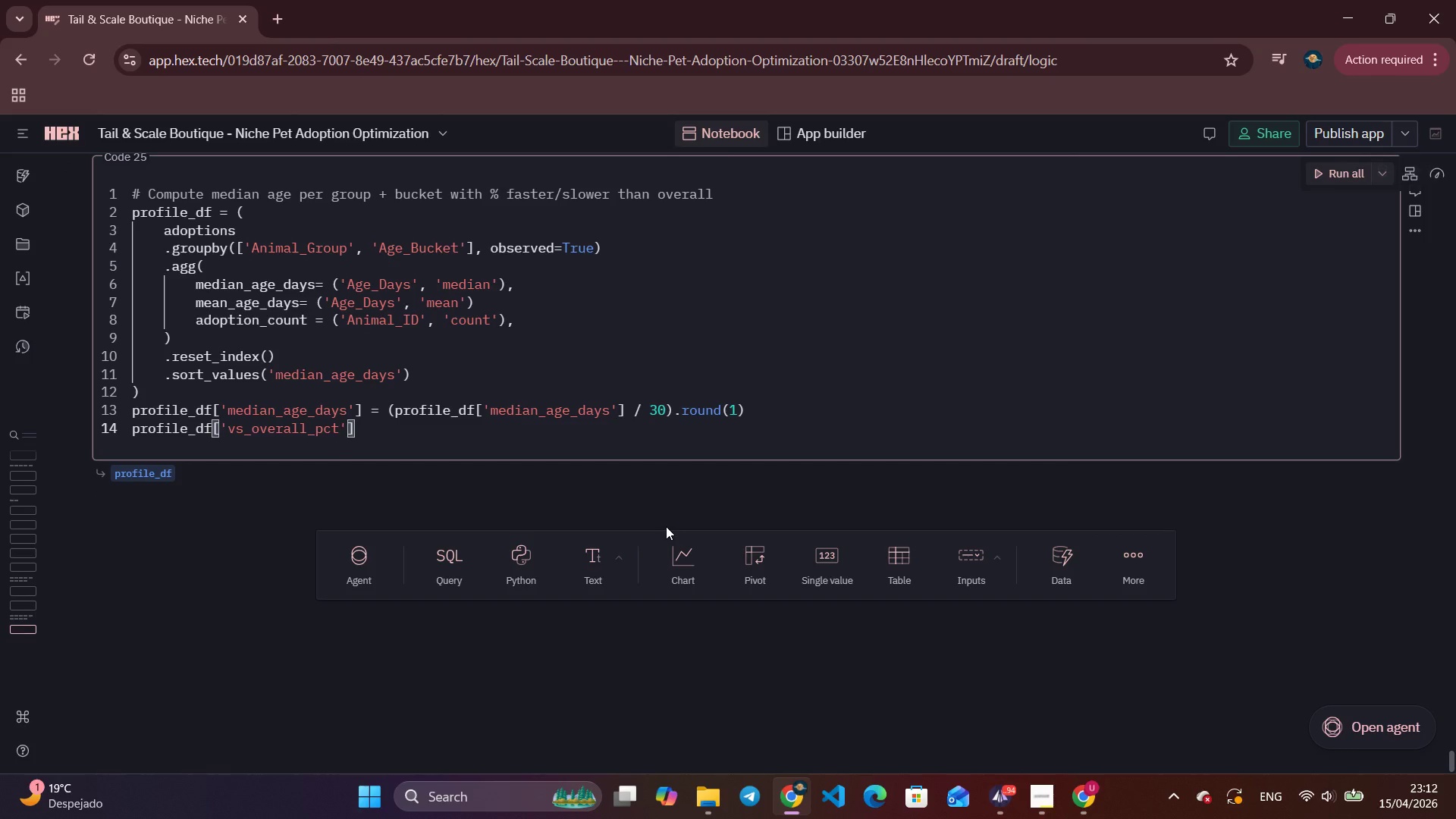 
key(ArrowRight)
 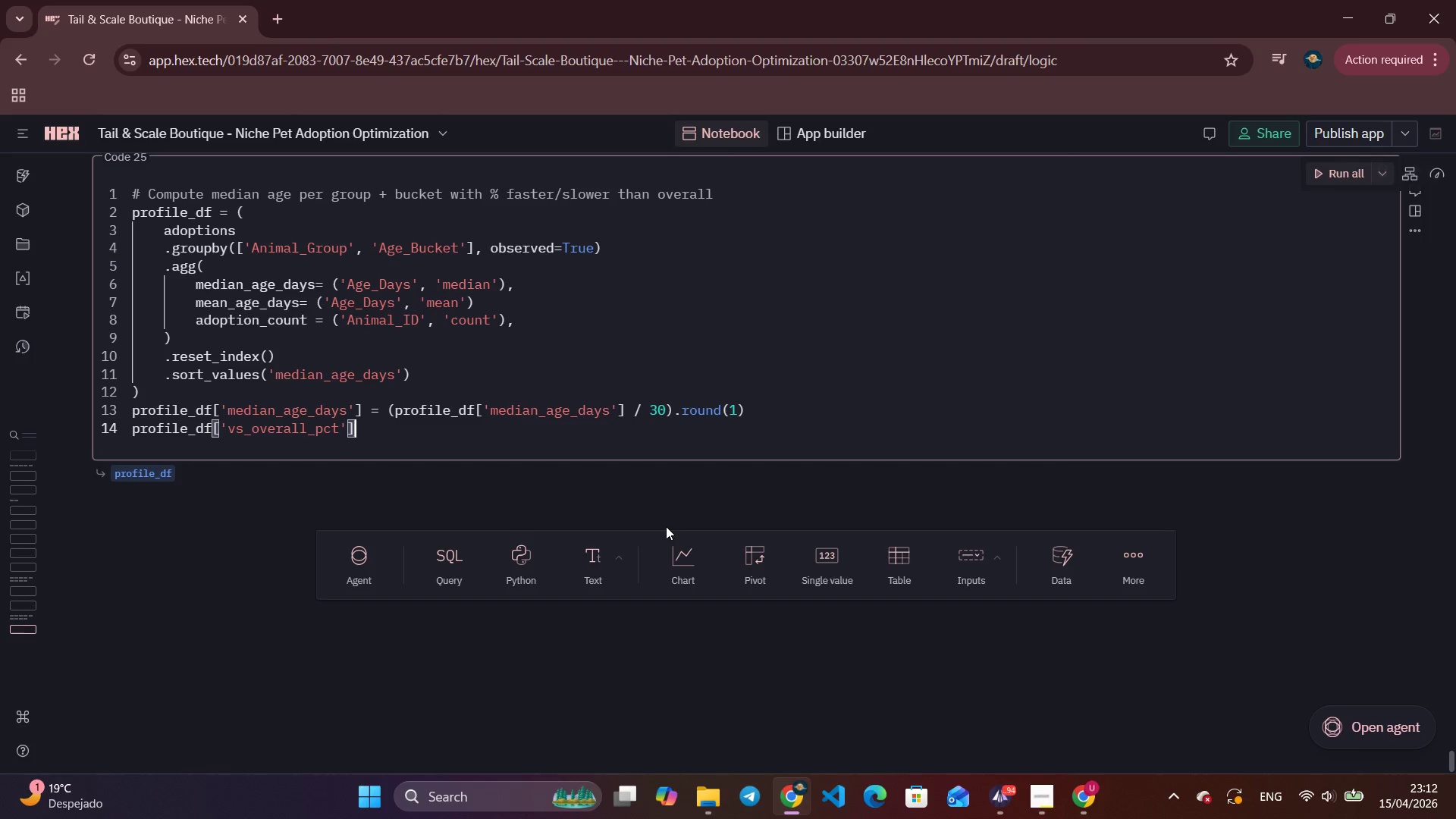 
key(ArrowRight)
 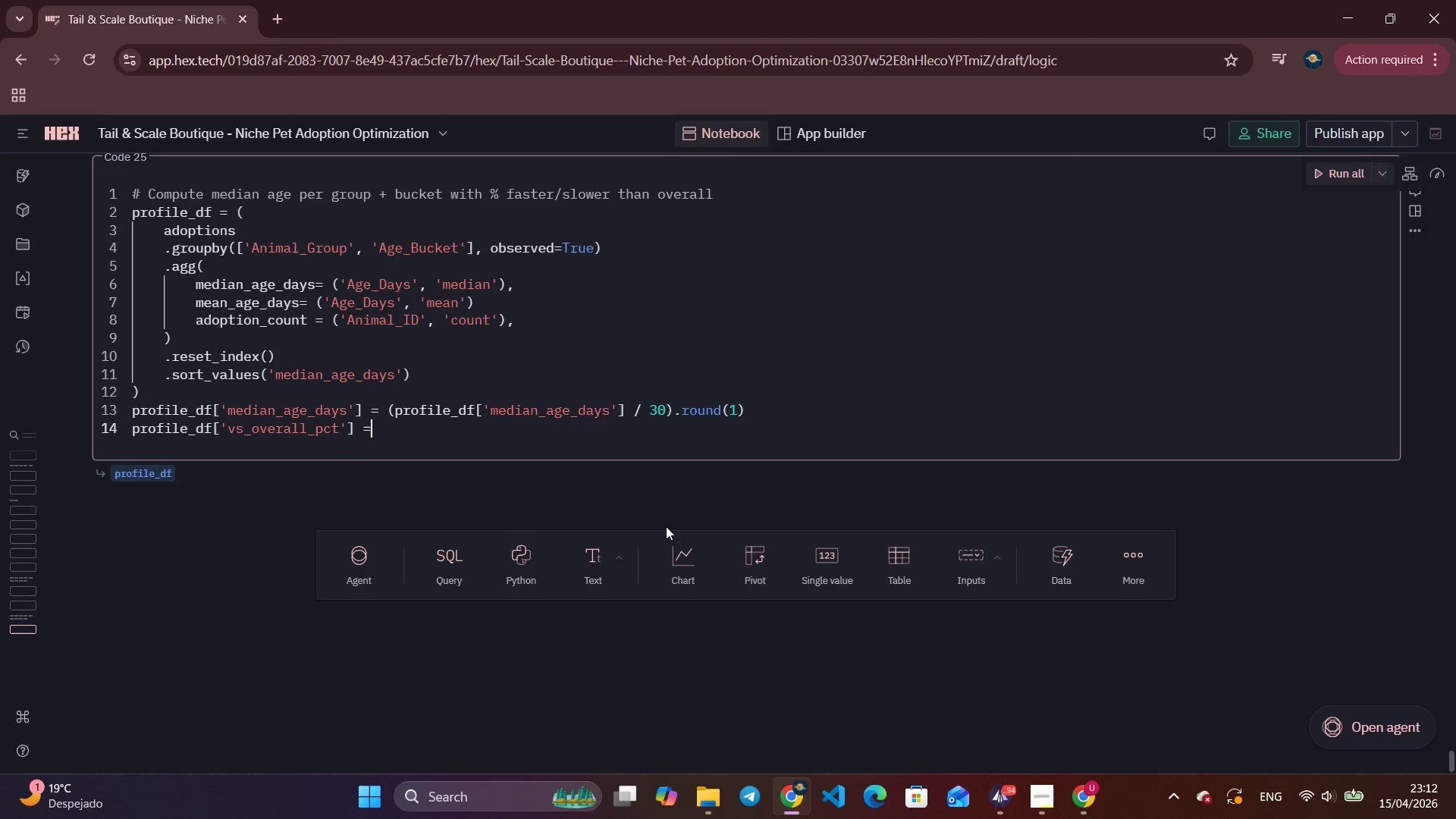 
key(Space)
 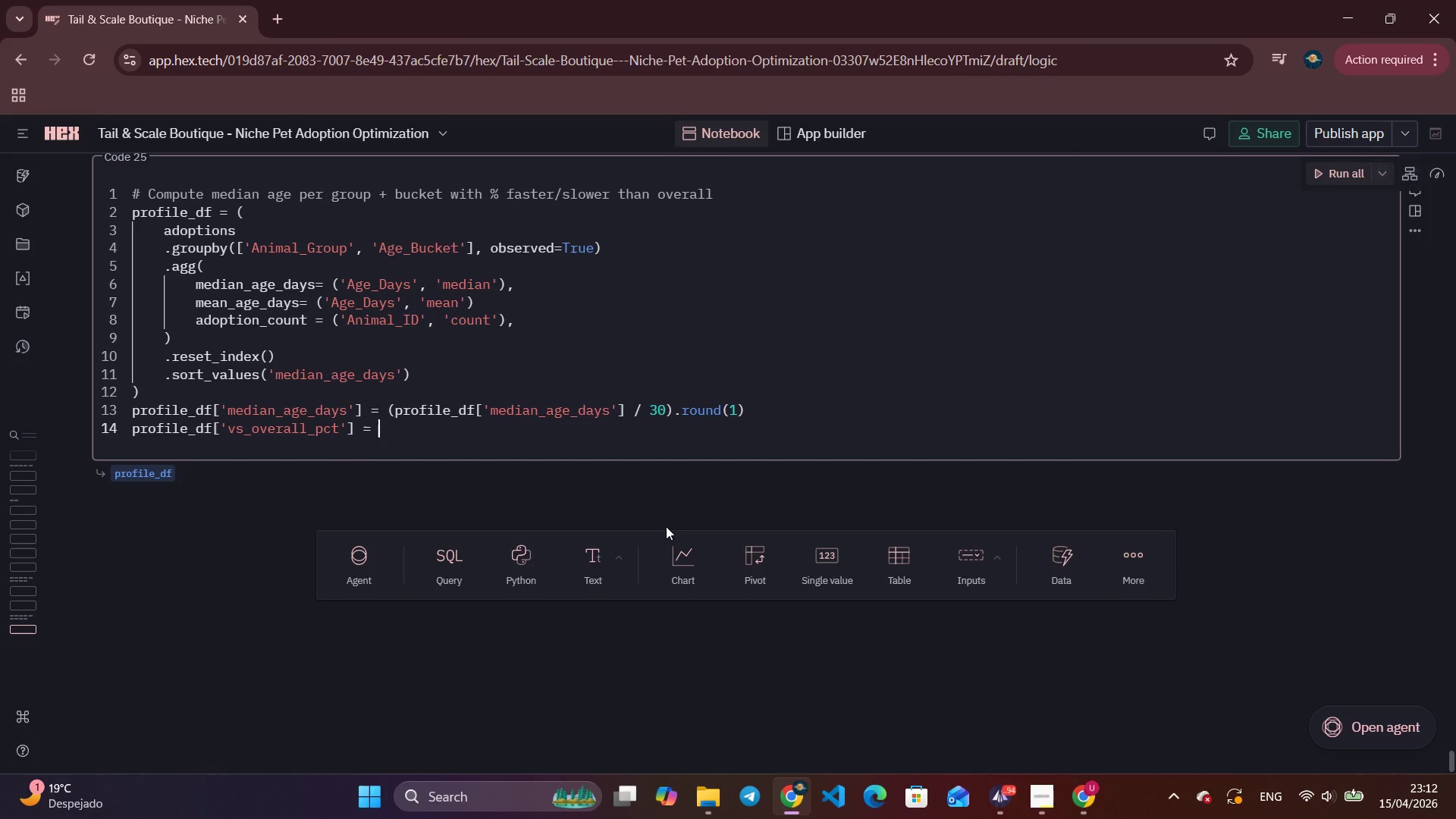 
key(Equal)
 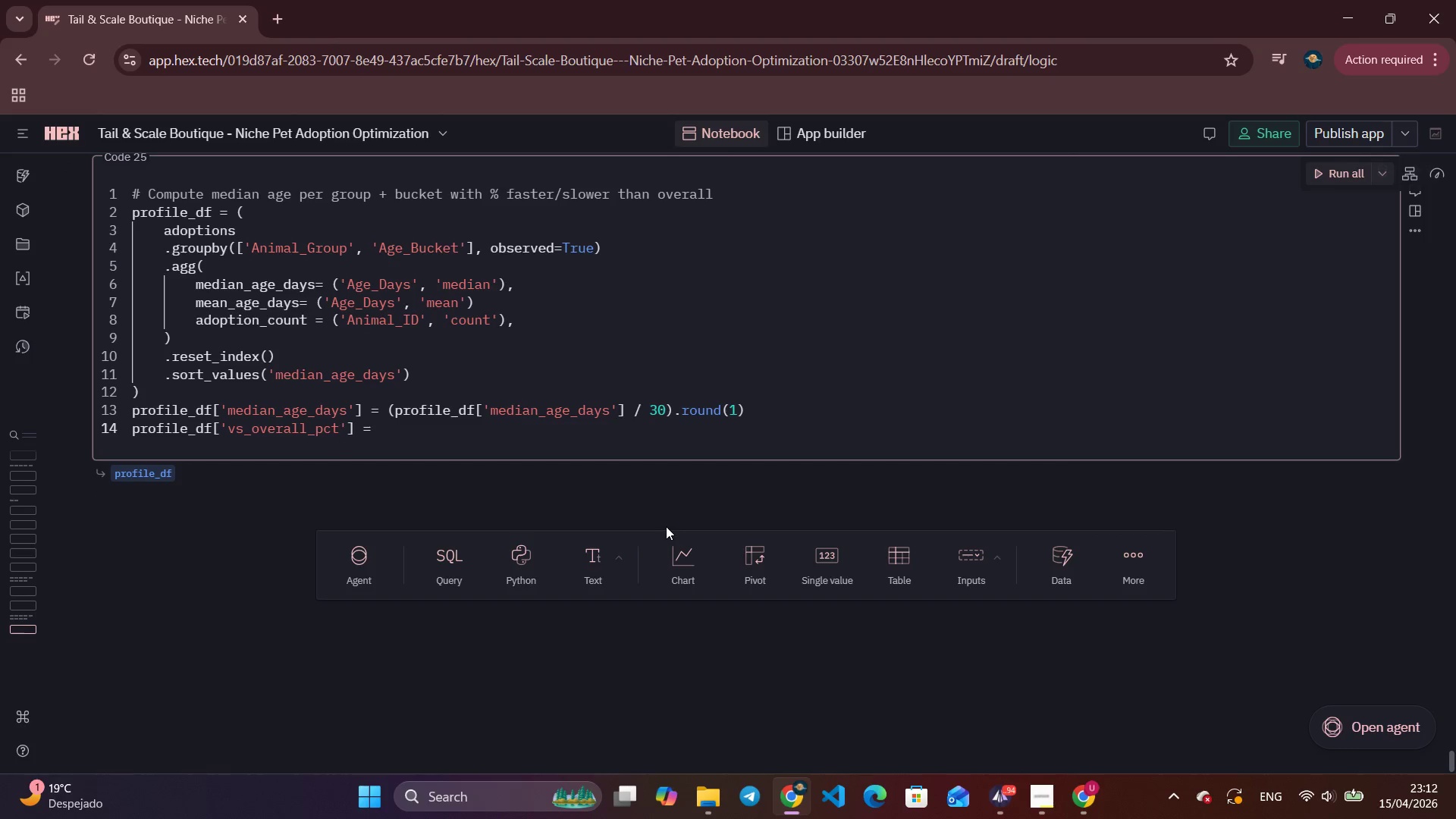 
key(Space)
 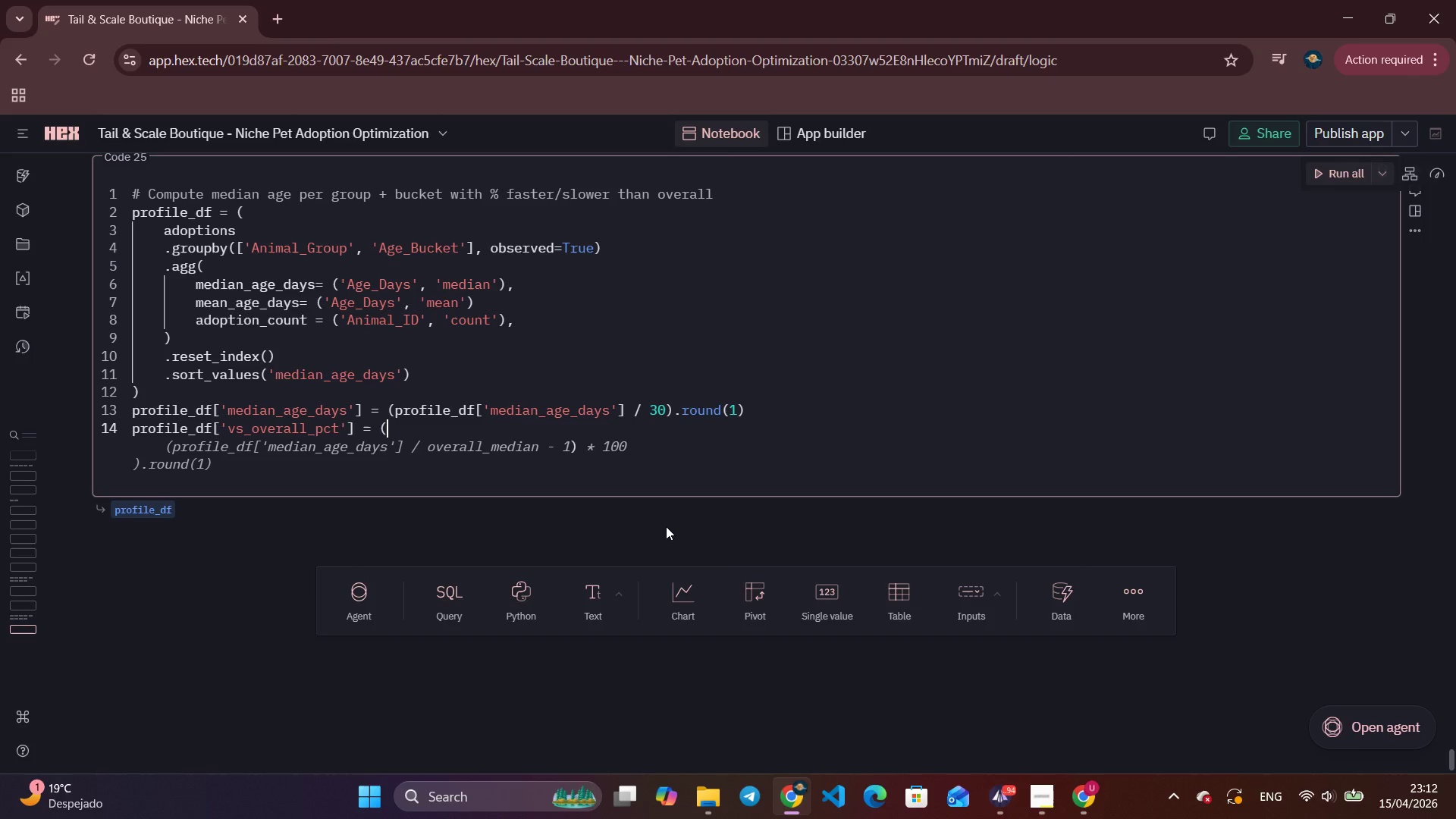 
key(Shift+9)
 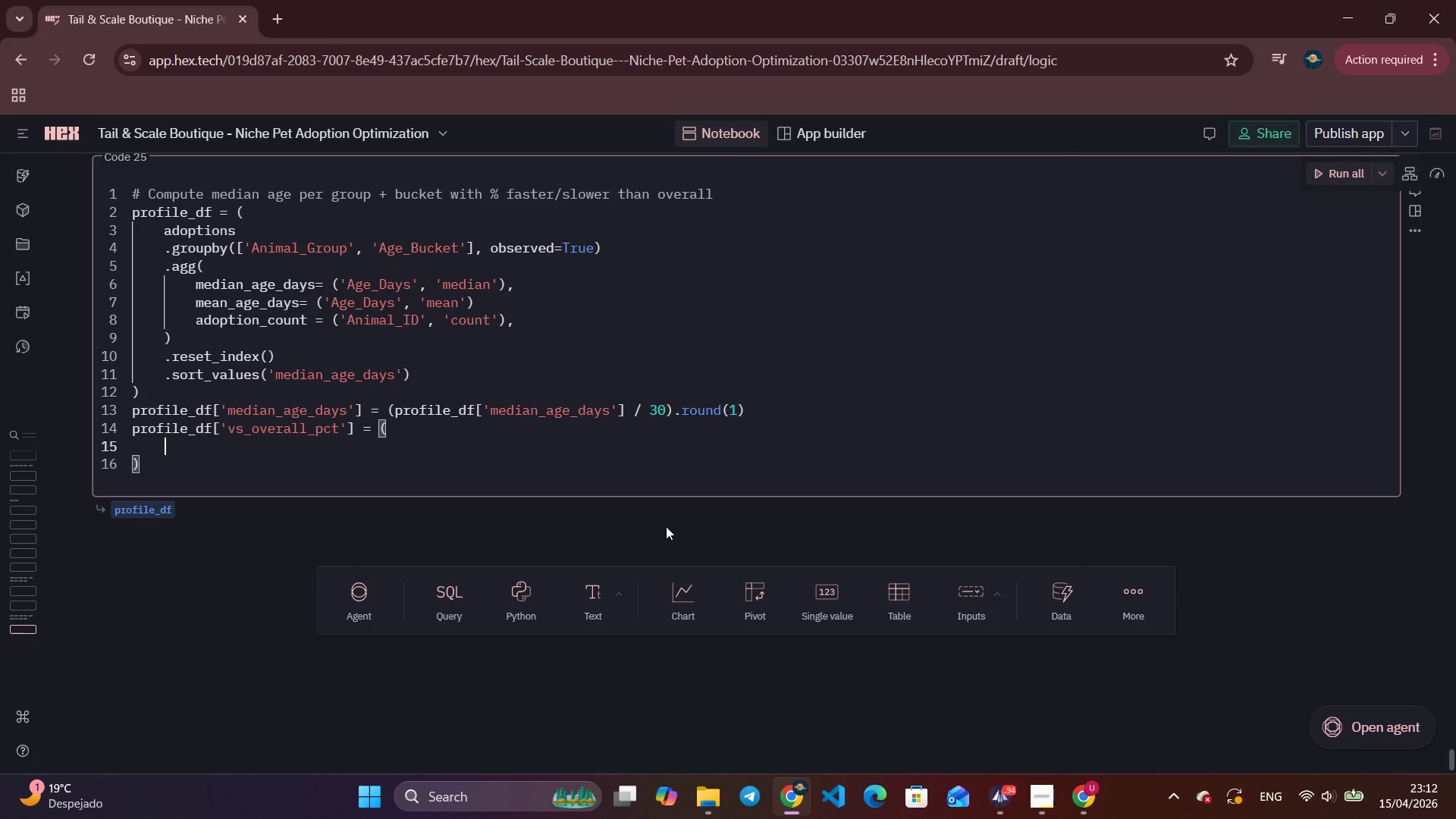 
key(Enter)
 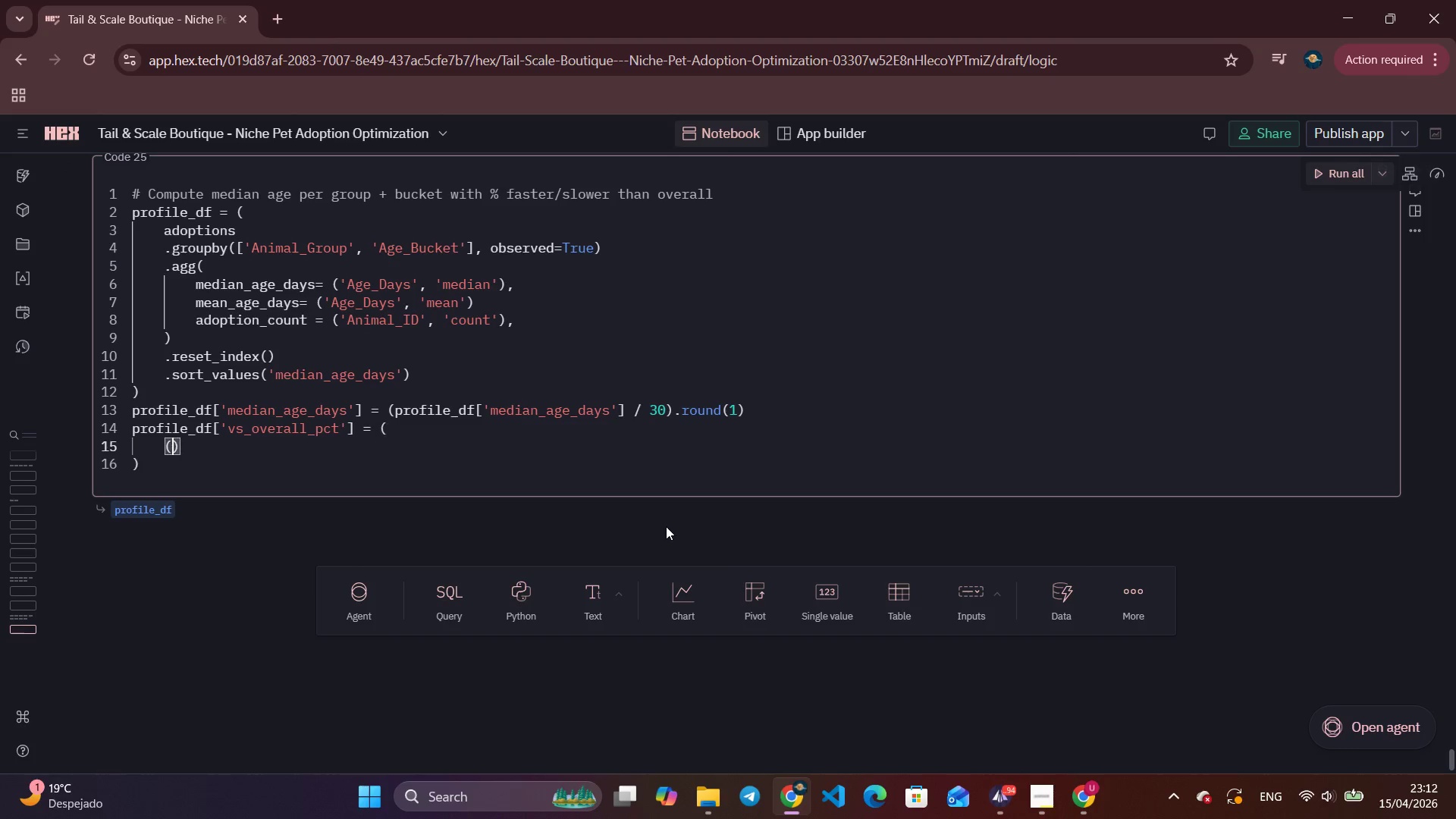 
type((profile_df['median_ge)
key(Backspace)
key(Backspace)
type(age_days)
 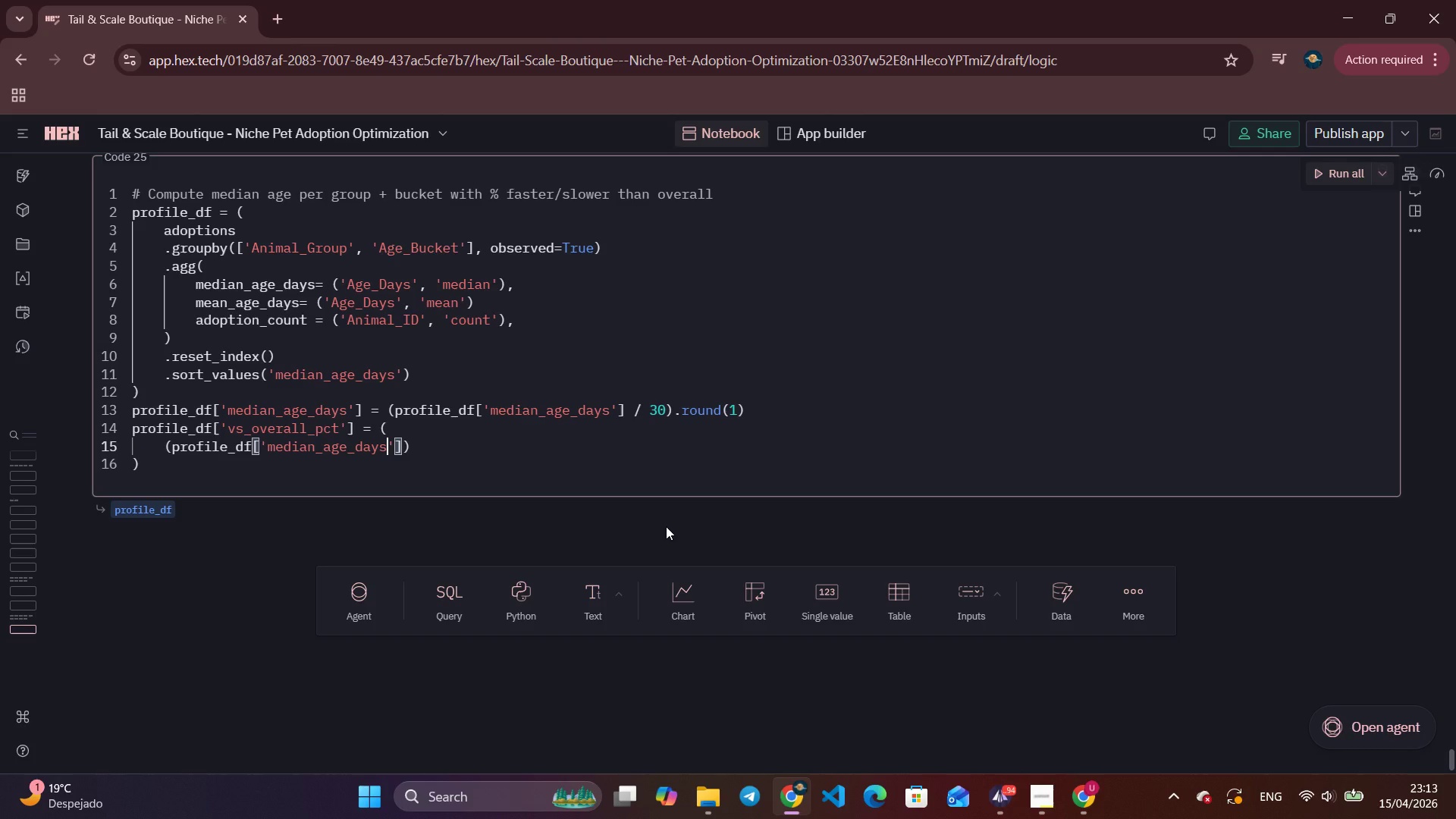 
key(ArrowRight)
 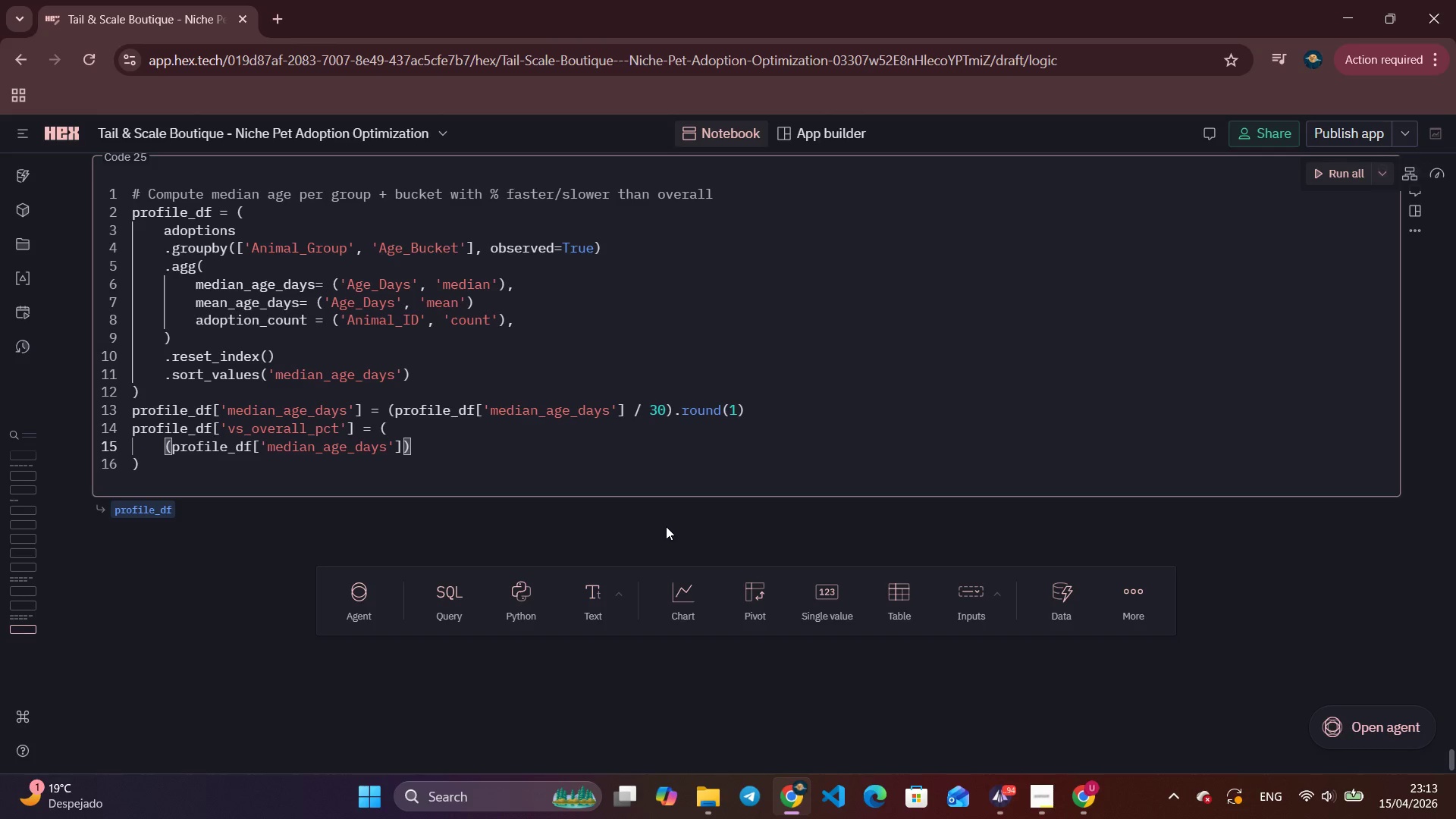 
key(ArrowRight)
 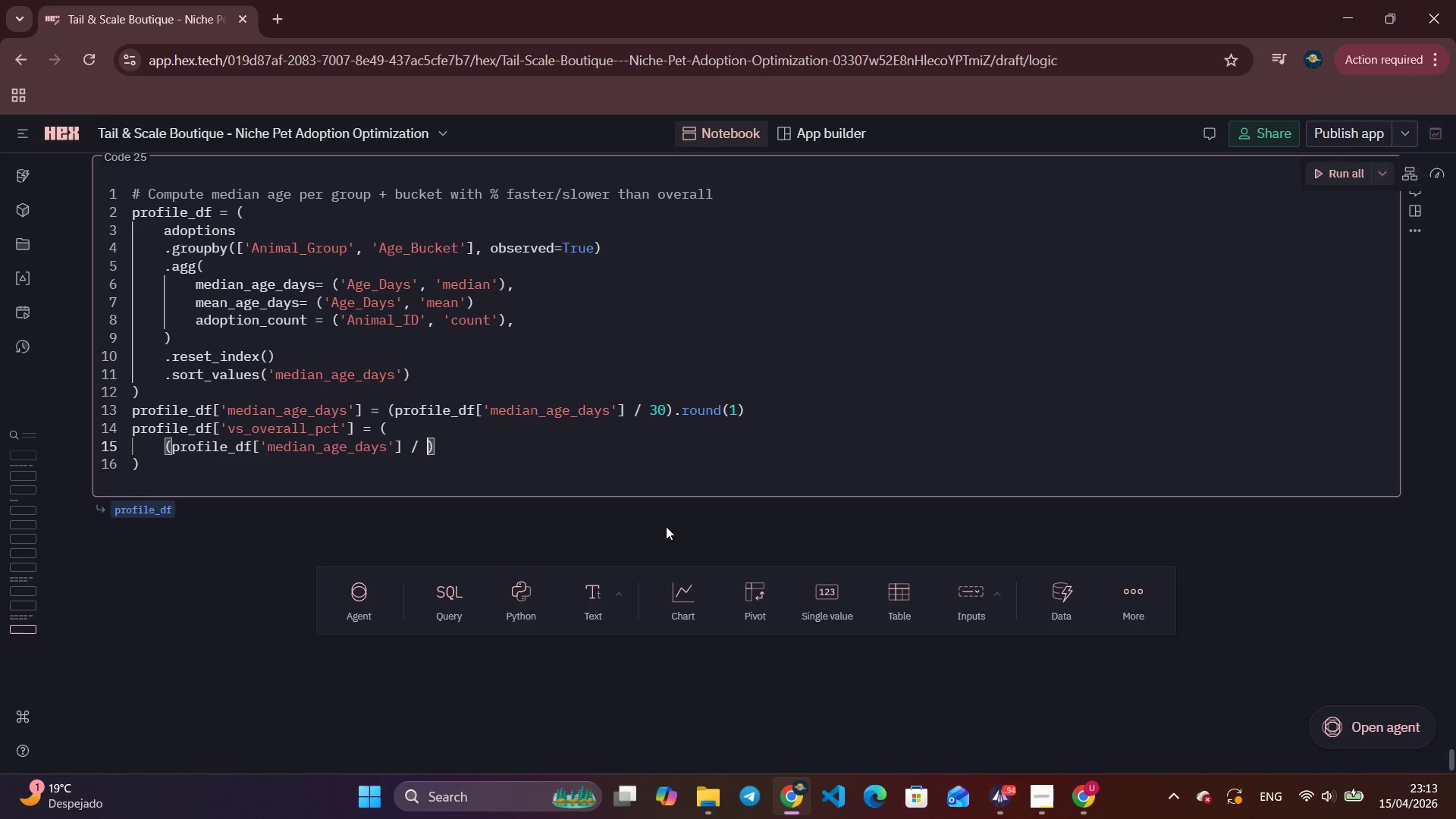 
type( / overall )
key(Backspace)
type(_med)
 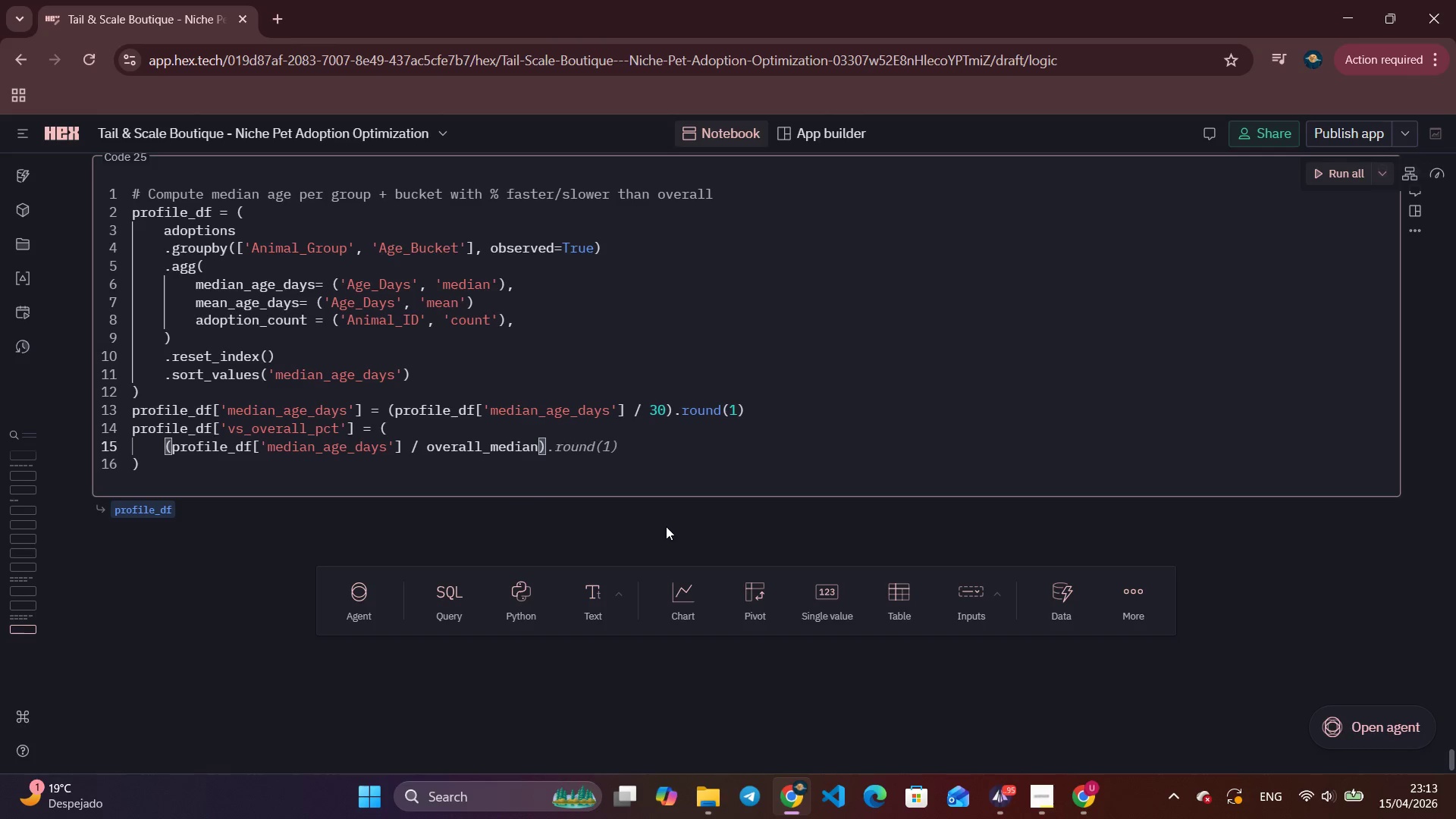 
 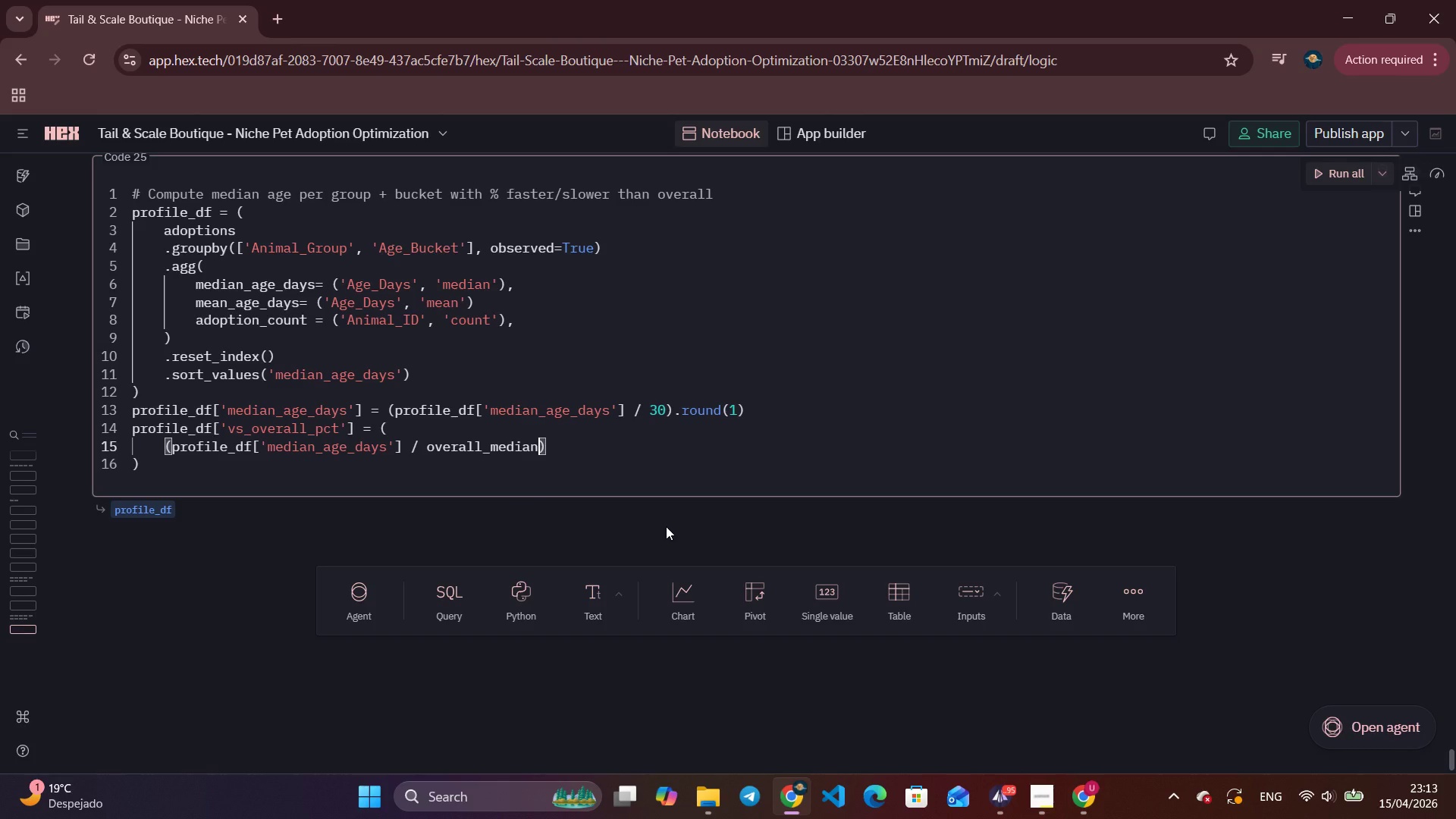 
key(Enter)
 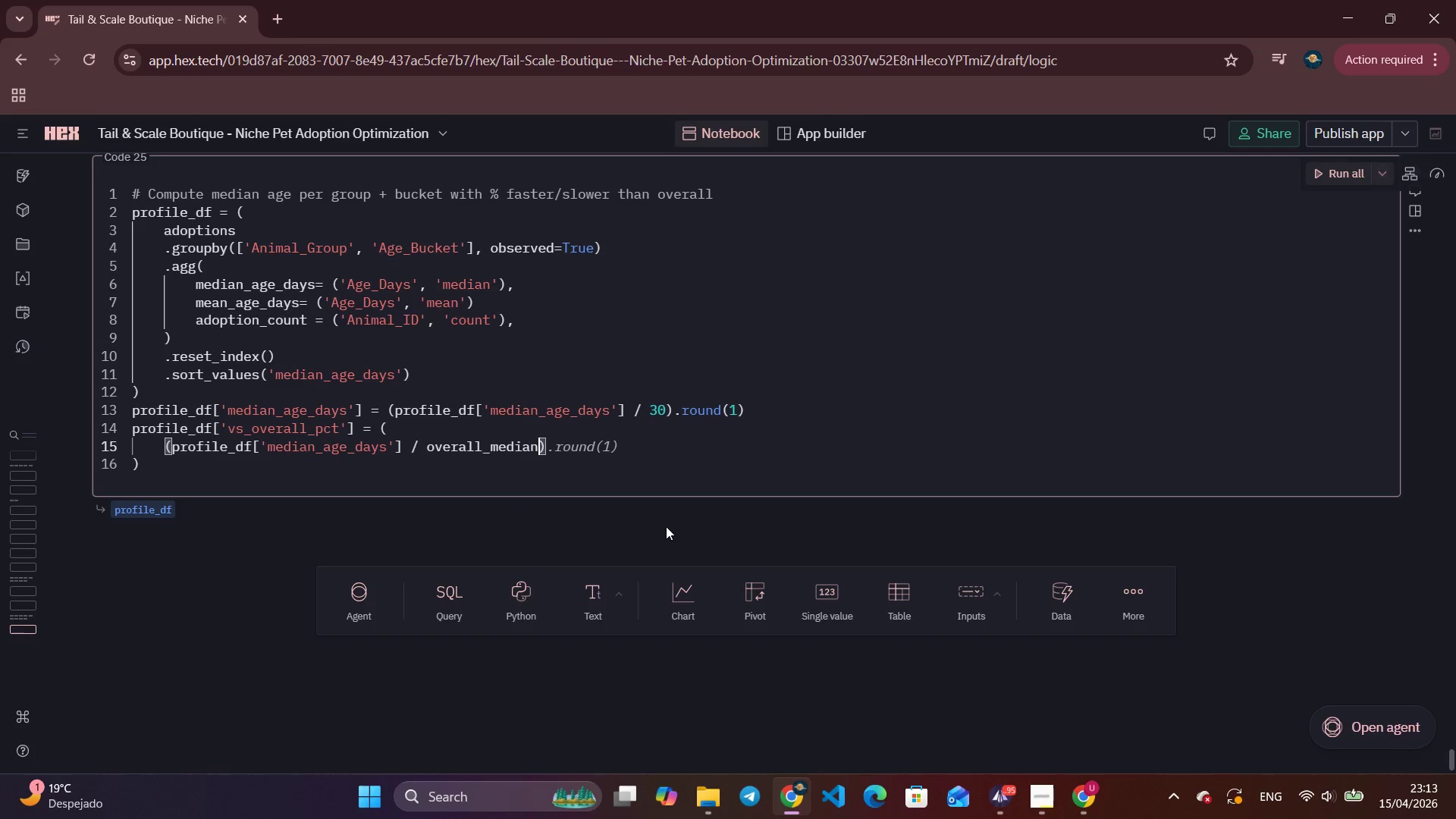 
key(Space)
 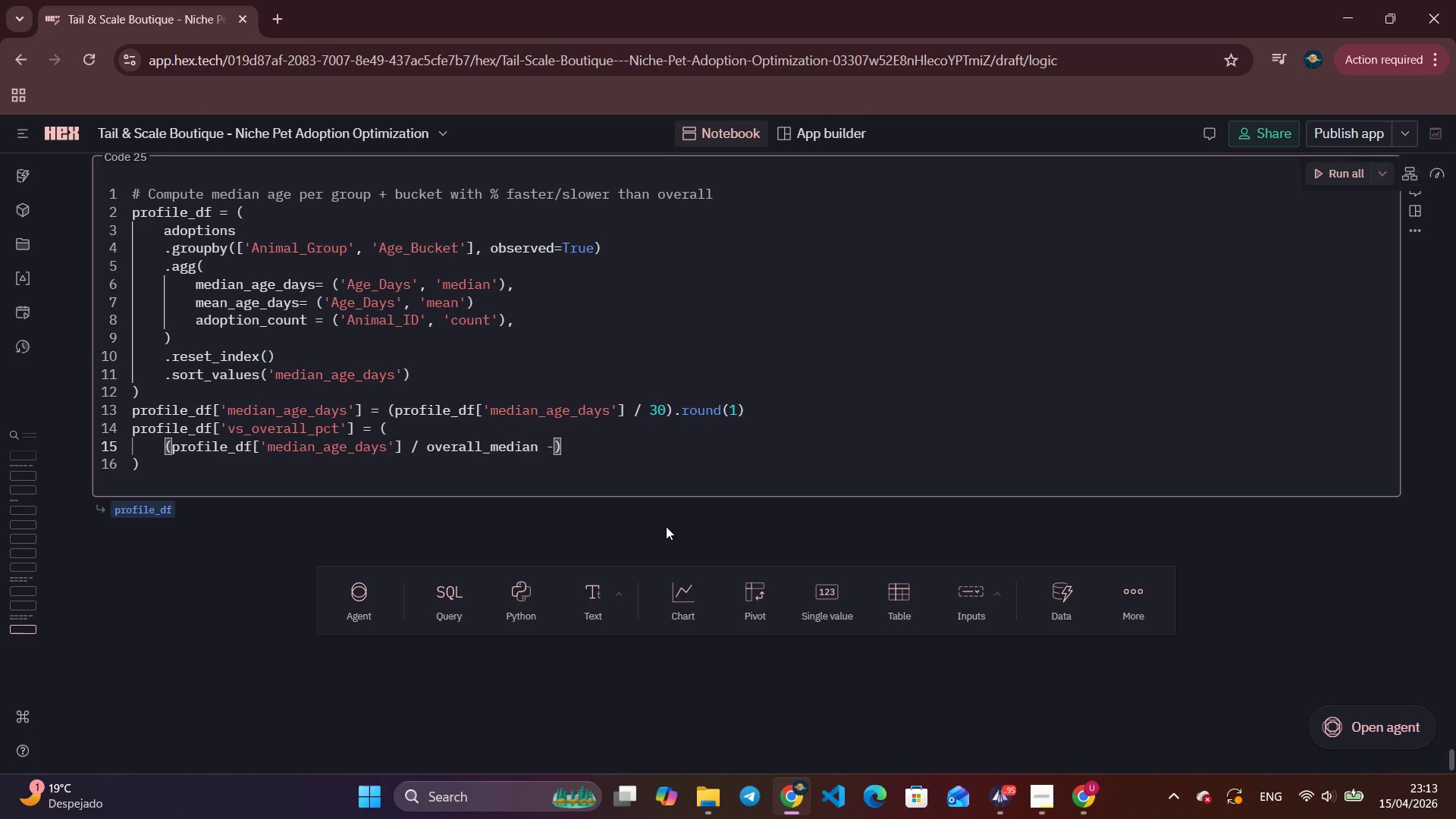 
key(Minus)
 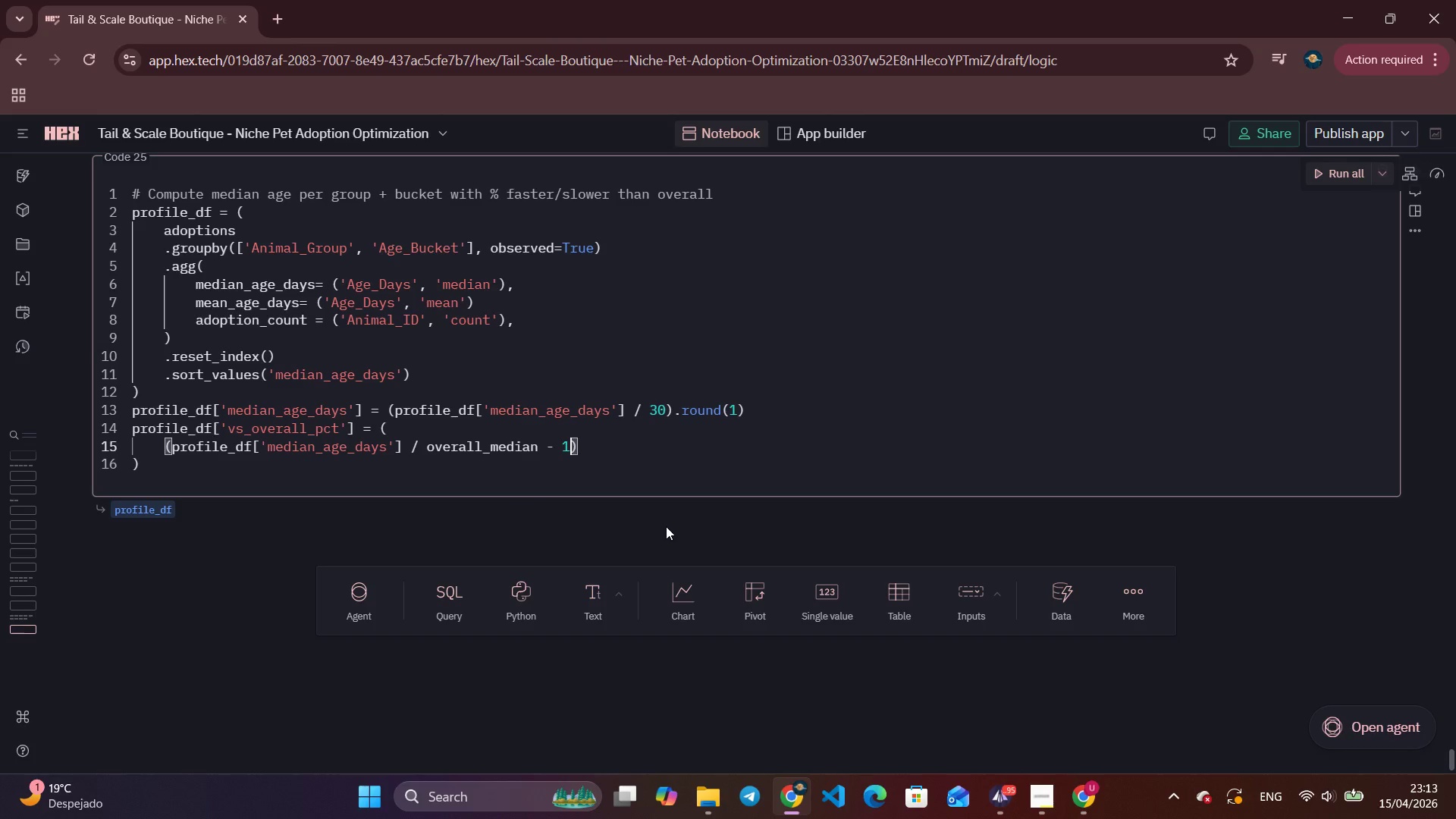 
key(Space)
 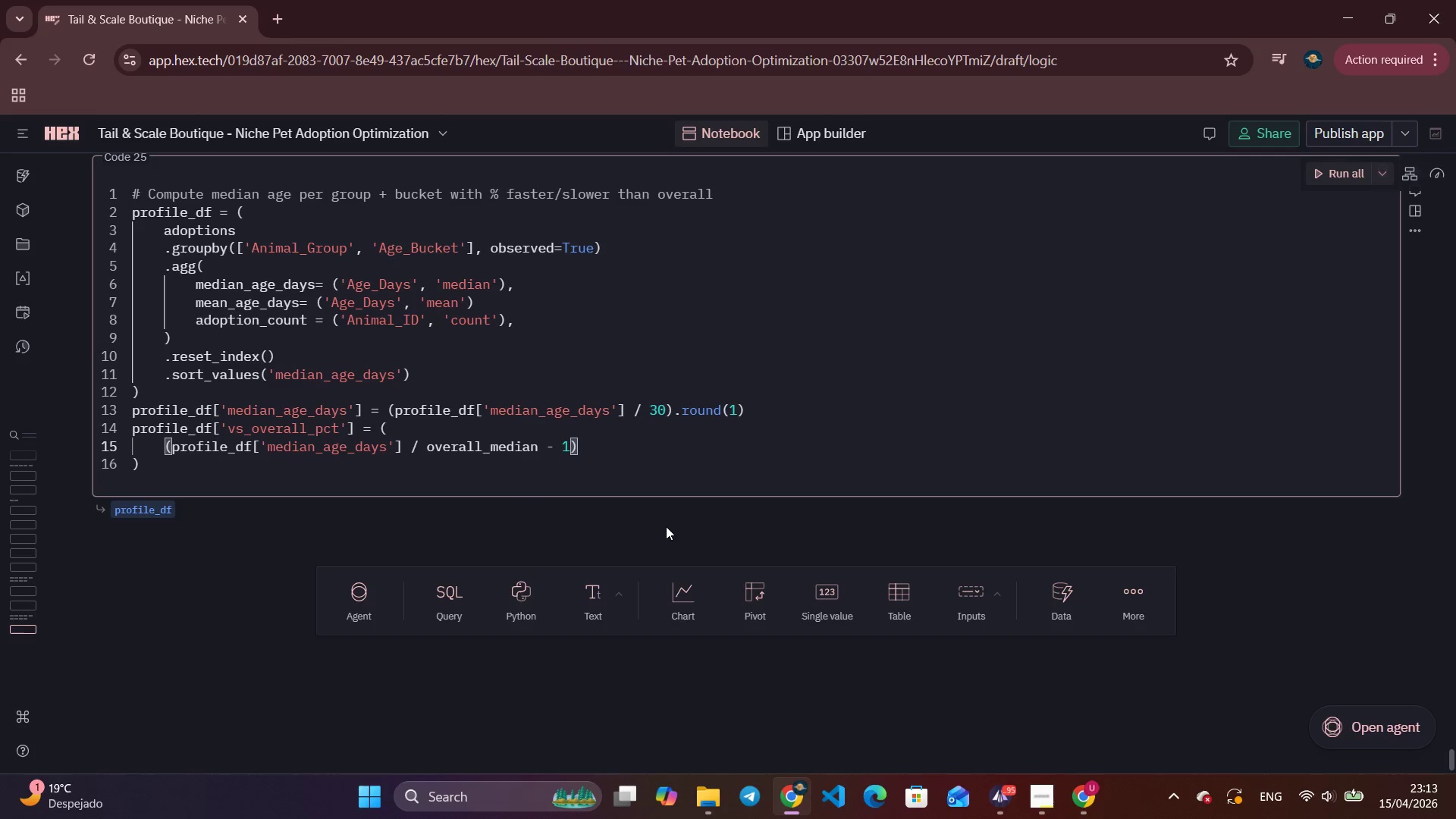 
key(1)
 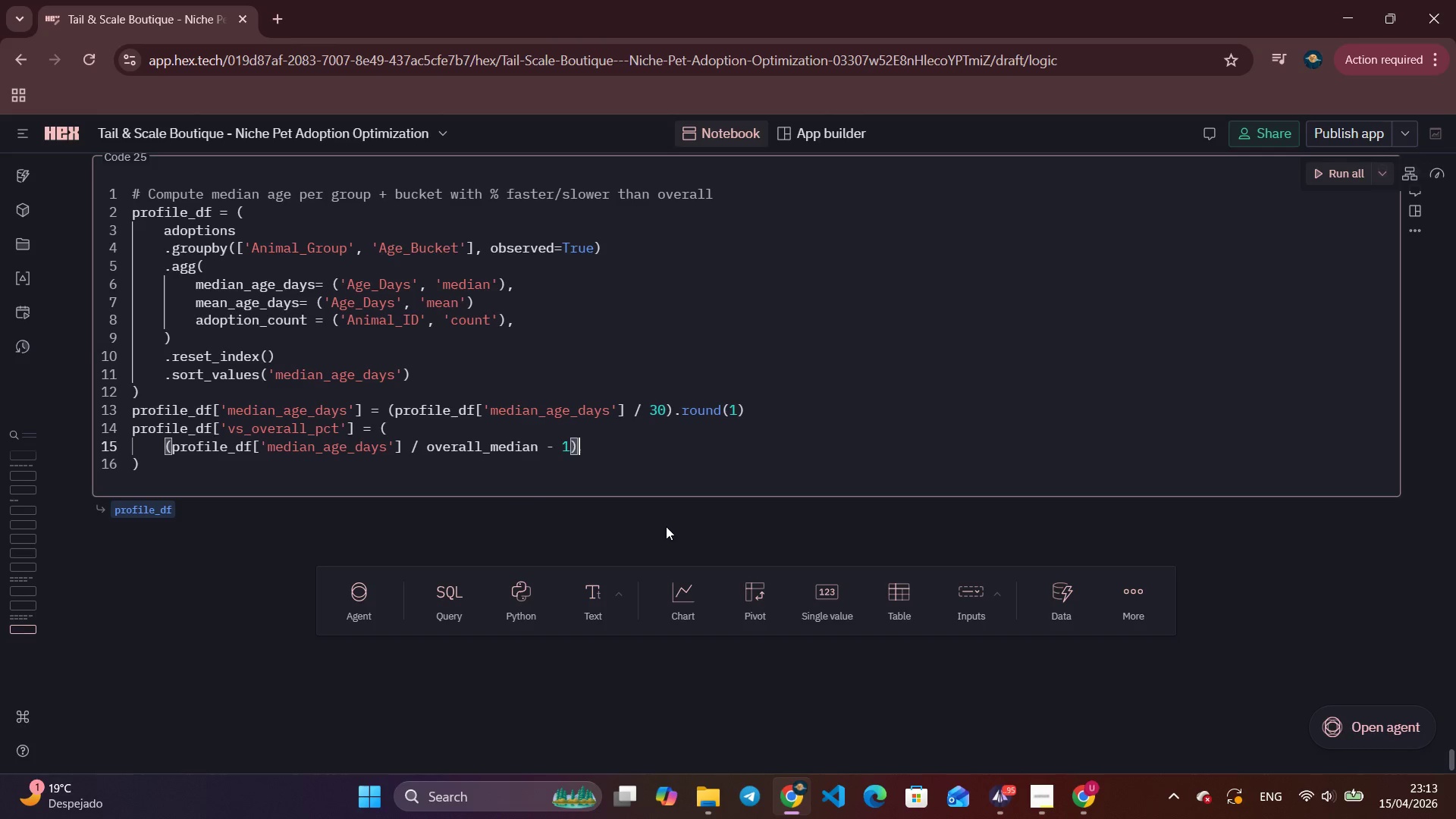 
key(ArrowRight)
 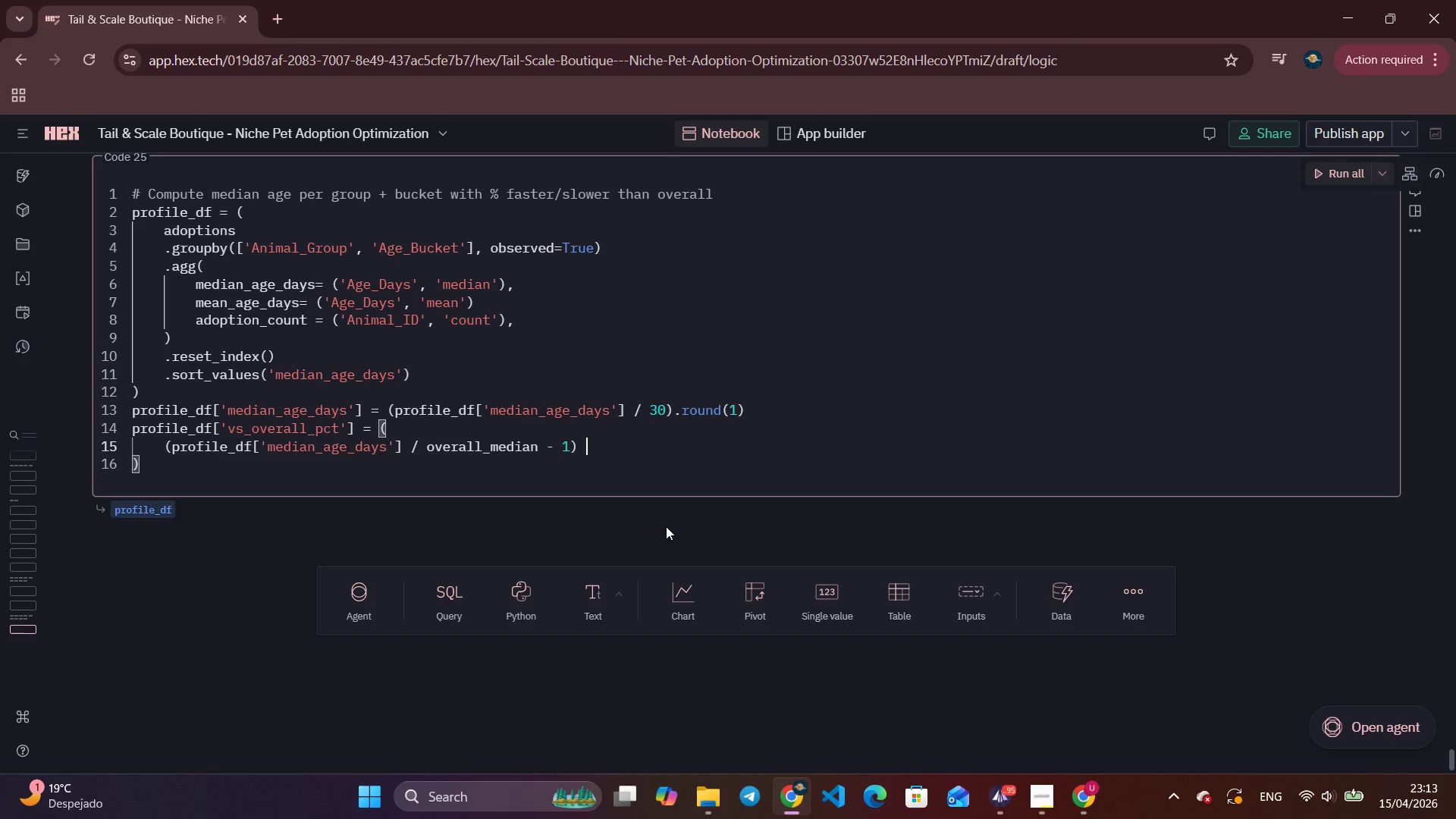 
type( * 100)
 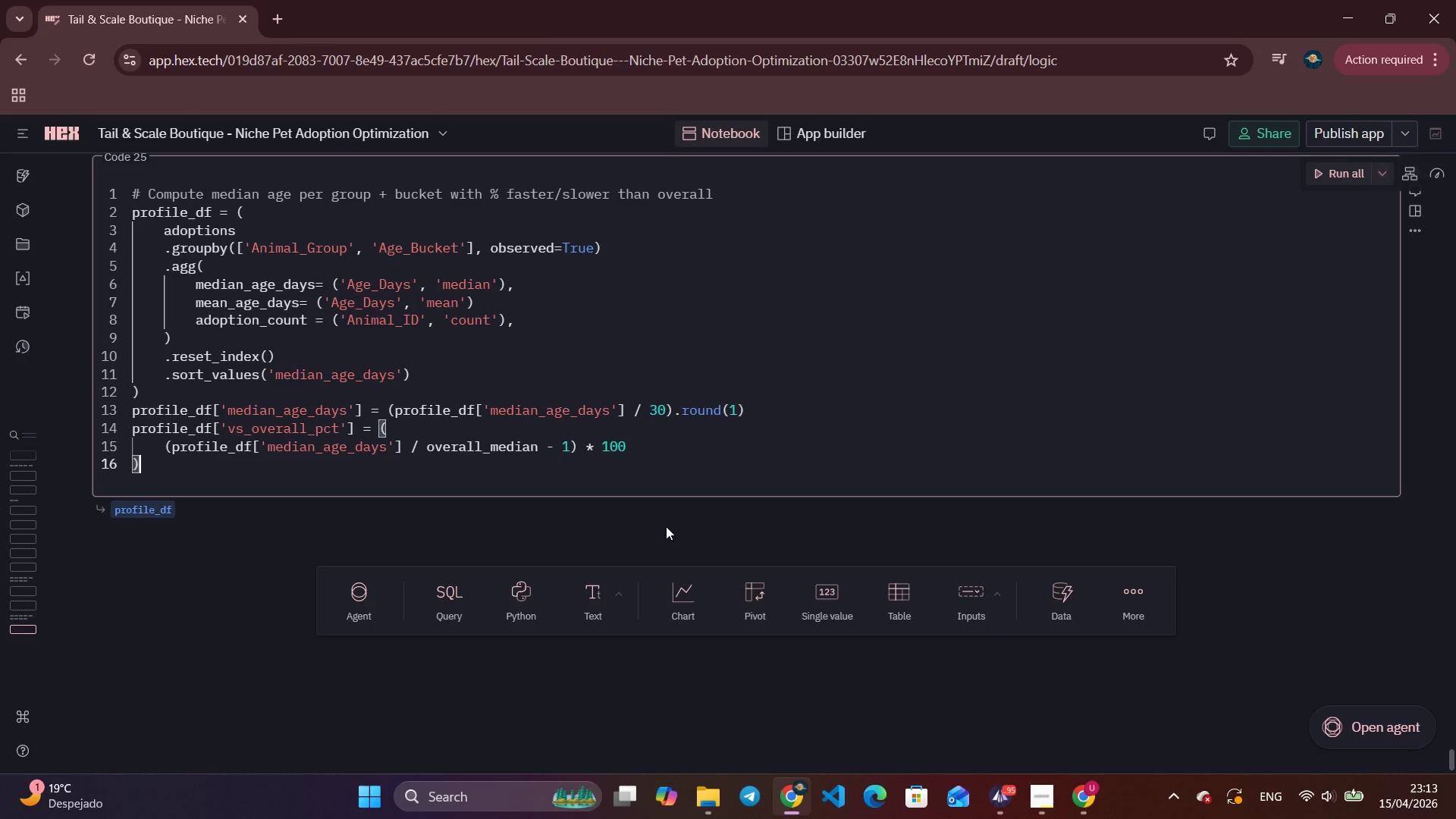 
key(ArrowDown)
 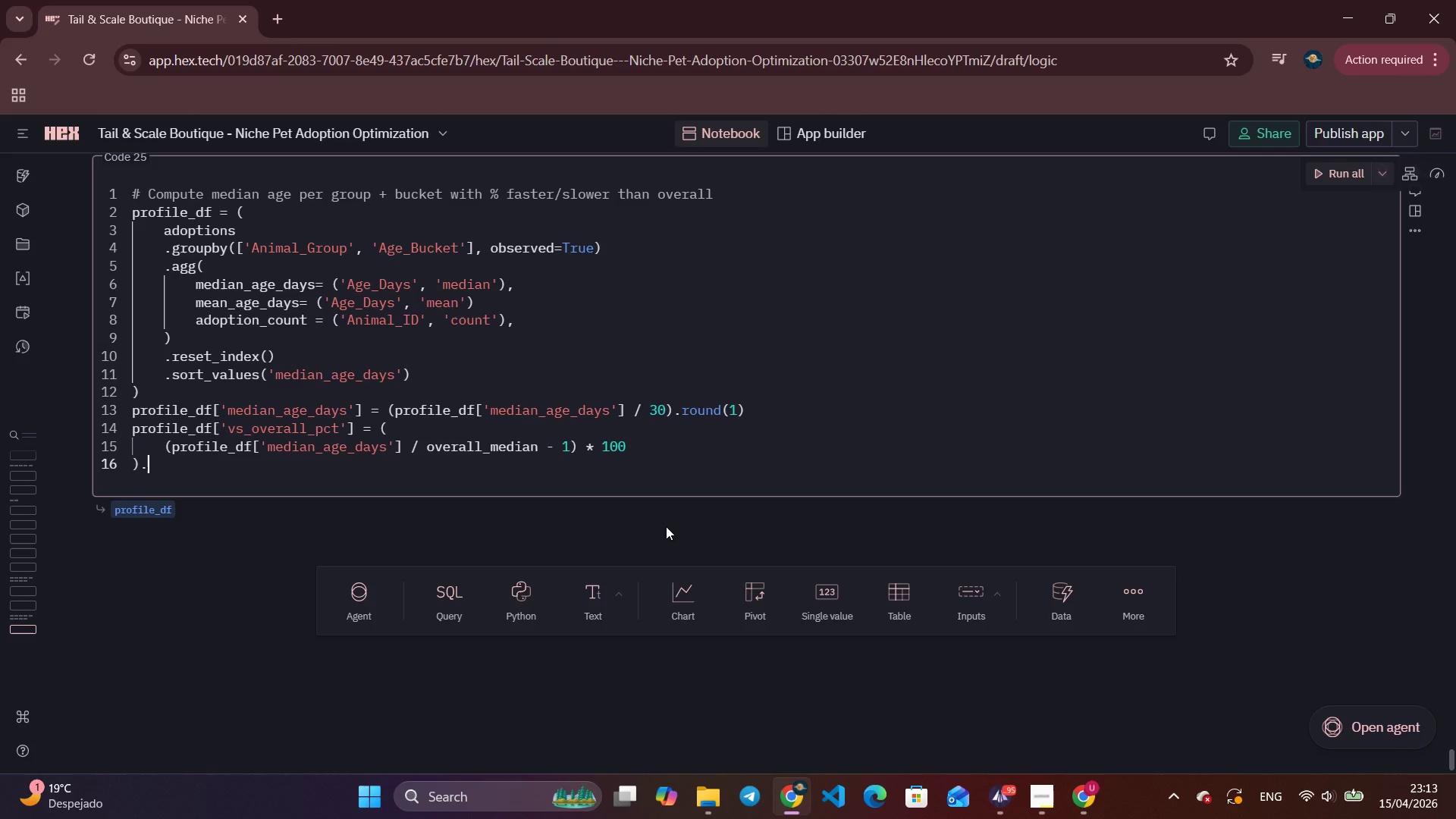 
type(.round(1)
 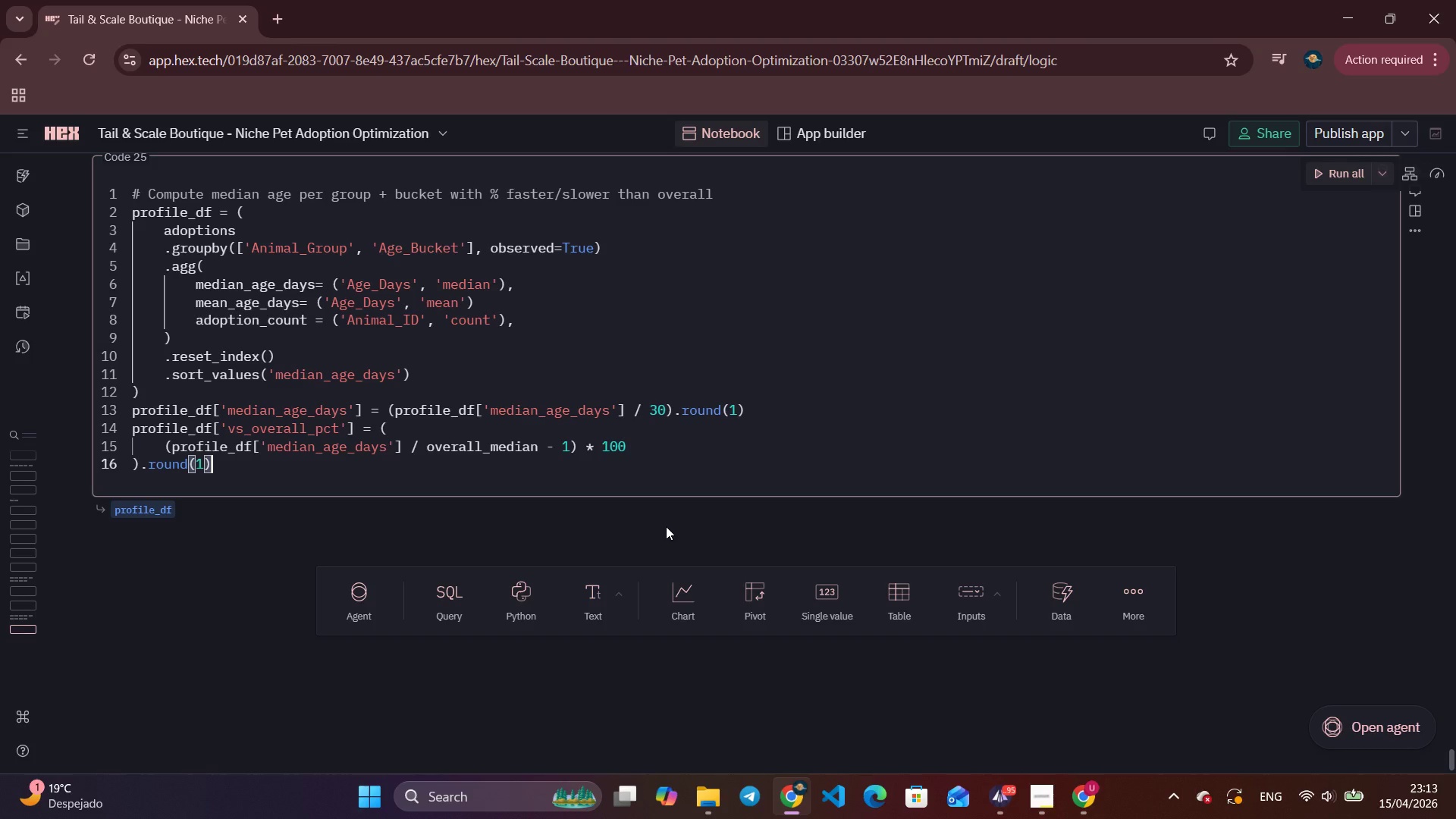 
key(ArrowDown)
 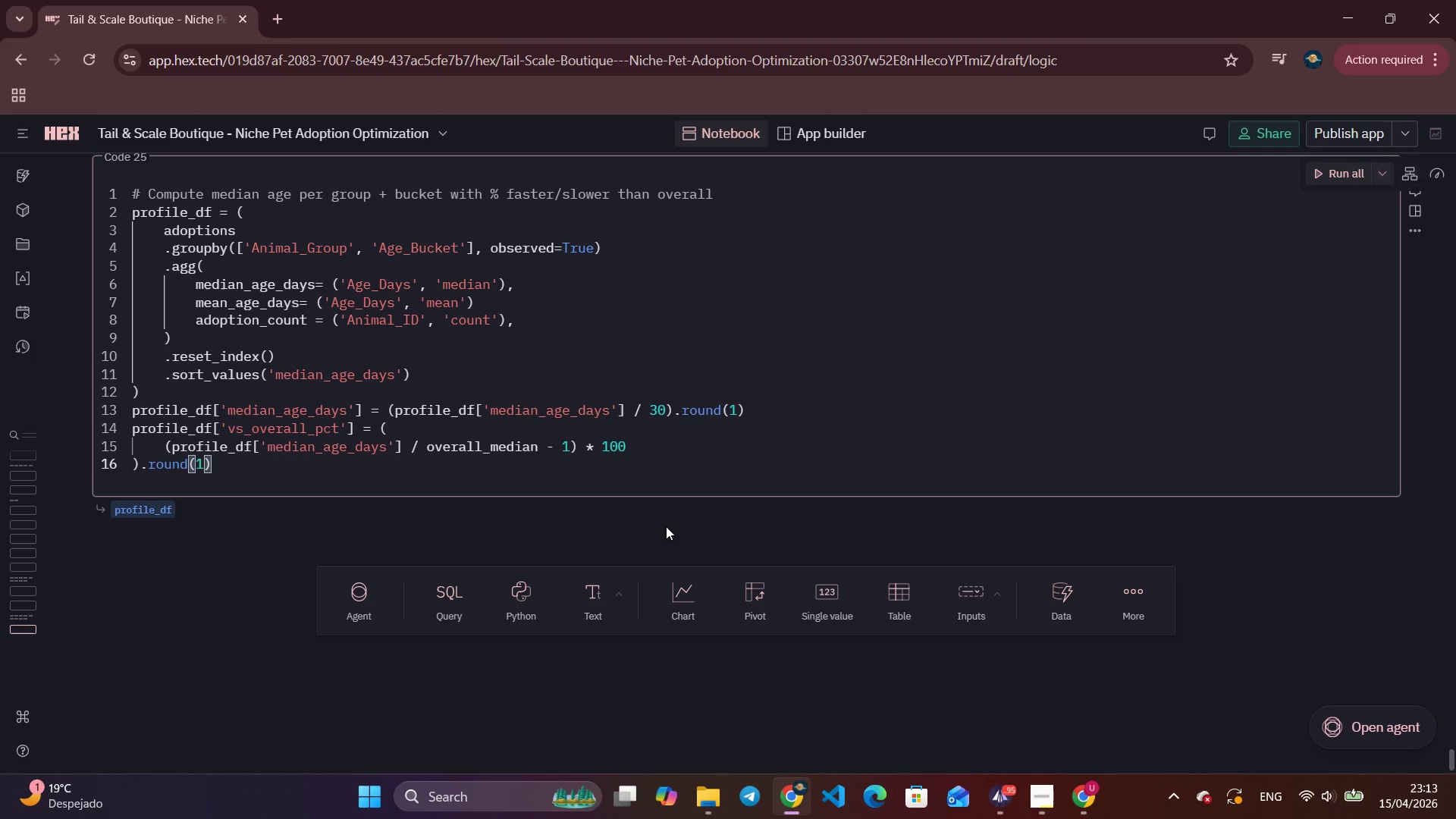 
wait(18.92)
 